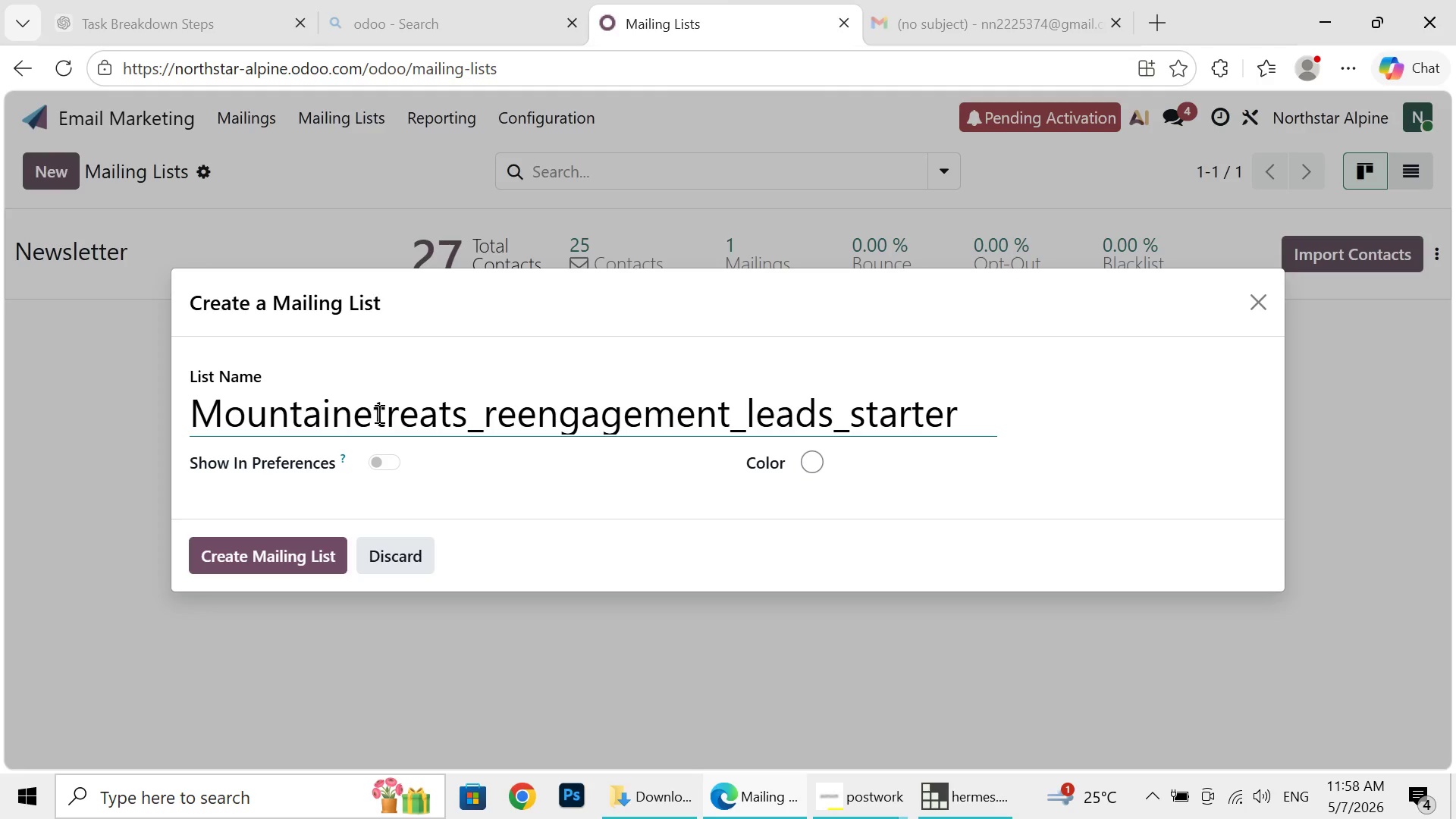 
key(Backspace)
 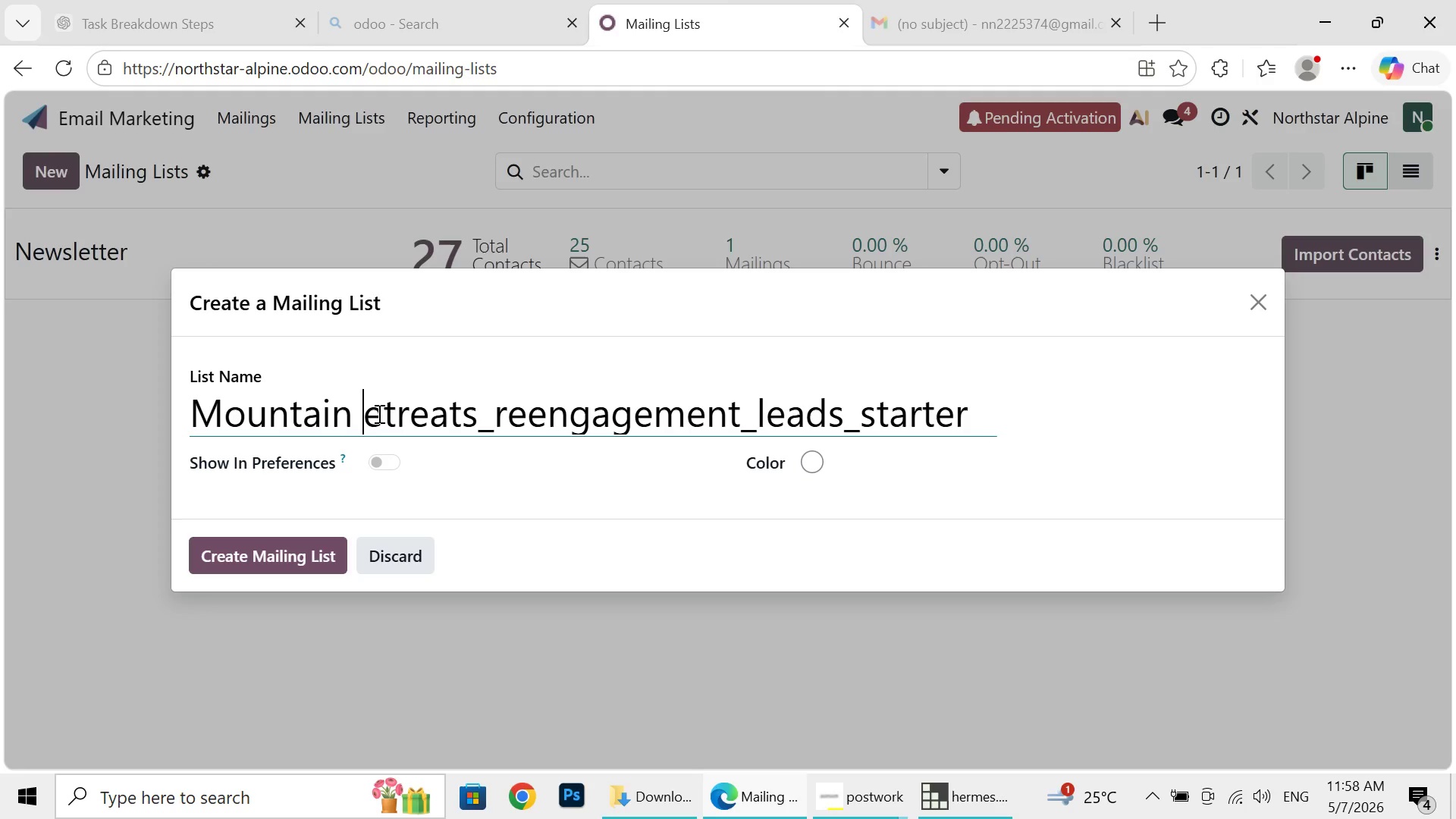 
key(Space)
 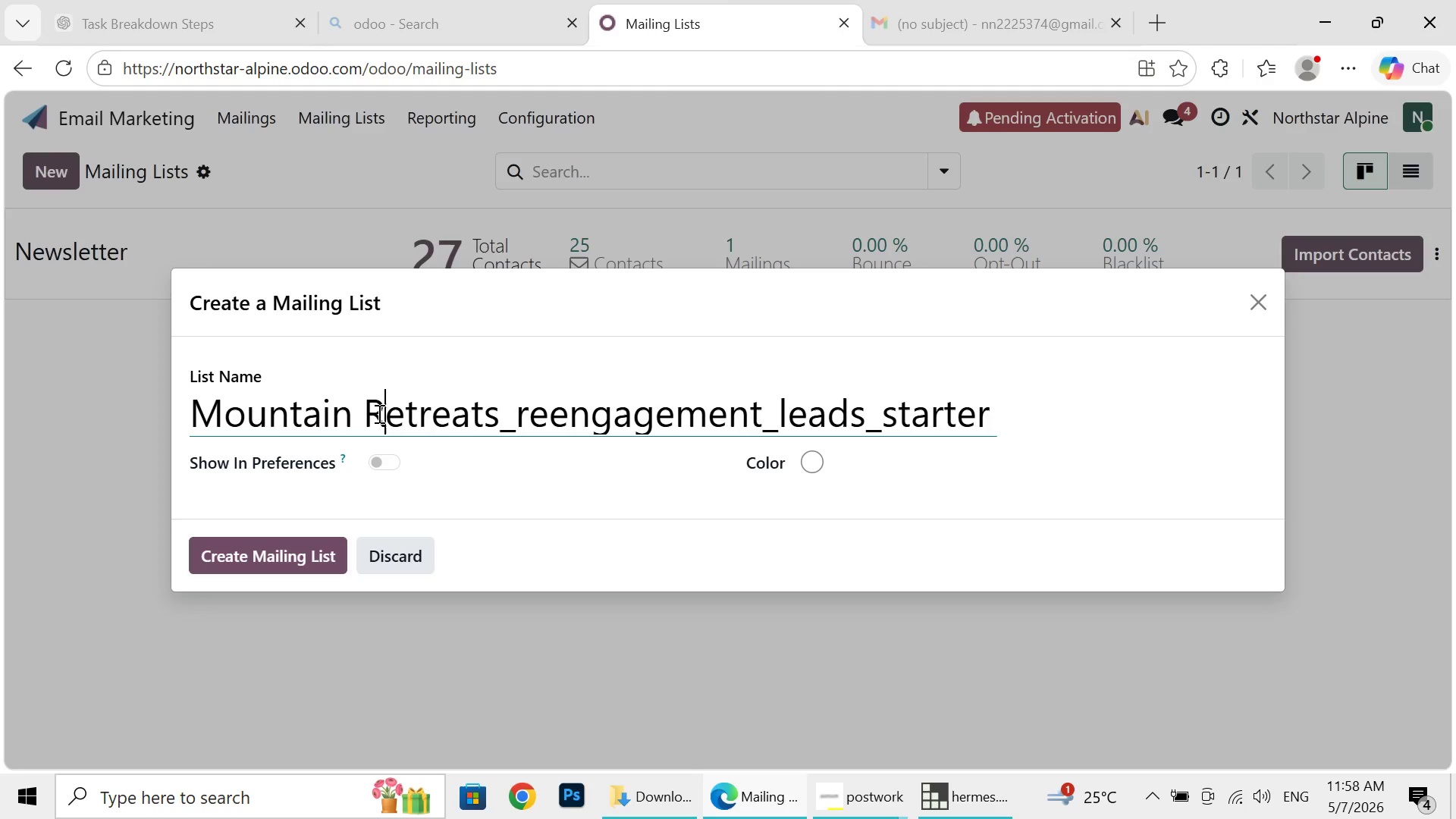 
key(R)
 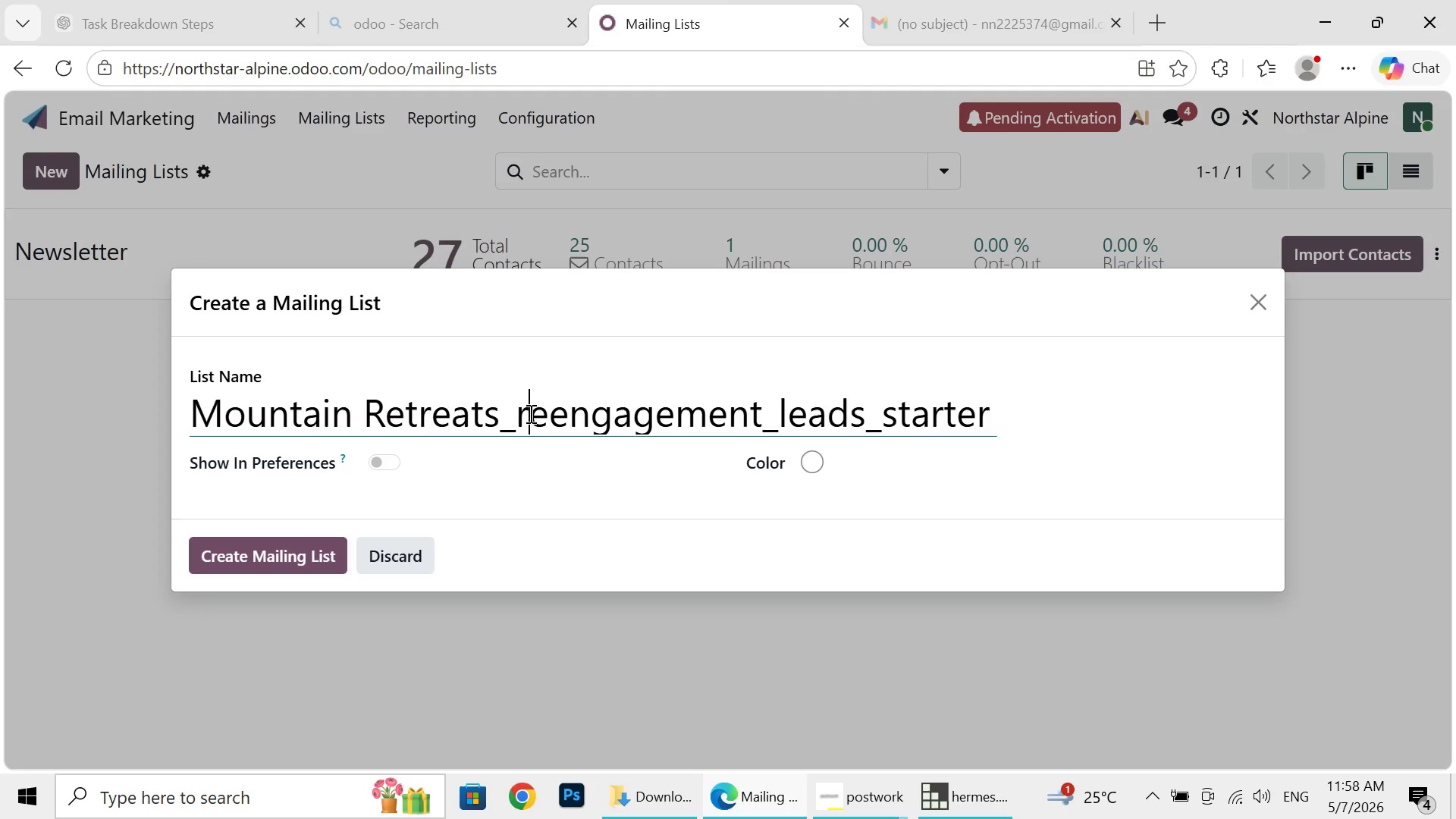 
left_click([529, 413])
 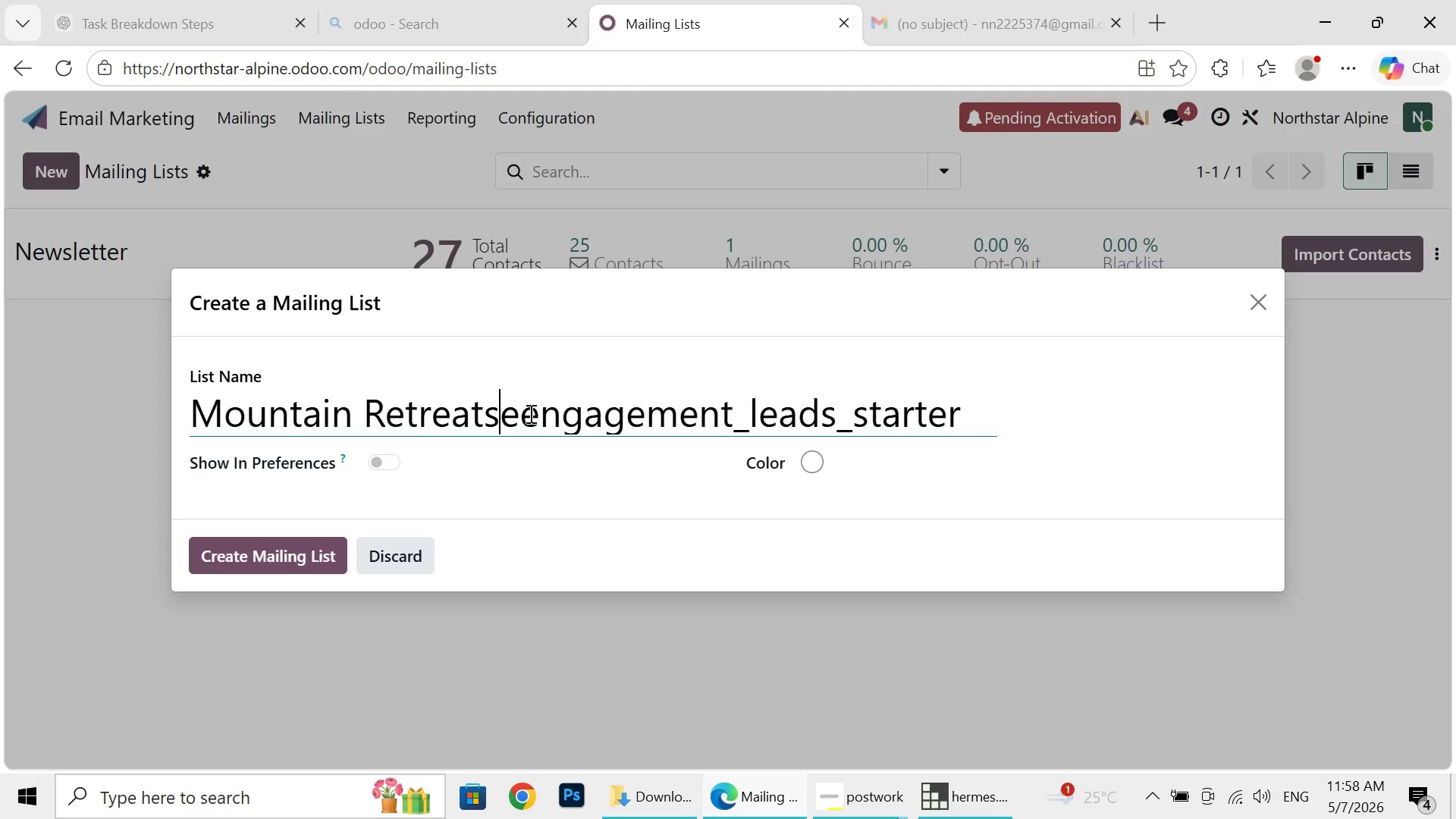 
key(Backspace)
 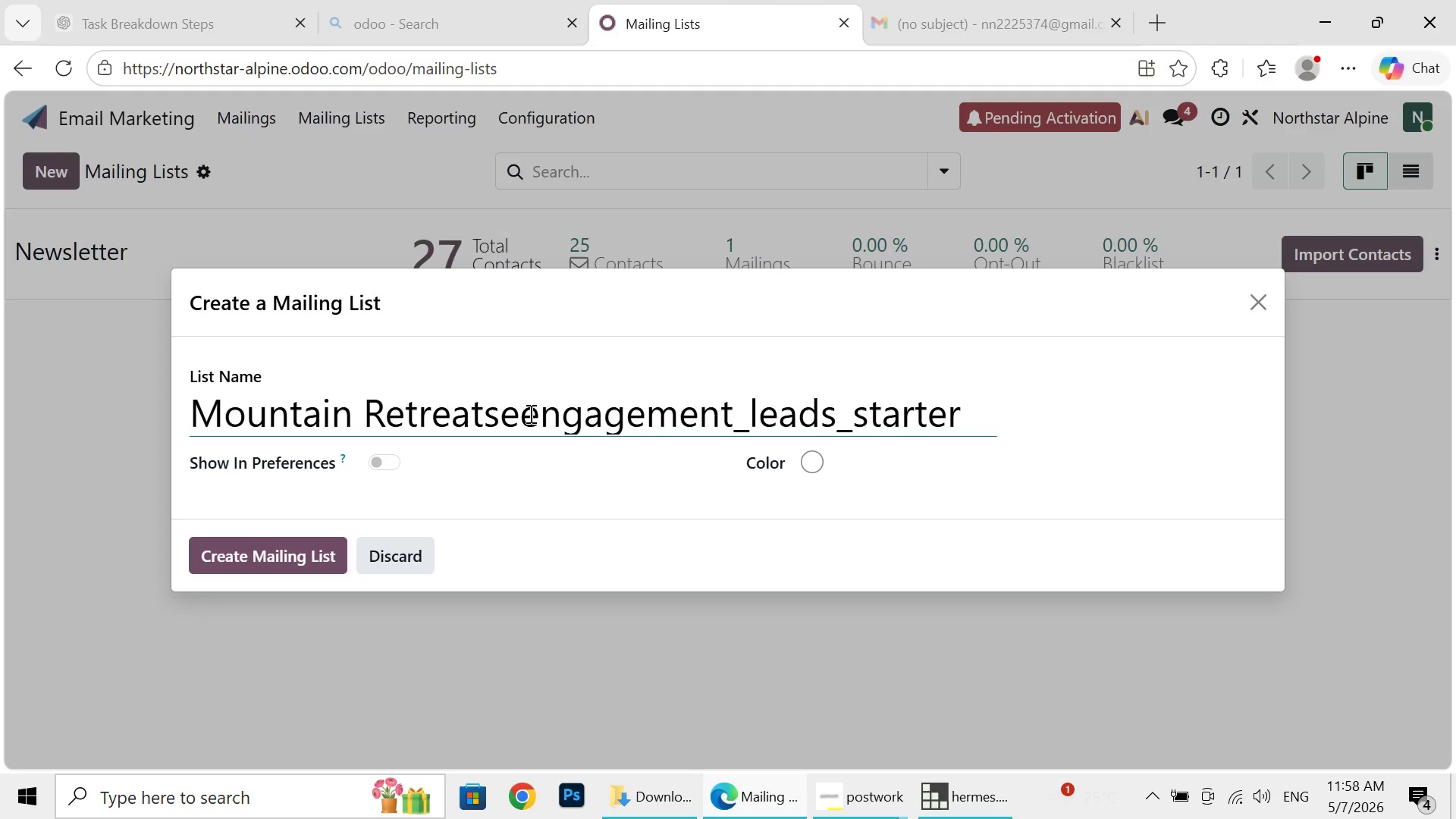 
key(Backspace)
 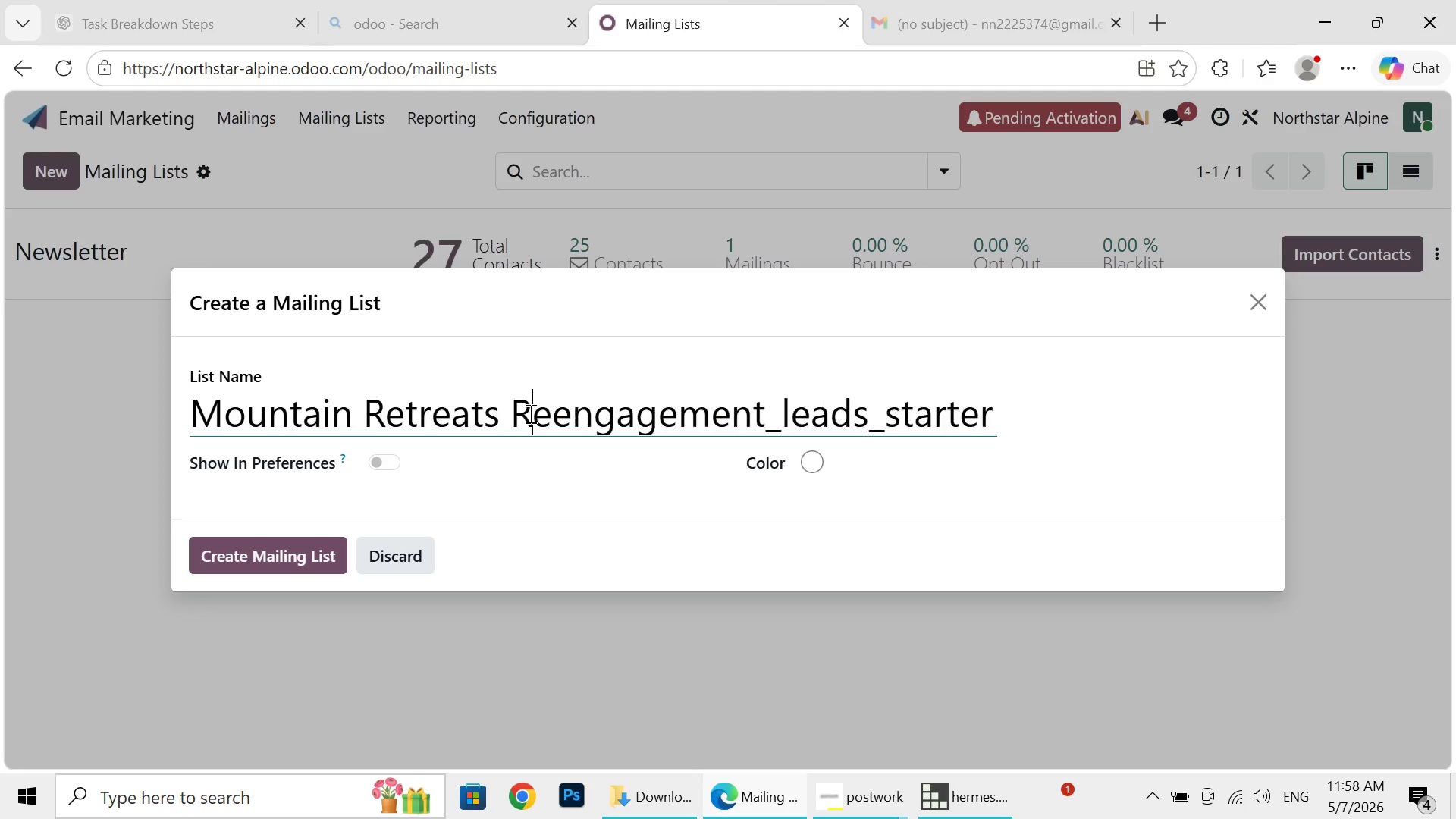 
key(Space)
 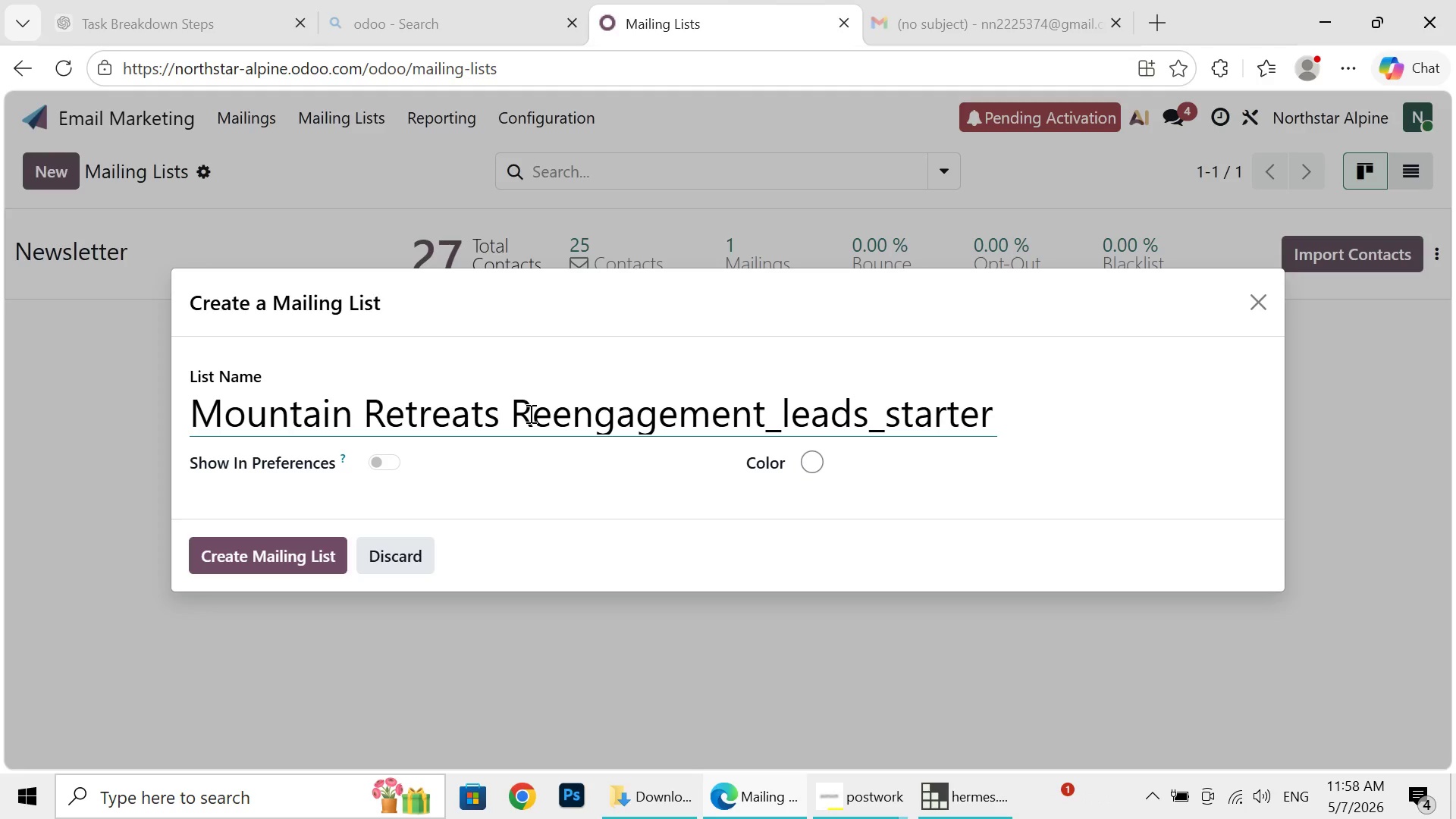 
key(R)
 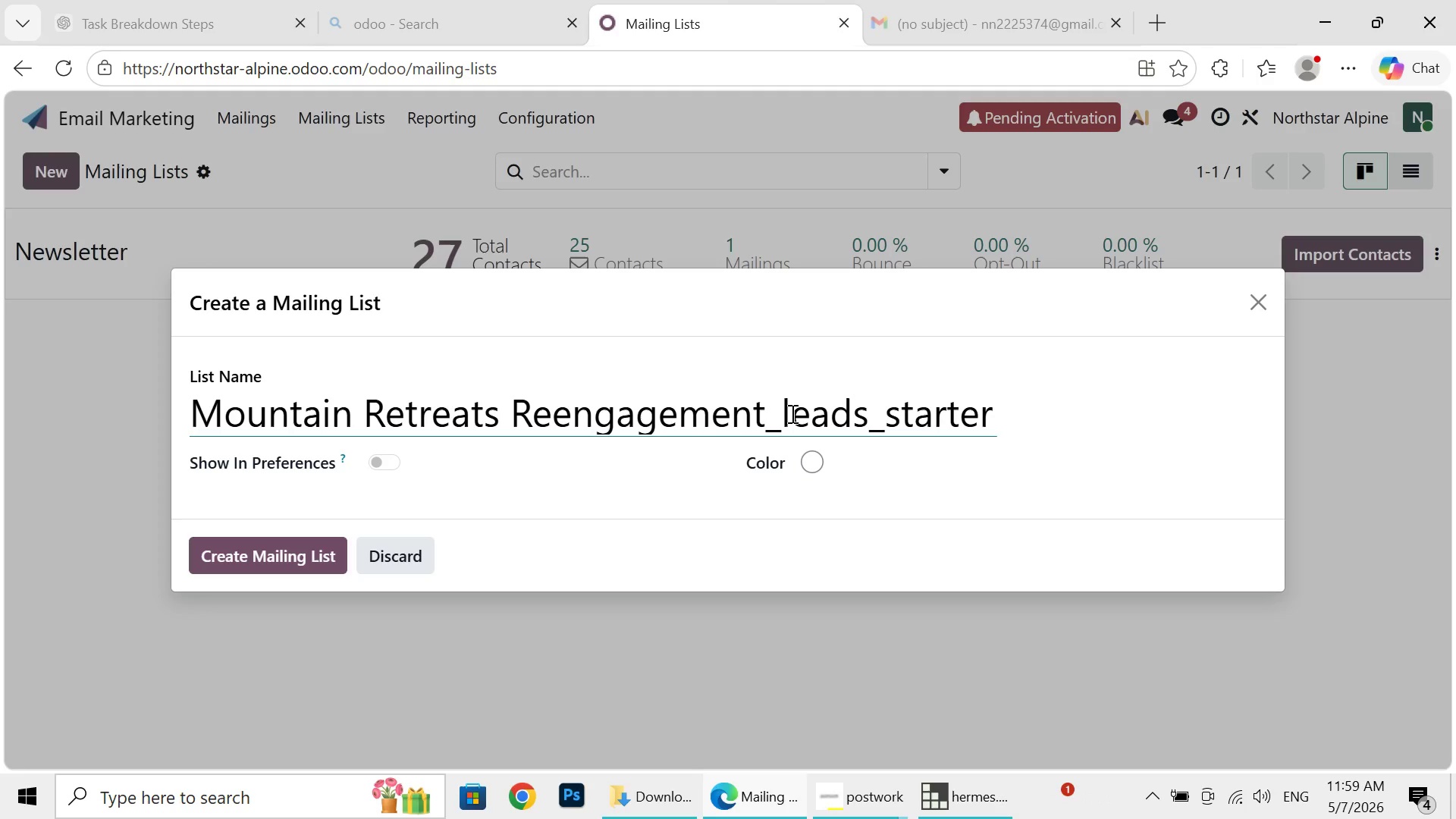 
left_click([791, 413])
 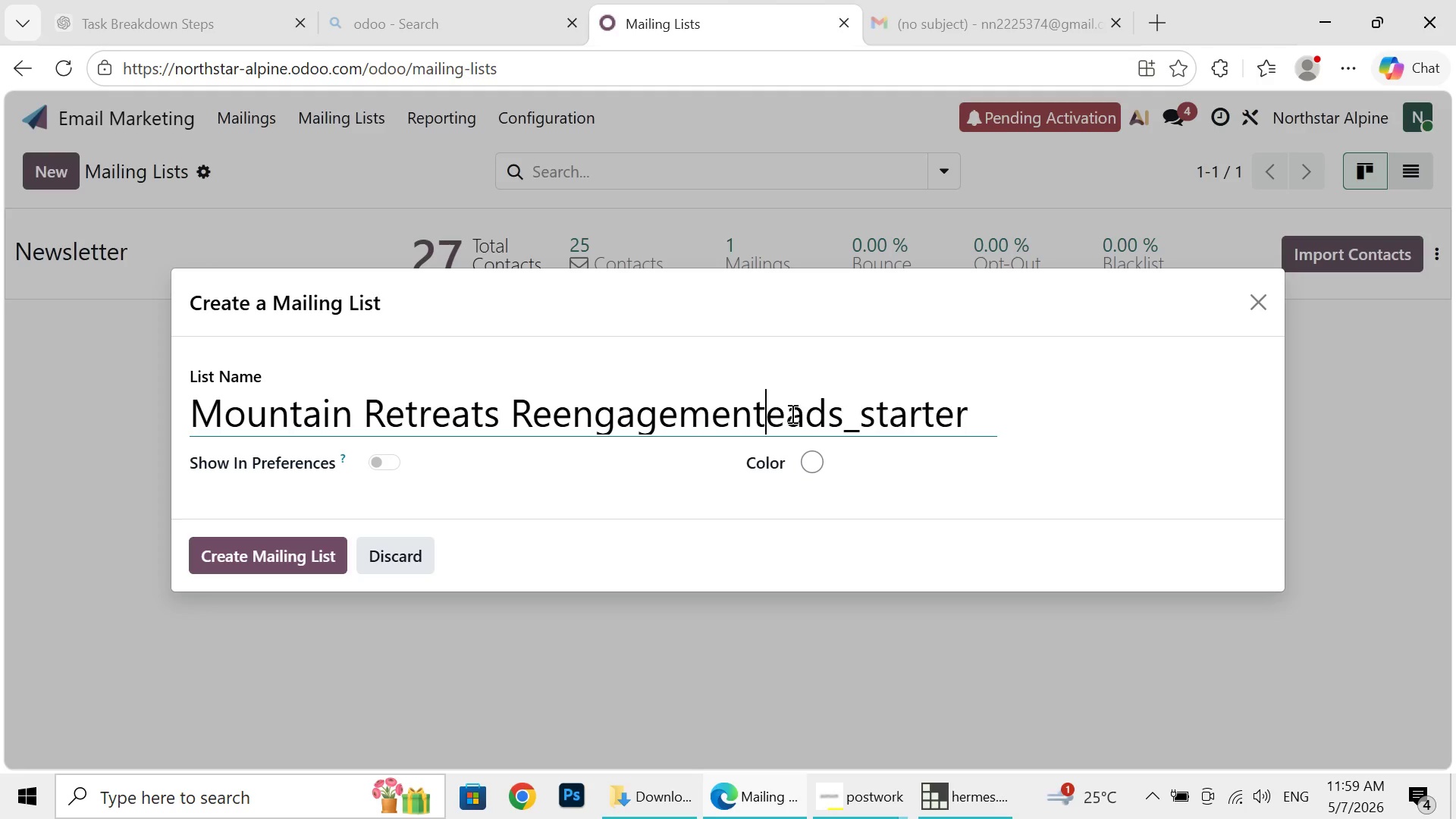 
key(Backspace)
 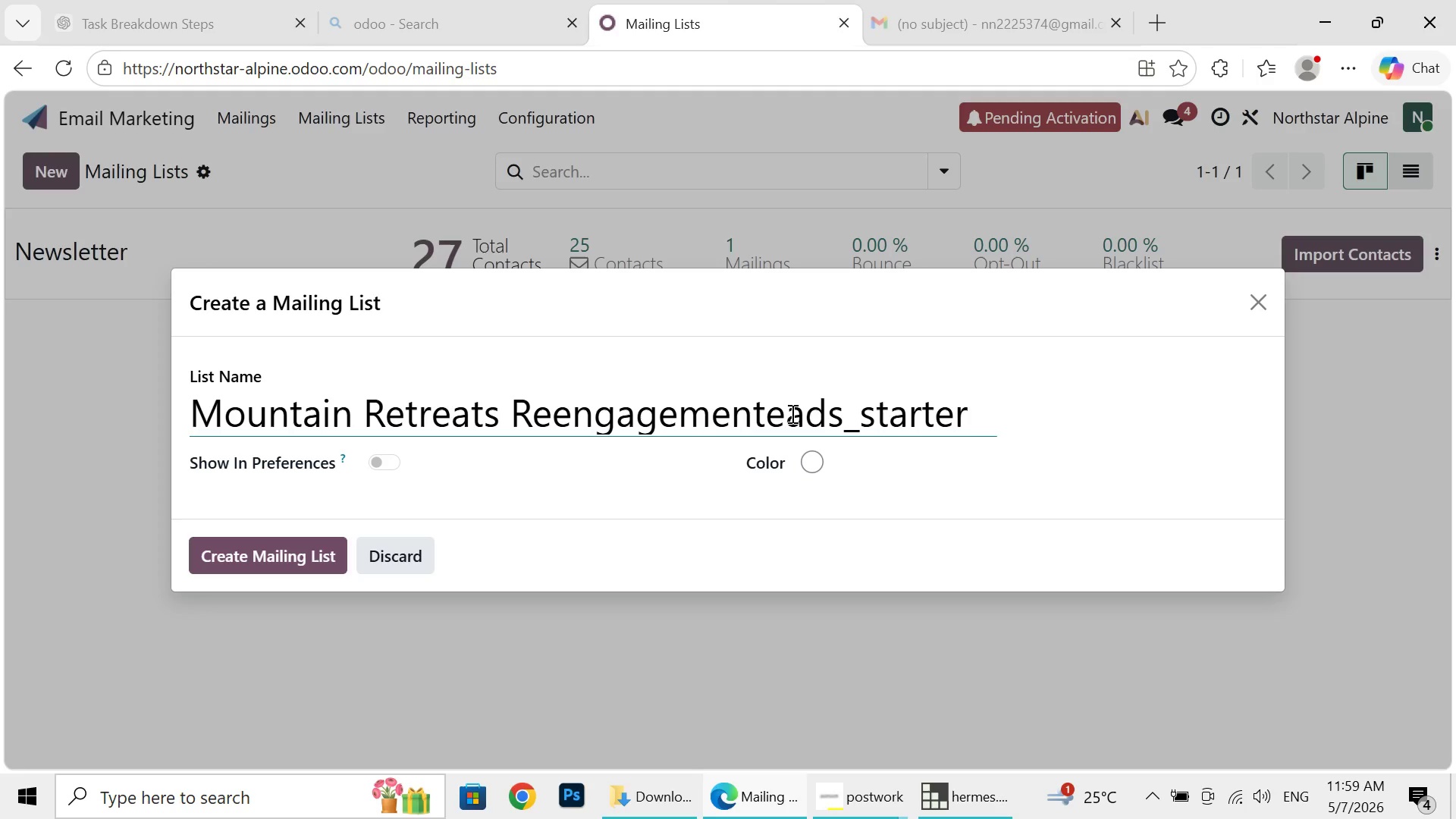 
key(Backspace)
 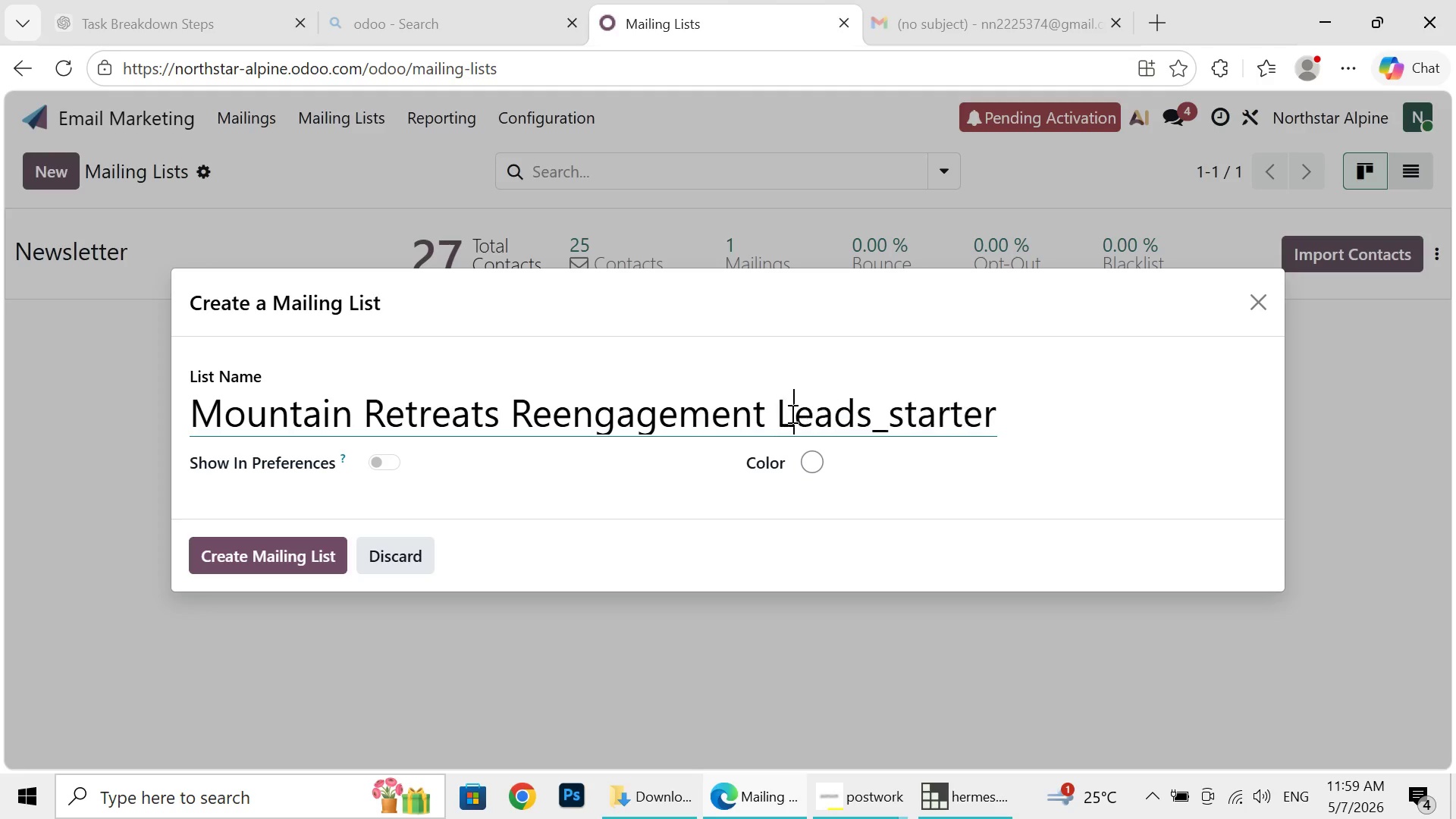 
key(Space)
 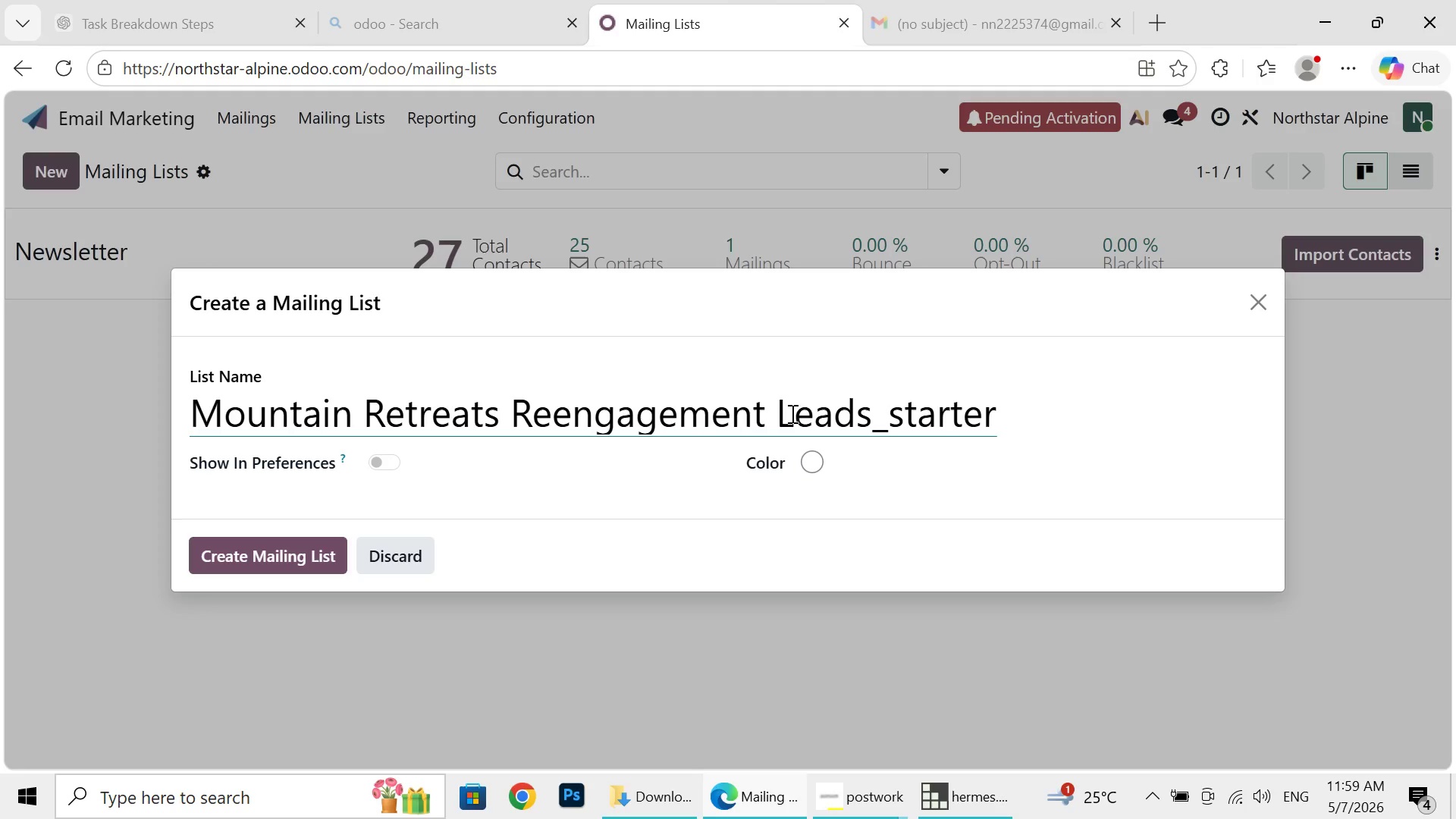 
key(L)
 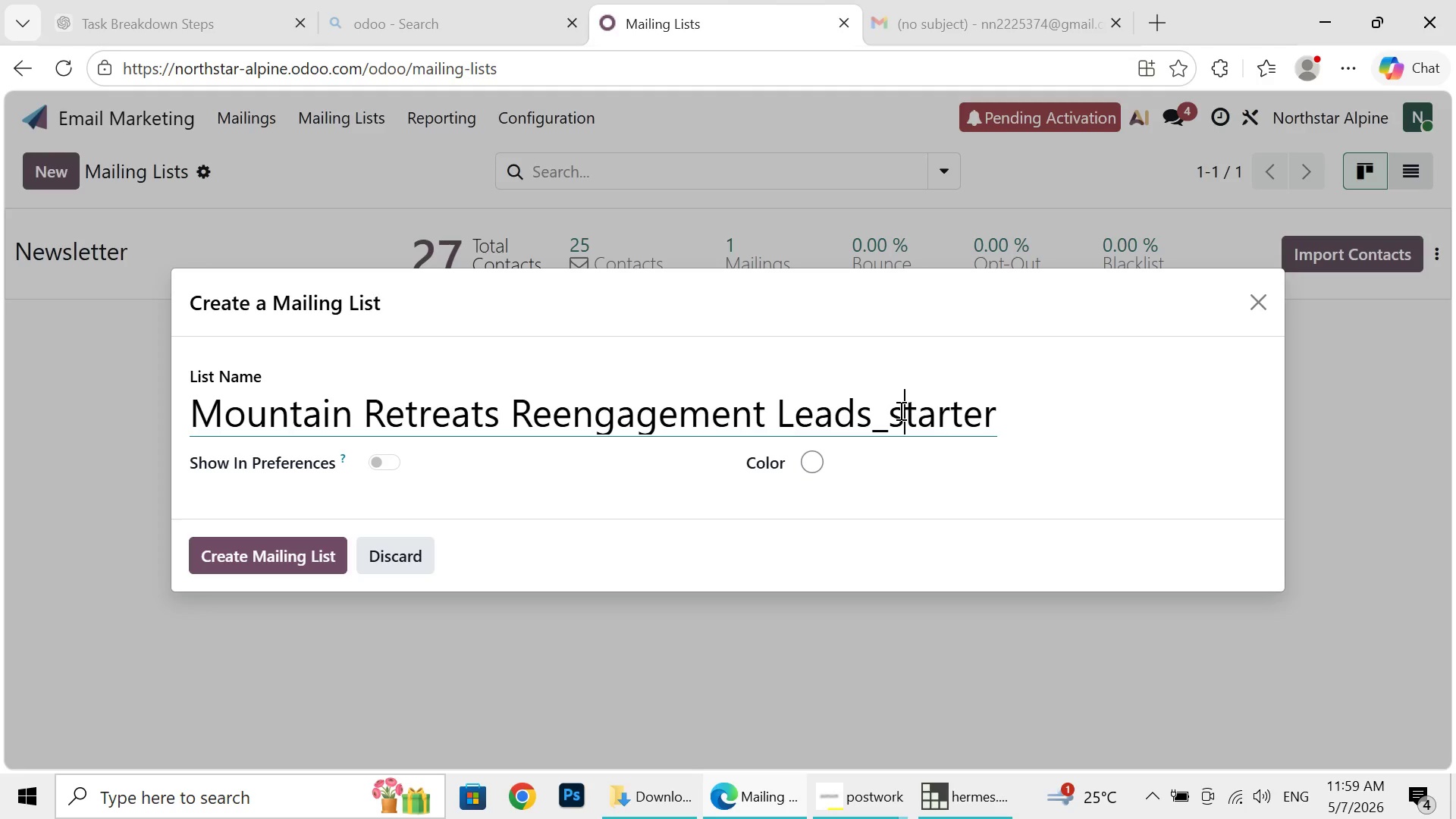 
left_click([899, 410])
 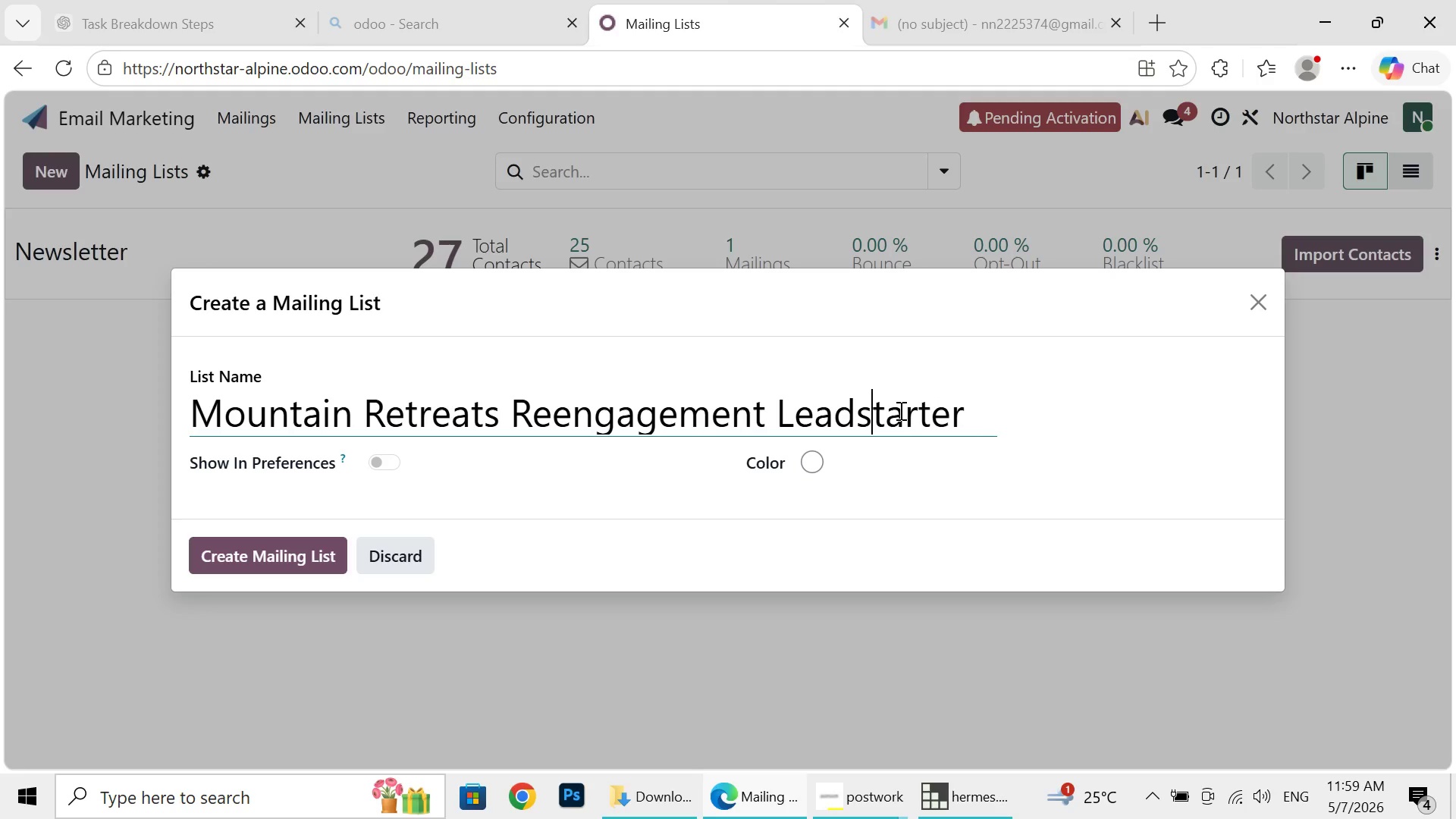 
key(Backspace)
 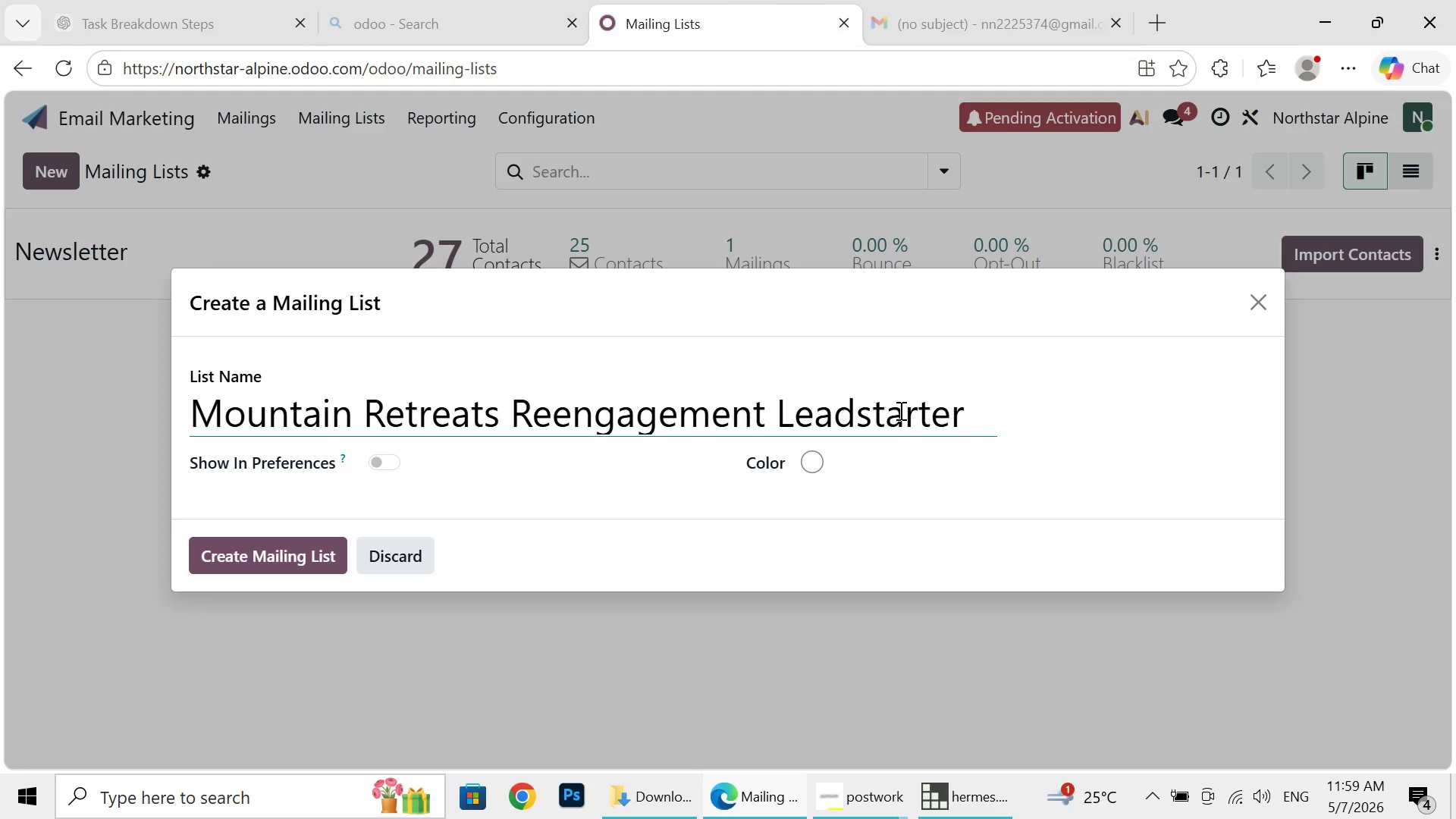 
key(Backspace)
 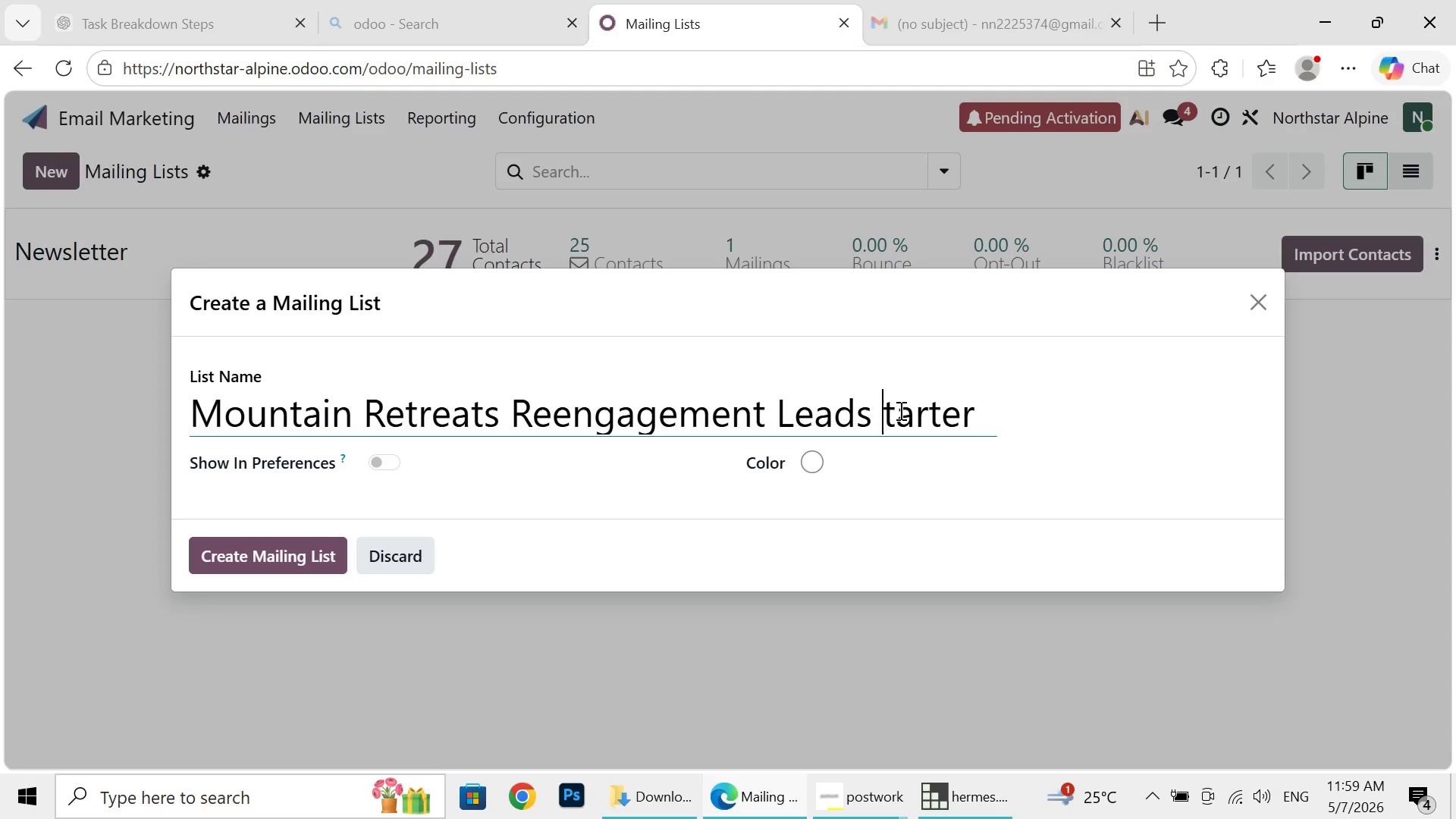 
key(Space)
 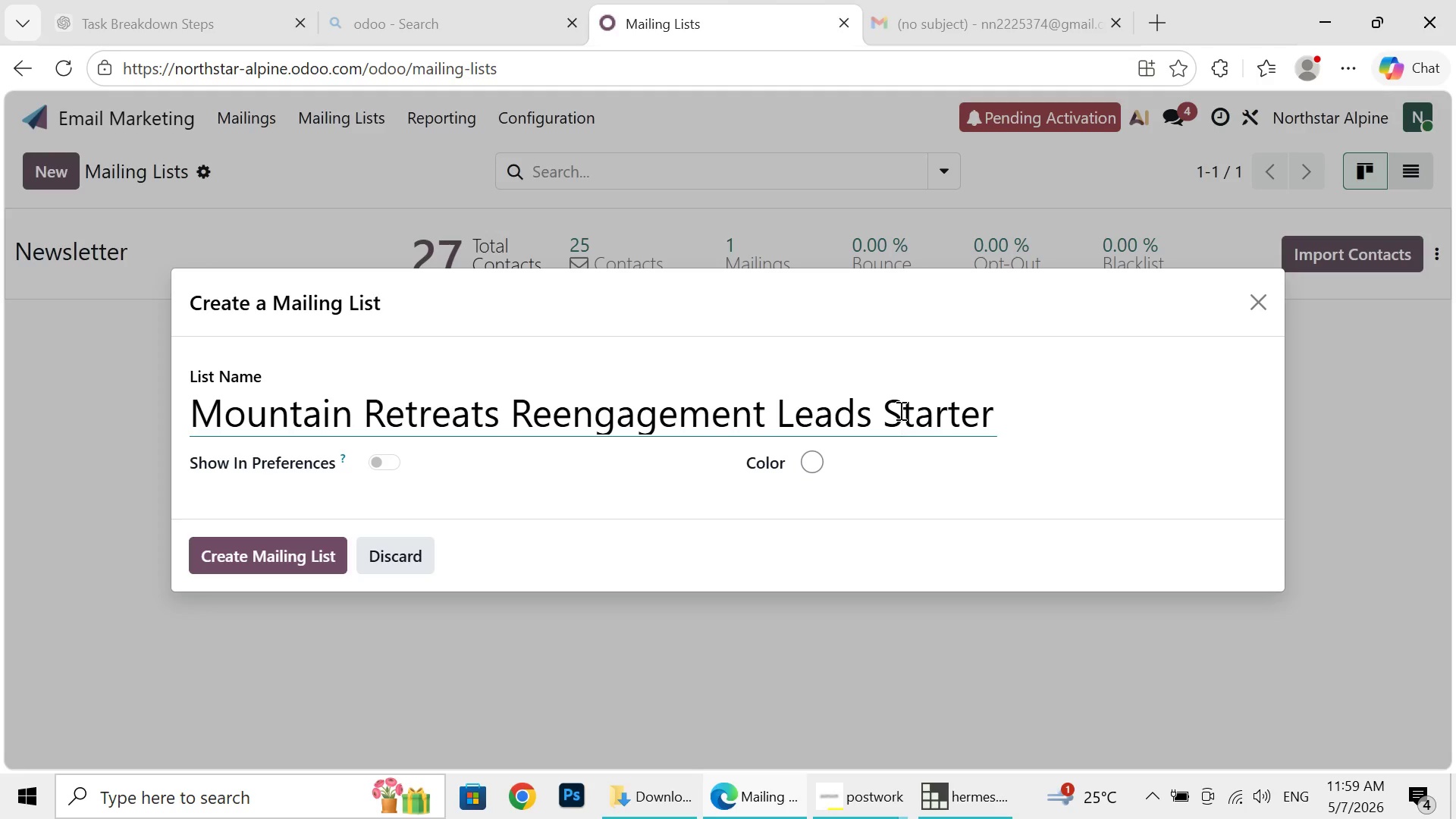 
key(S)
 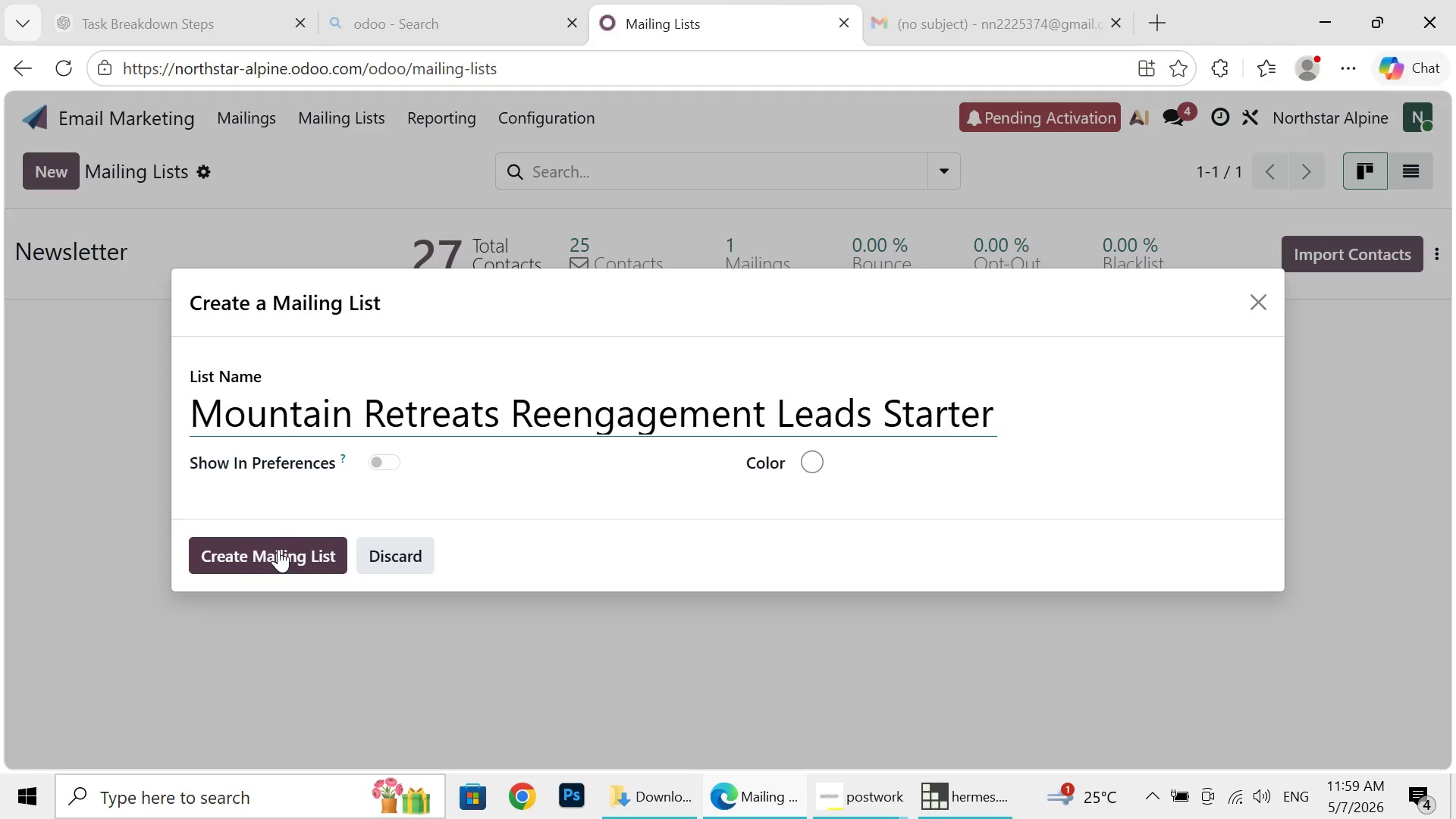 
left_click([278, 549])
 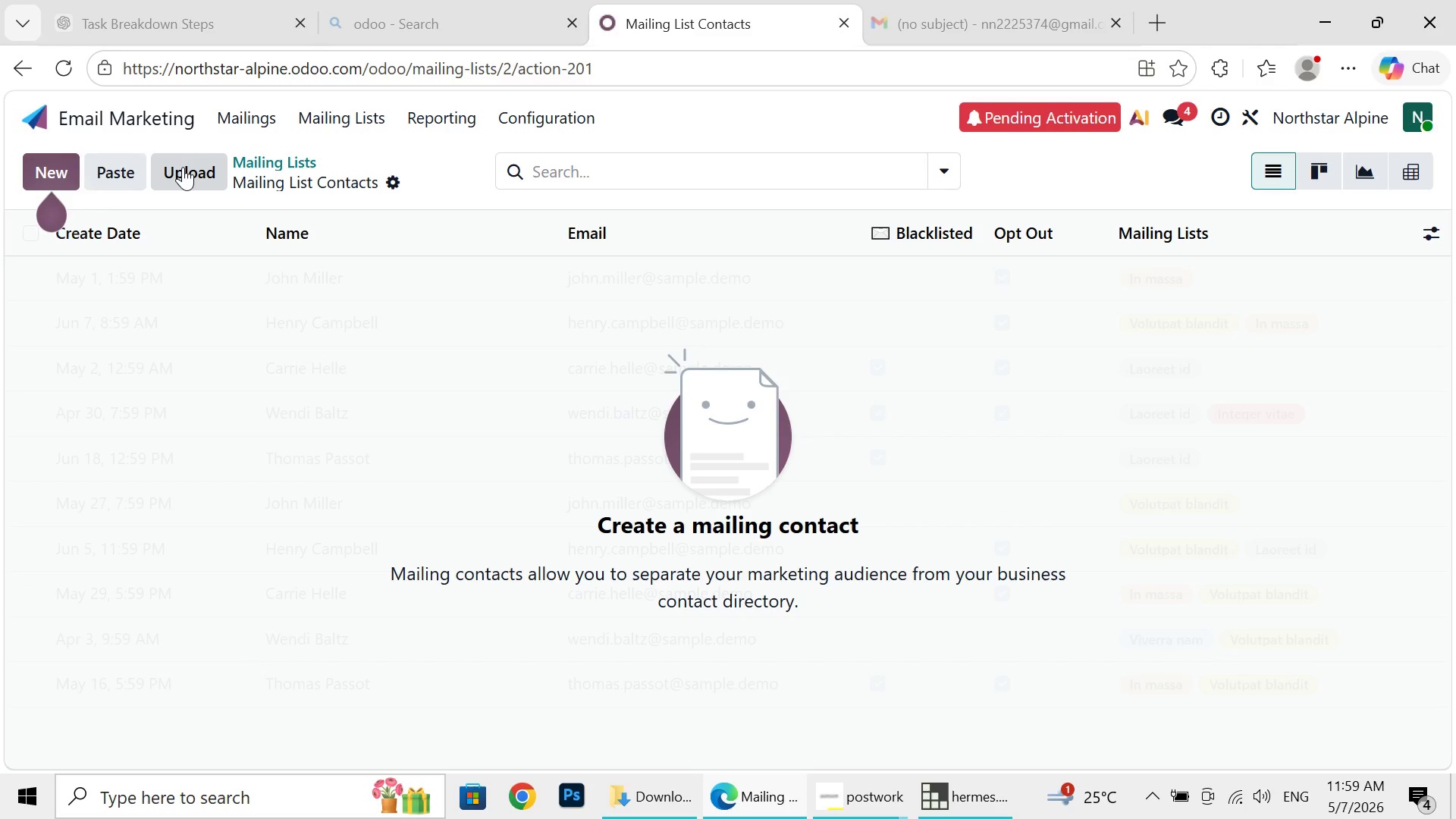 
wait(22.66)
 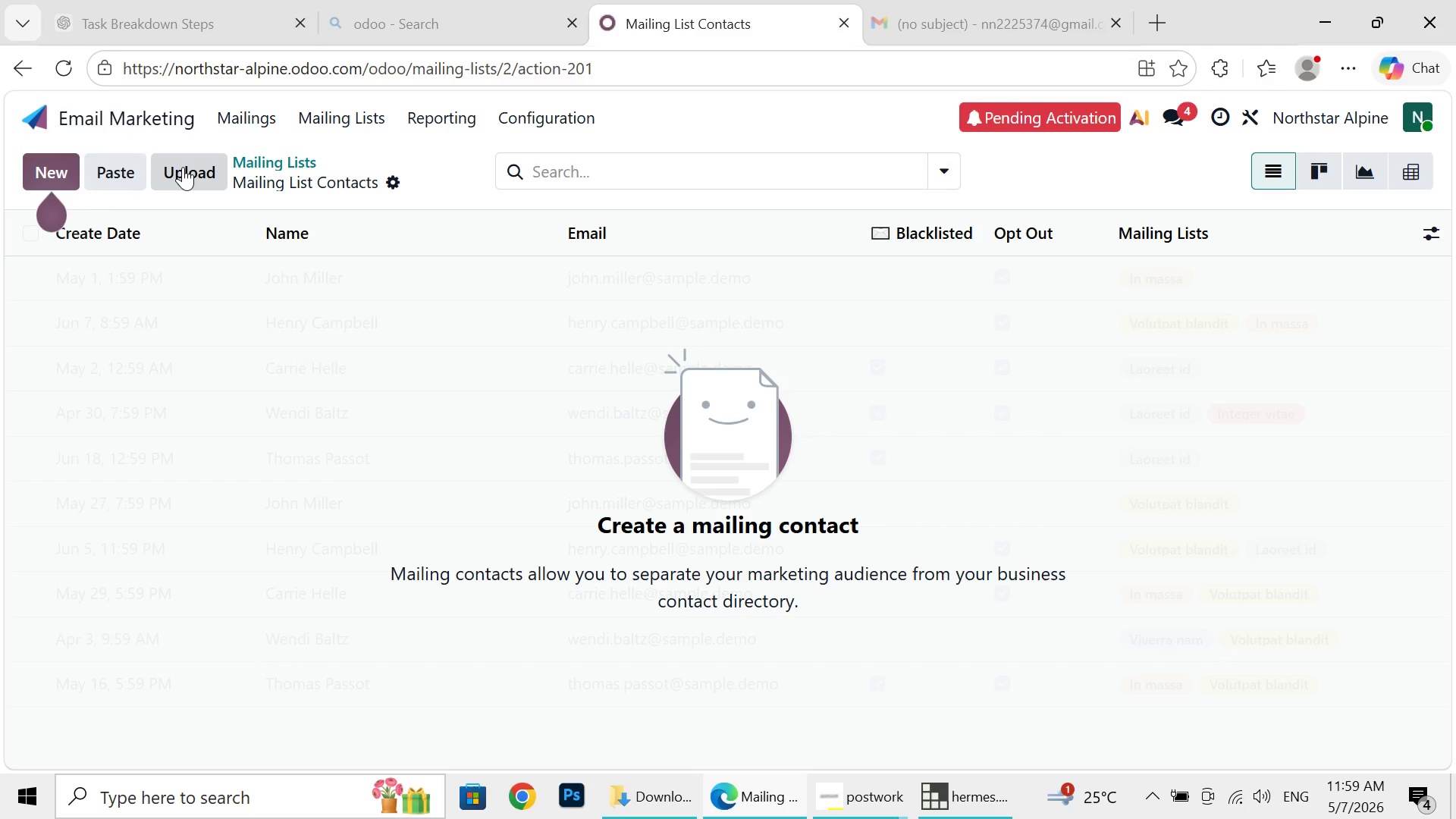 
left_click([195, 164])
 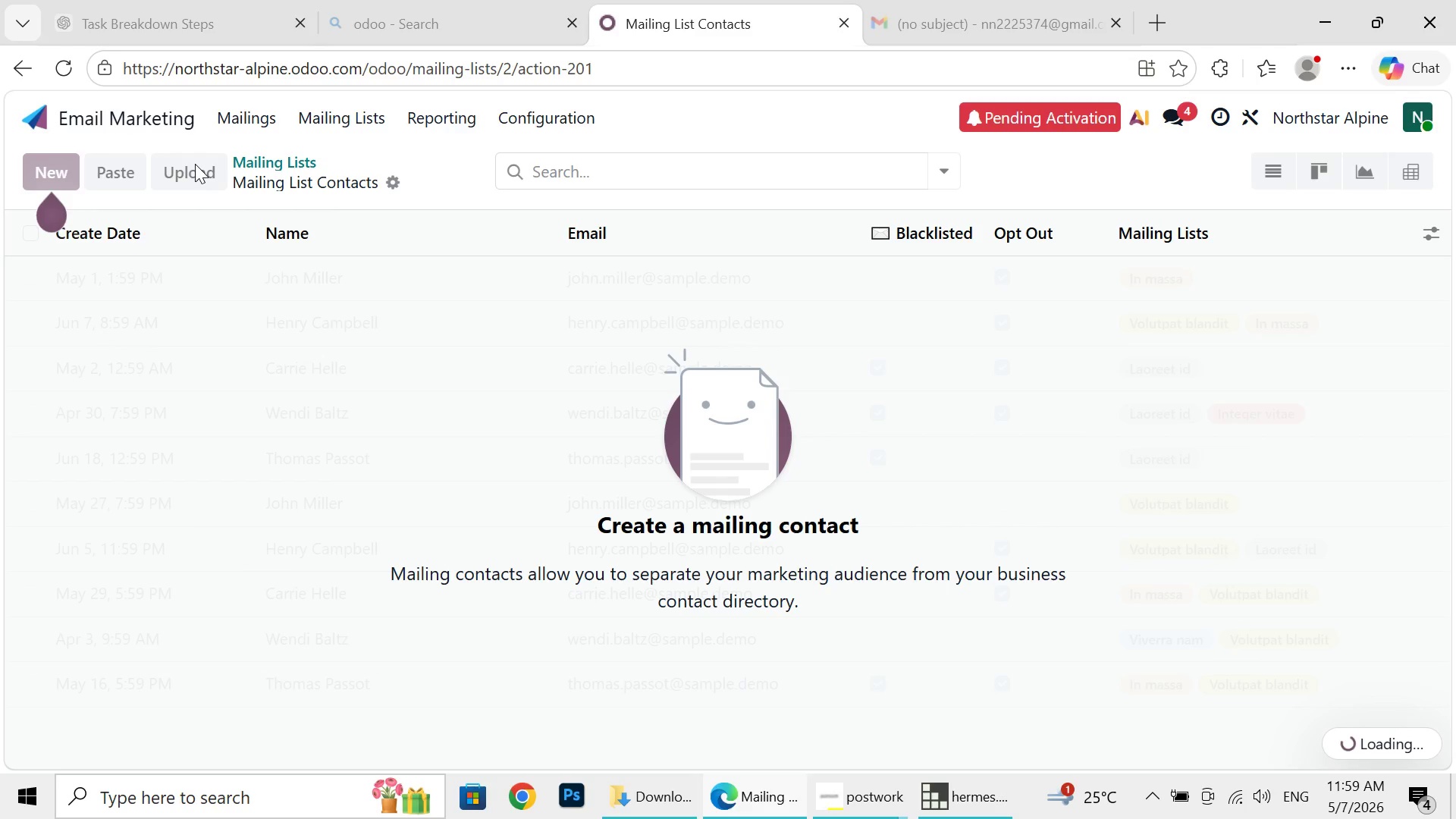 
wait(10.23)
 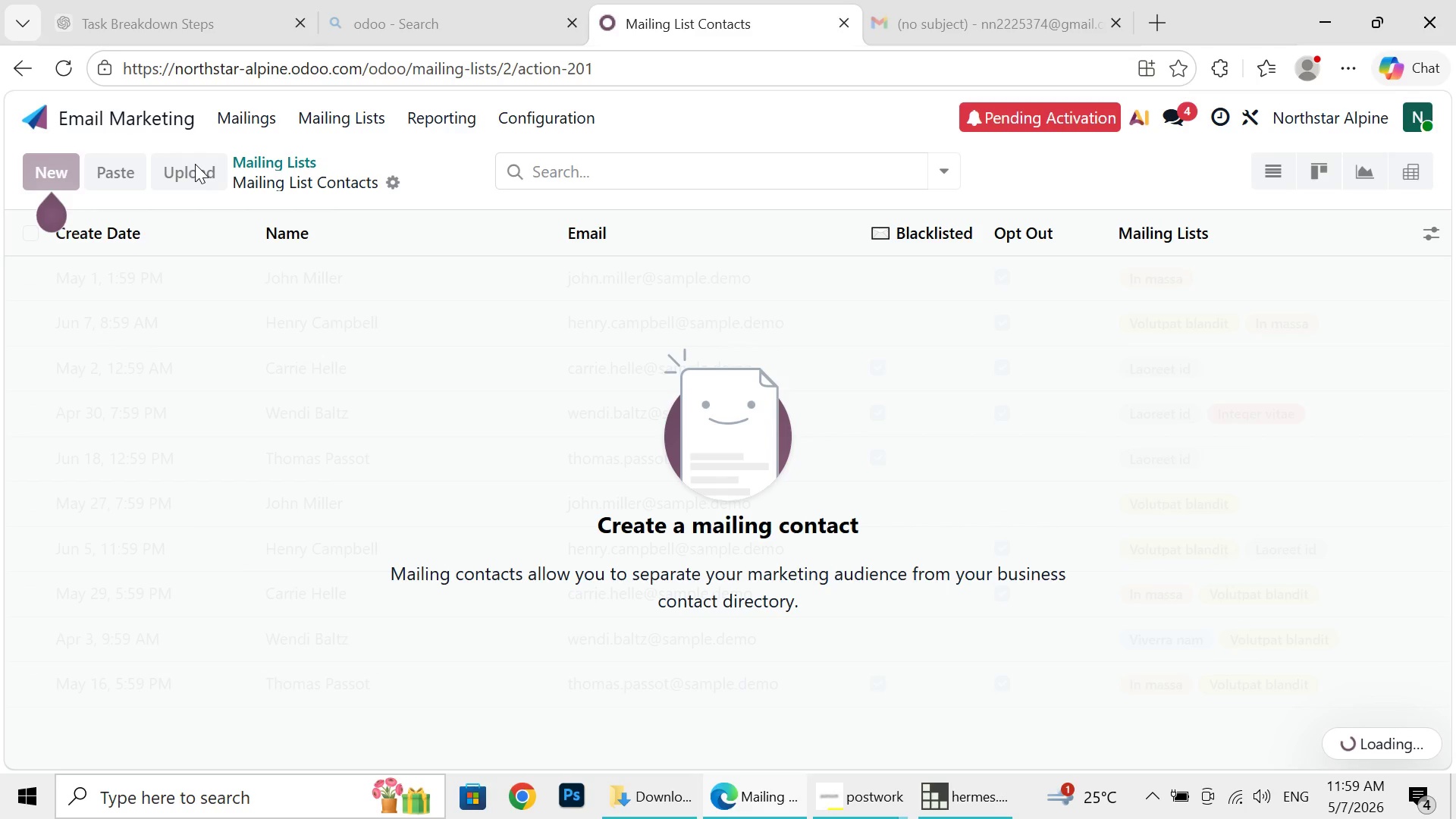 
left_click([121, 169])
 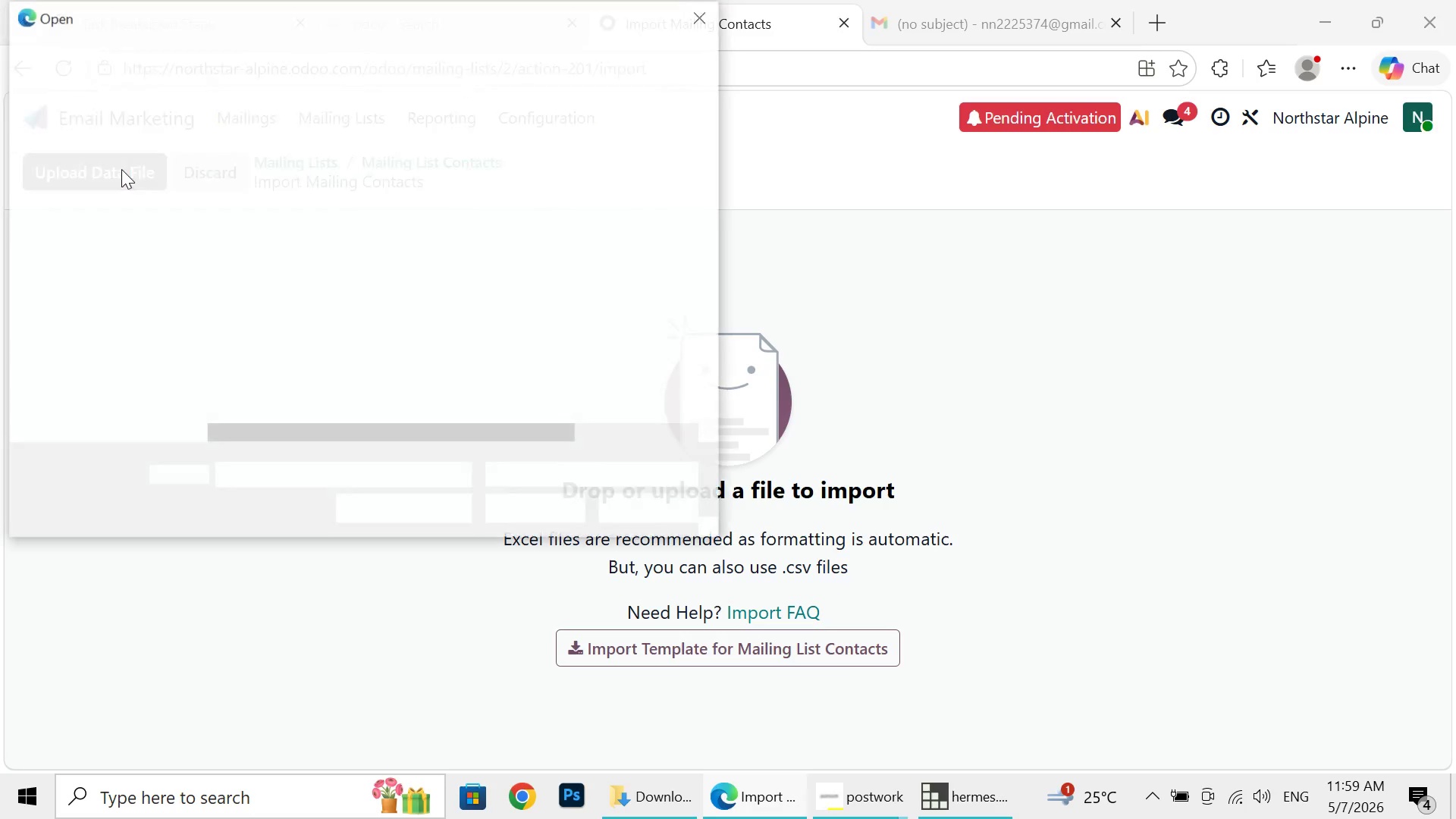 
wait(9.28)
 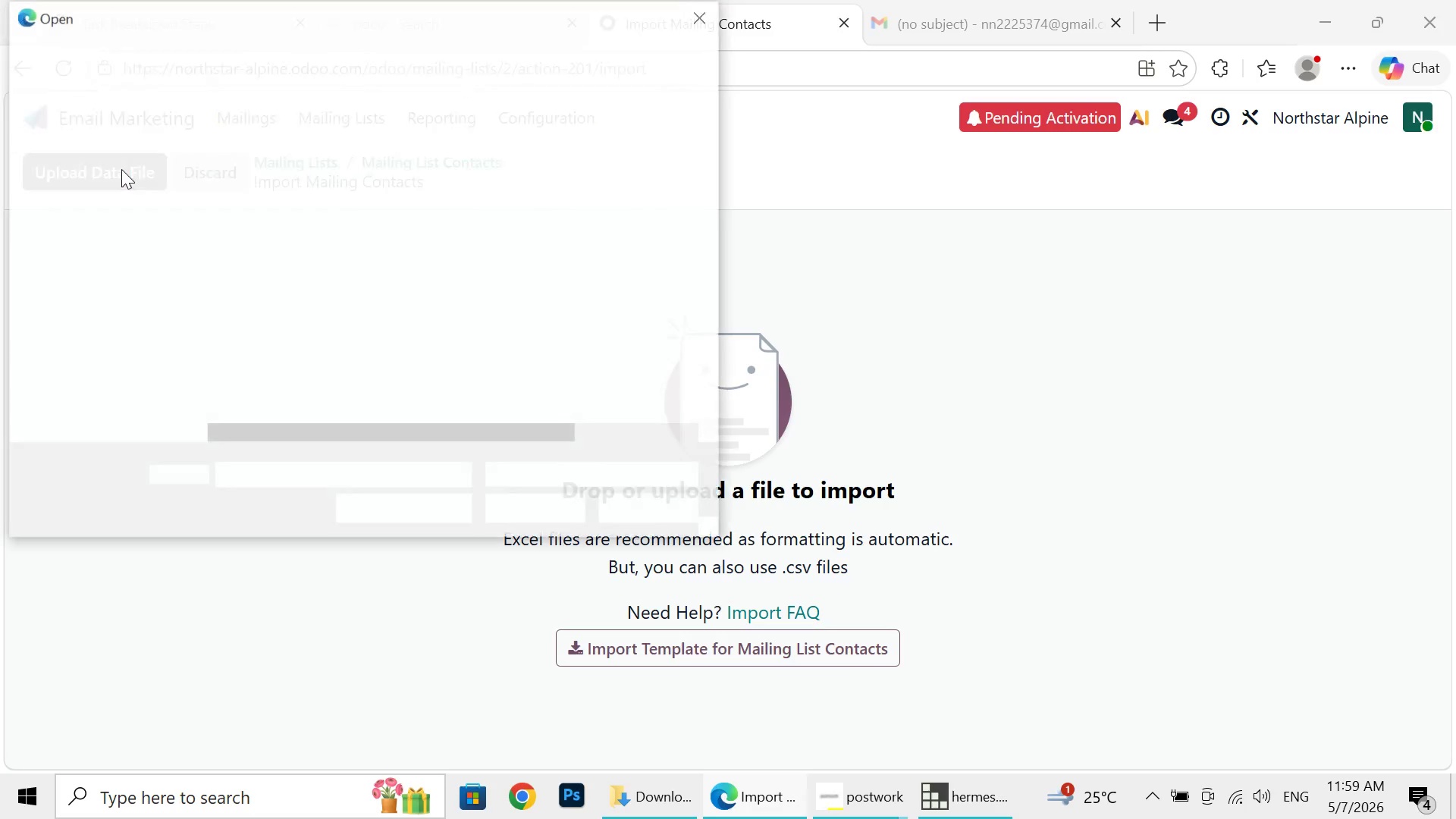 
left_click([275, 184])
 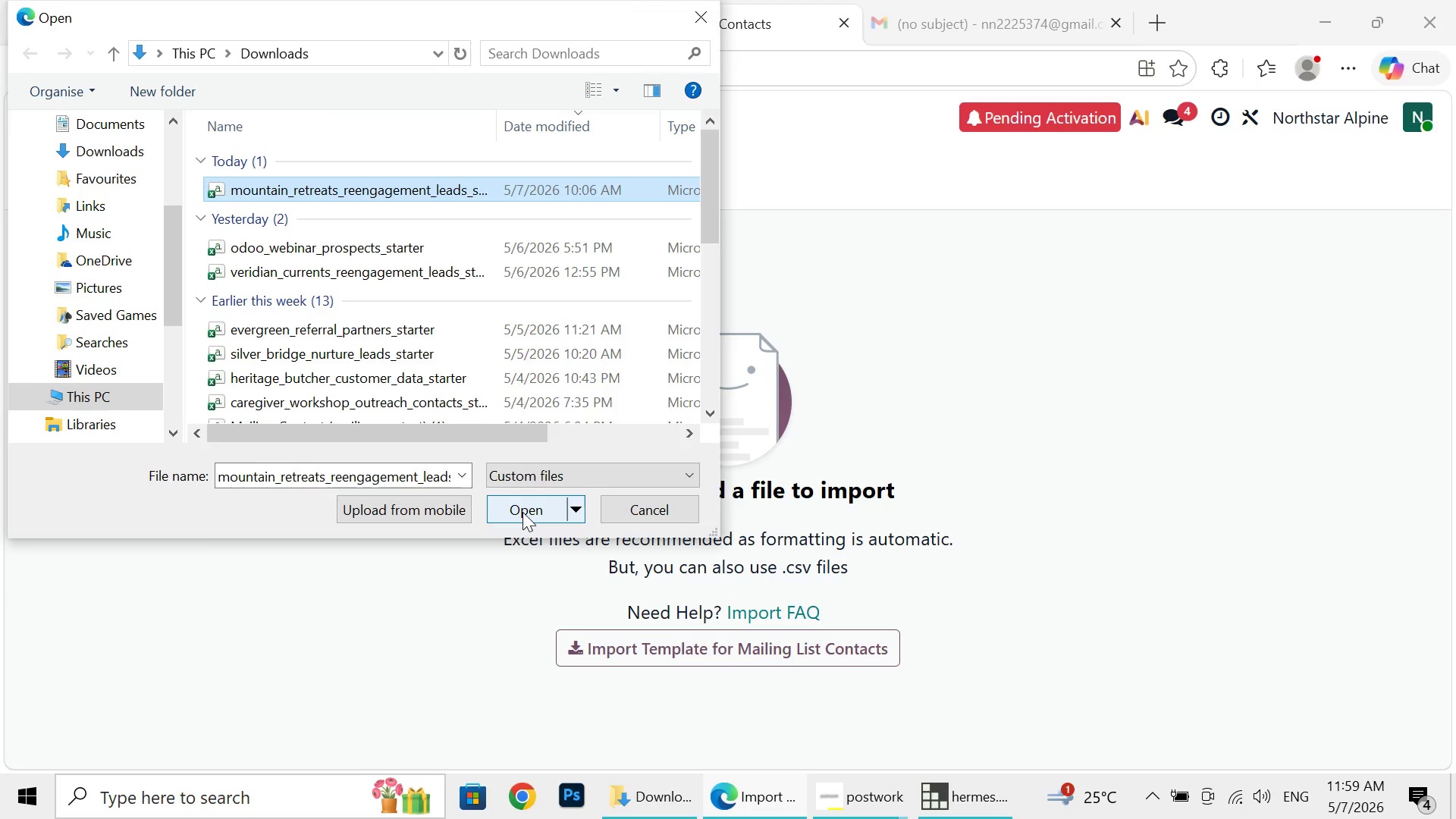 
left_click([522, 512])
 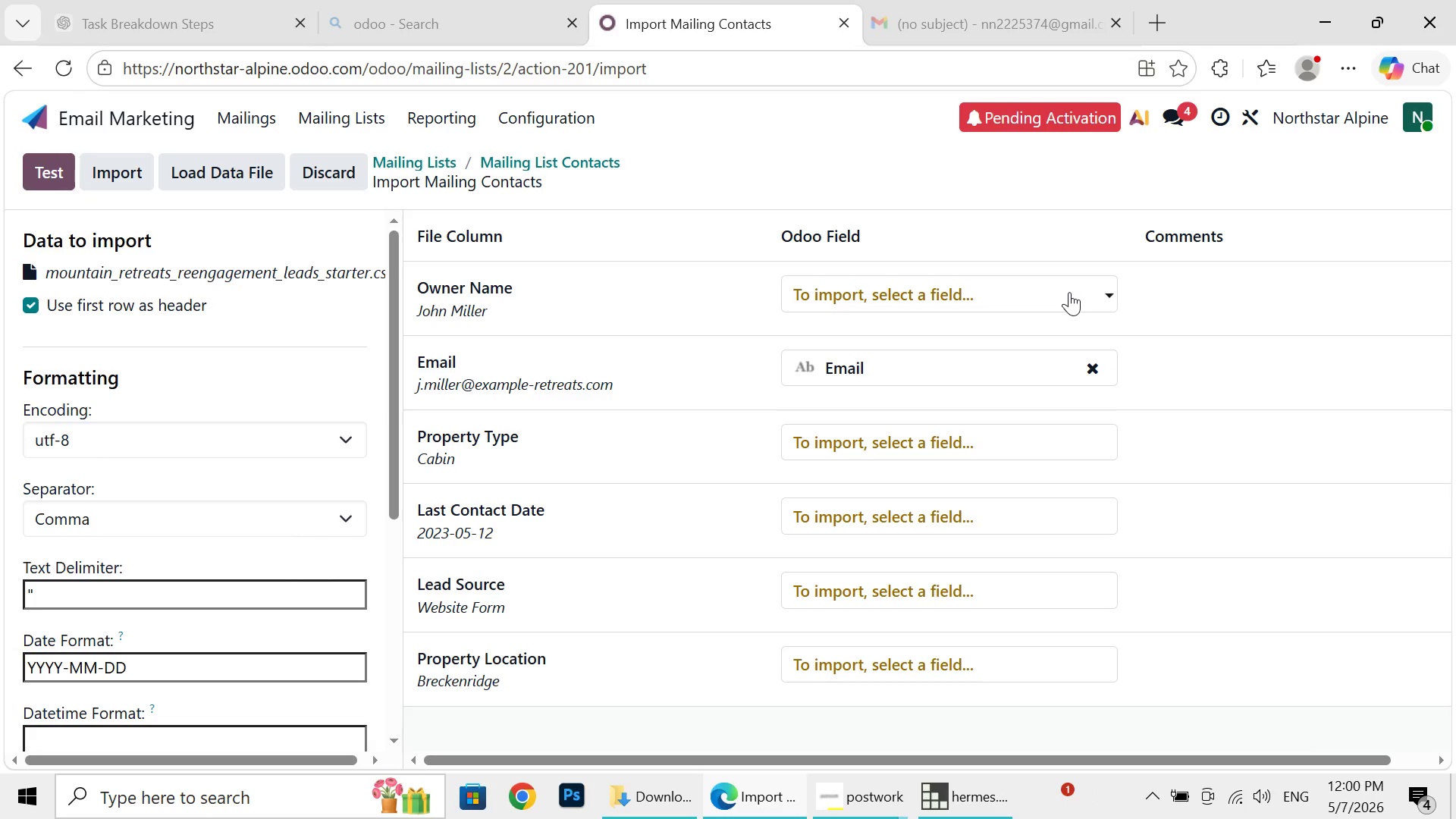 
wait(5.88)
 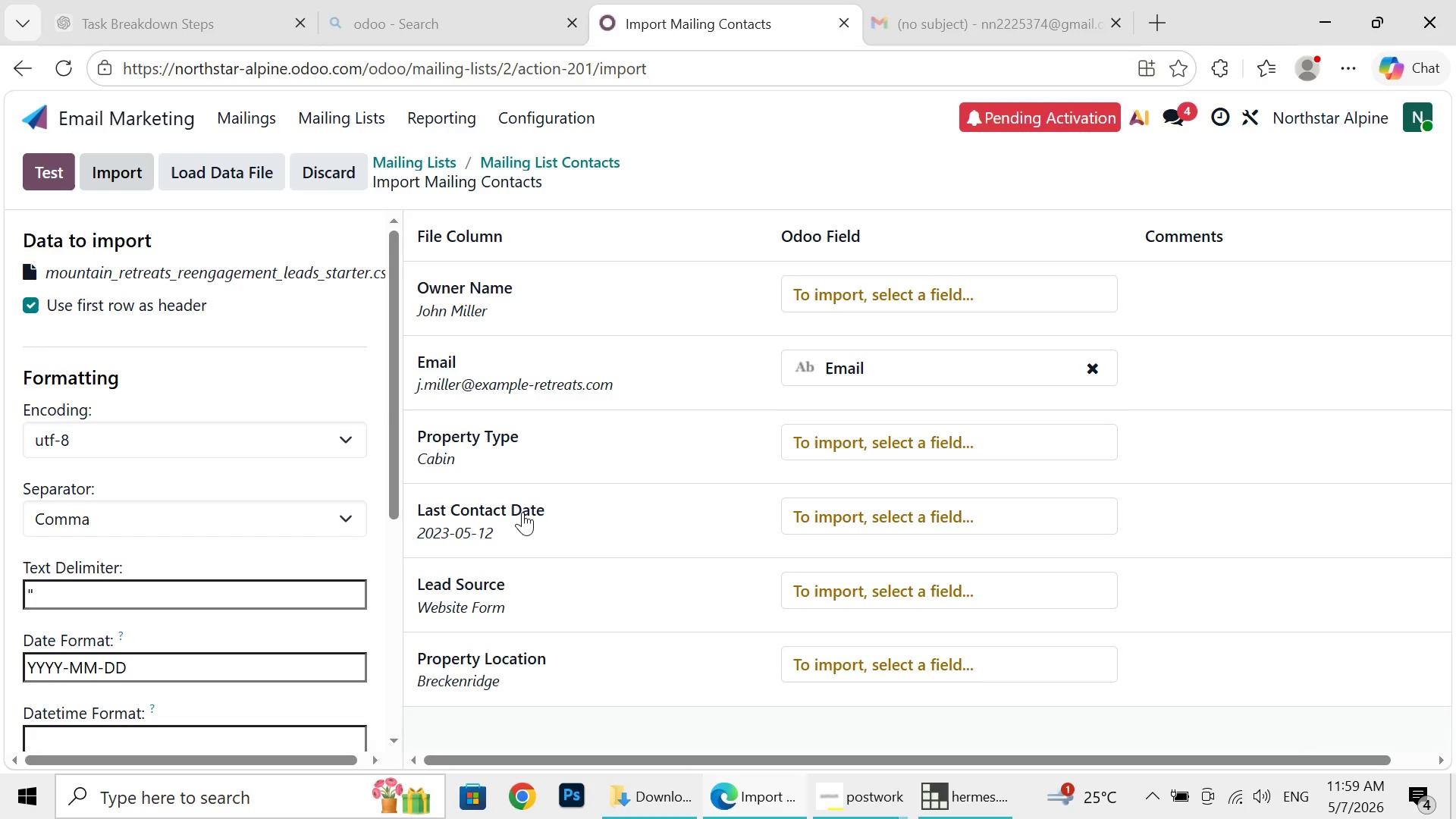 
left_click([1069, 292])
 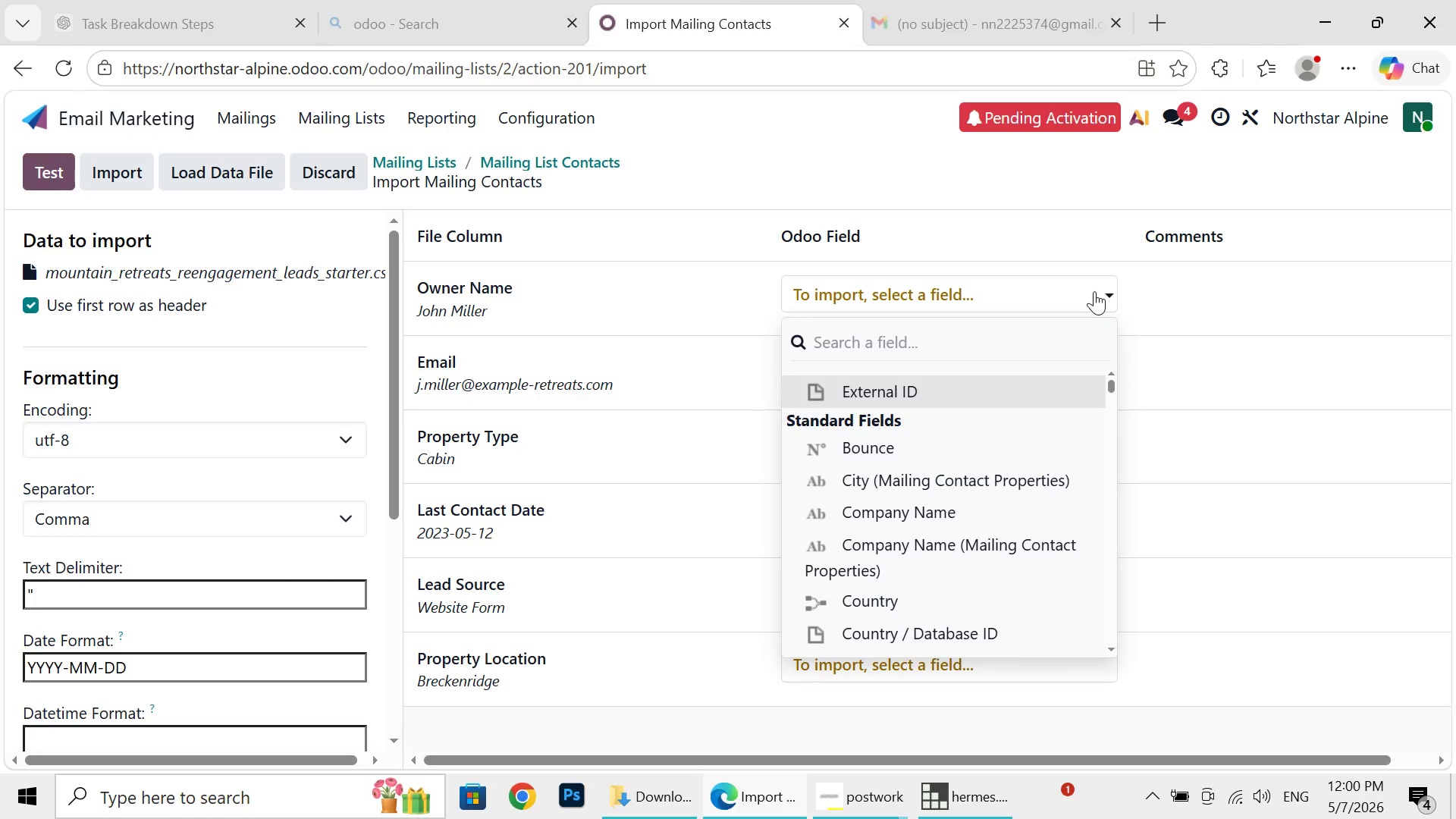 
type(NAM)
 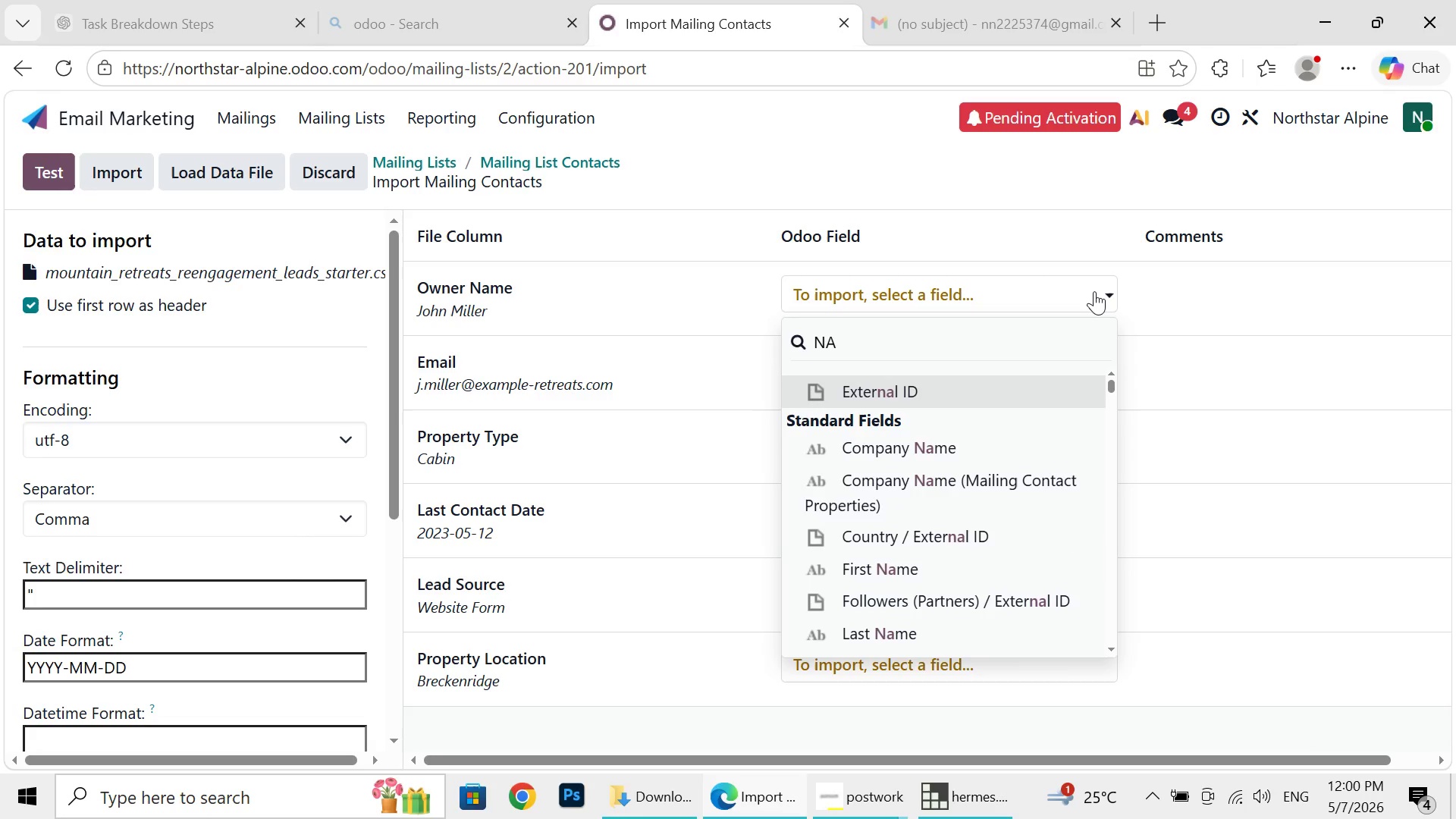 
mouse_move([918, 526])
 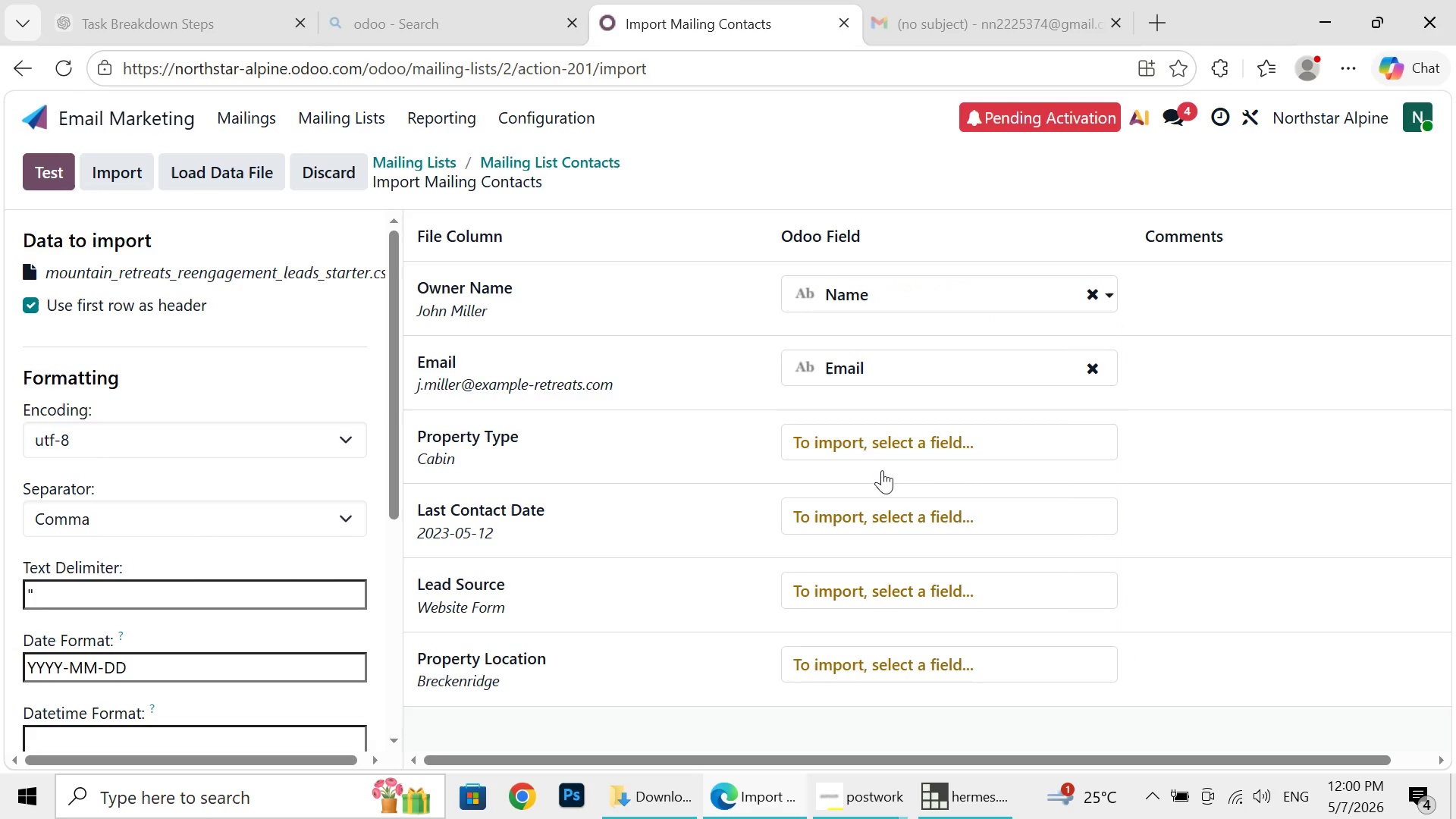 
left_click([882, 470])
 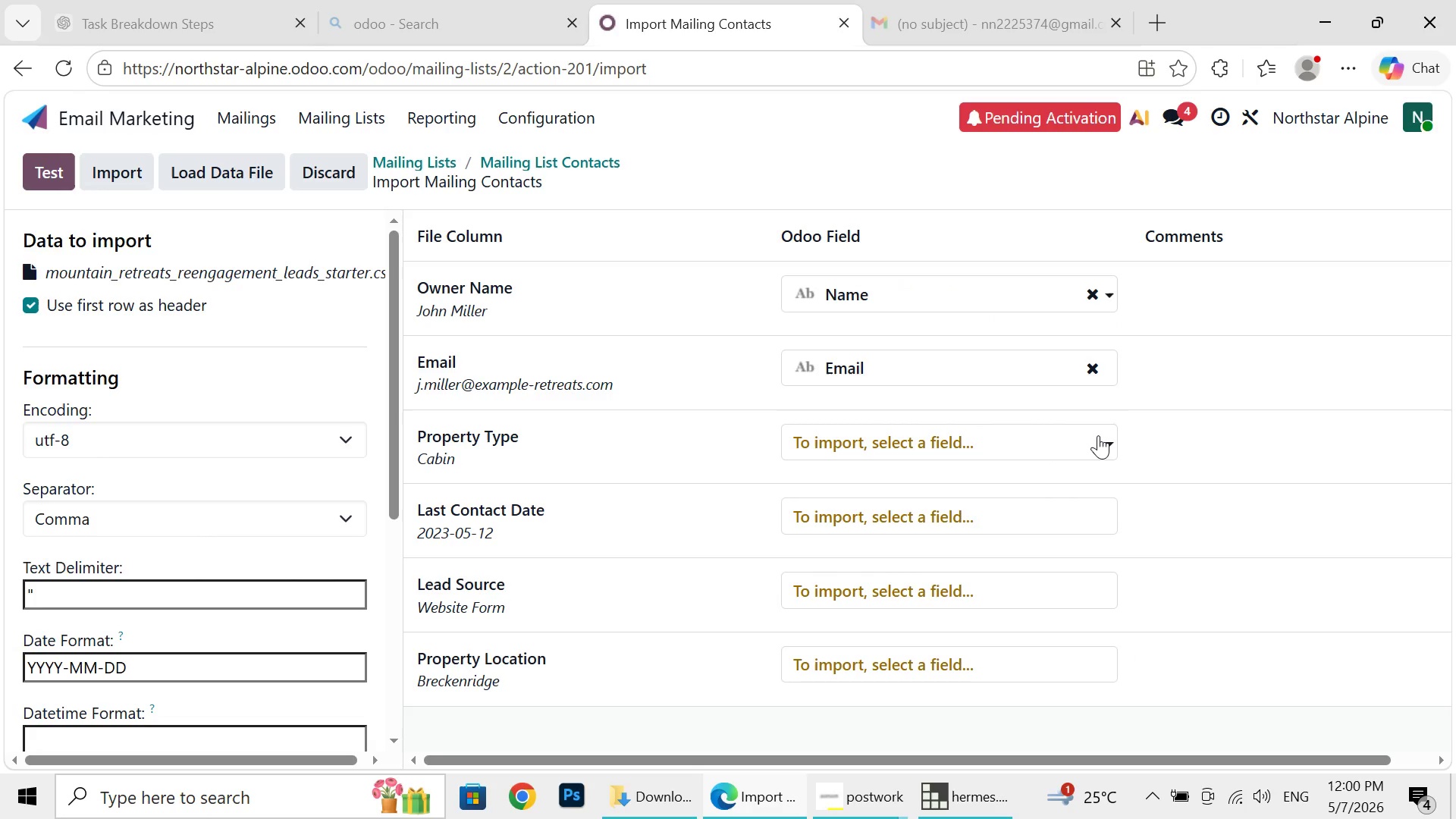 
left_click([1098, 435])
 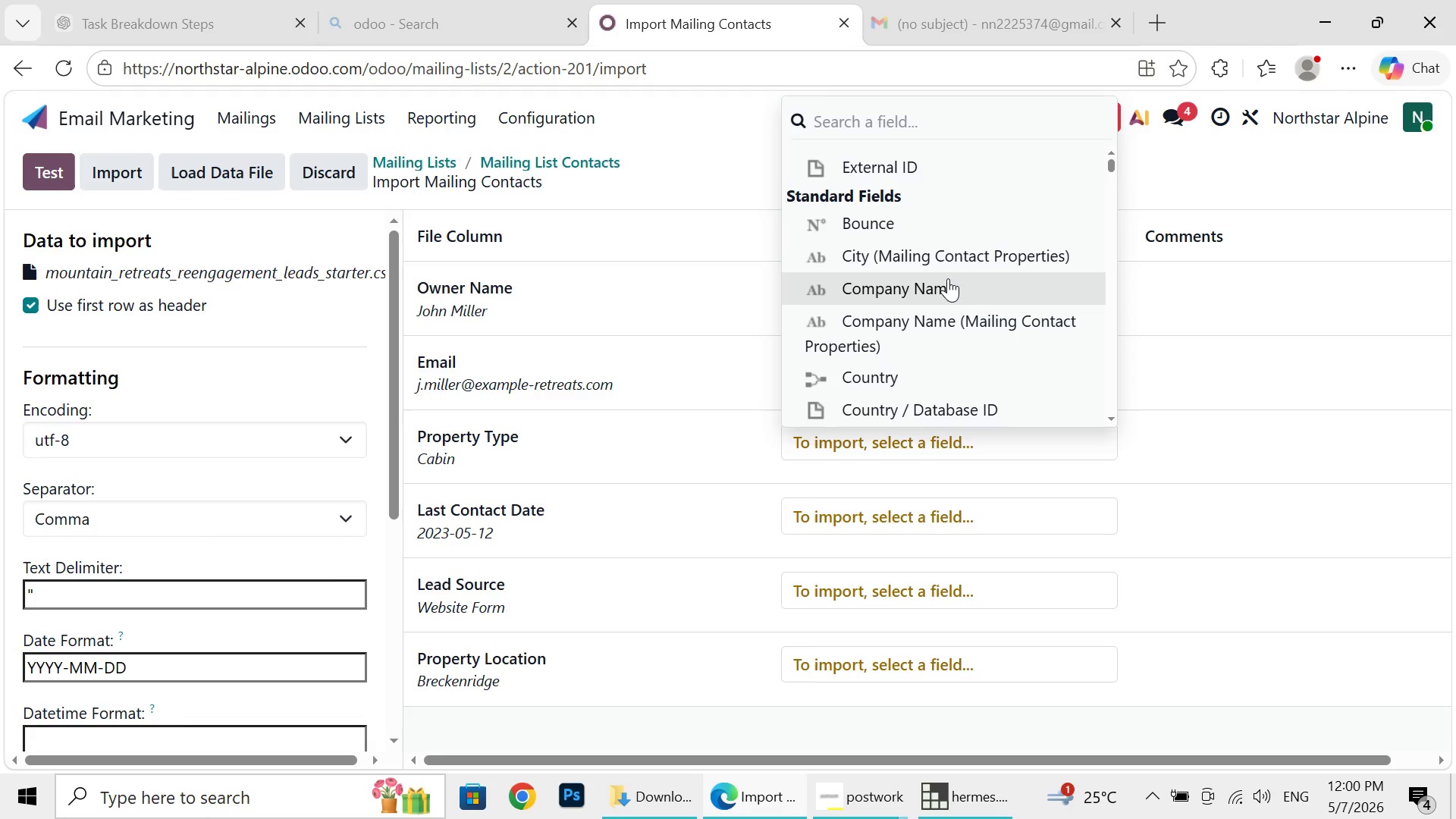 
left_click([948, 278])
 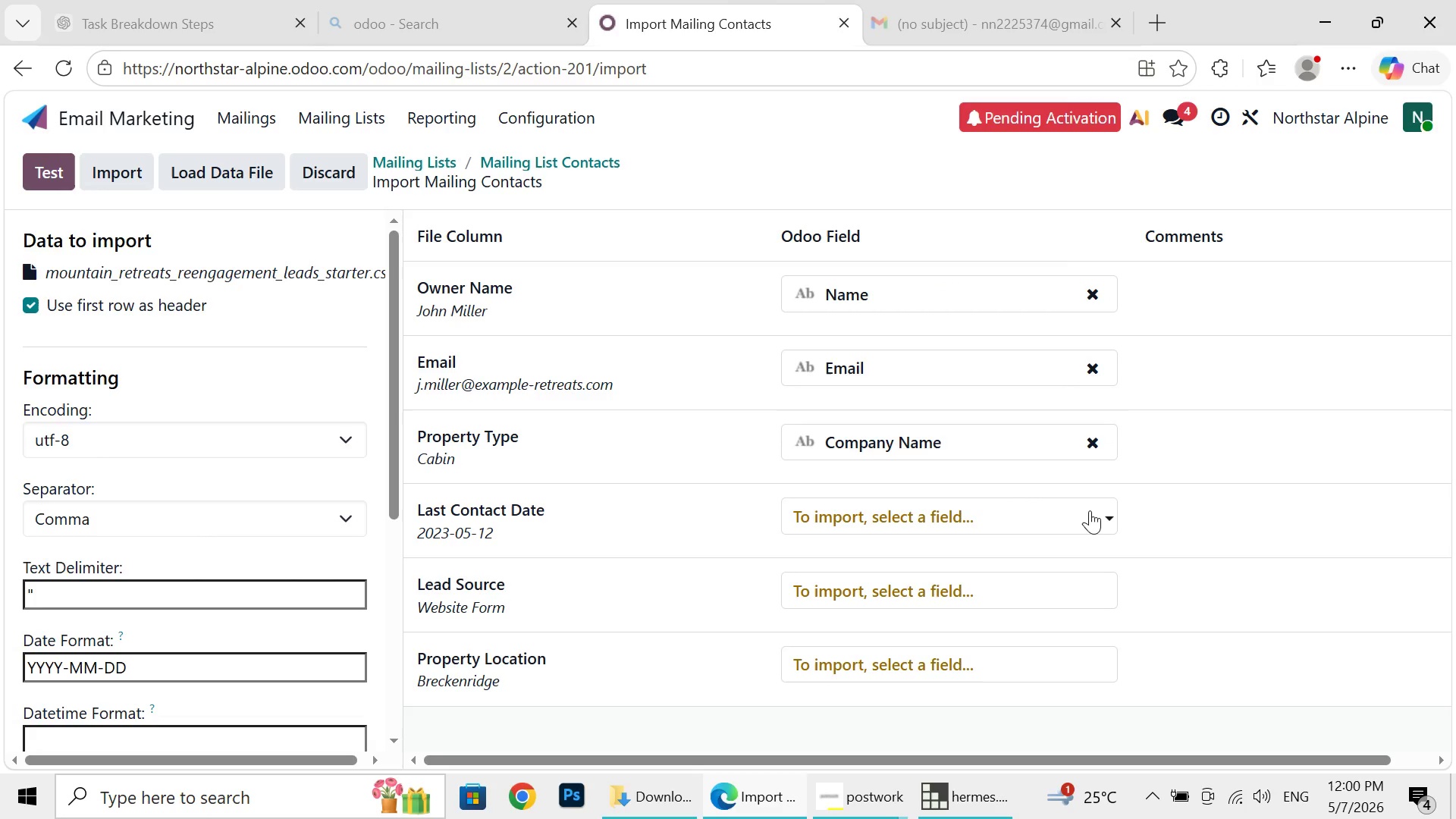 
left_click([1090, 510])
 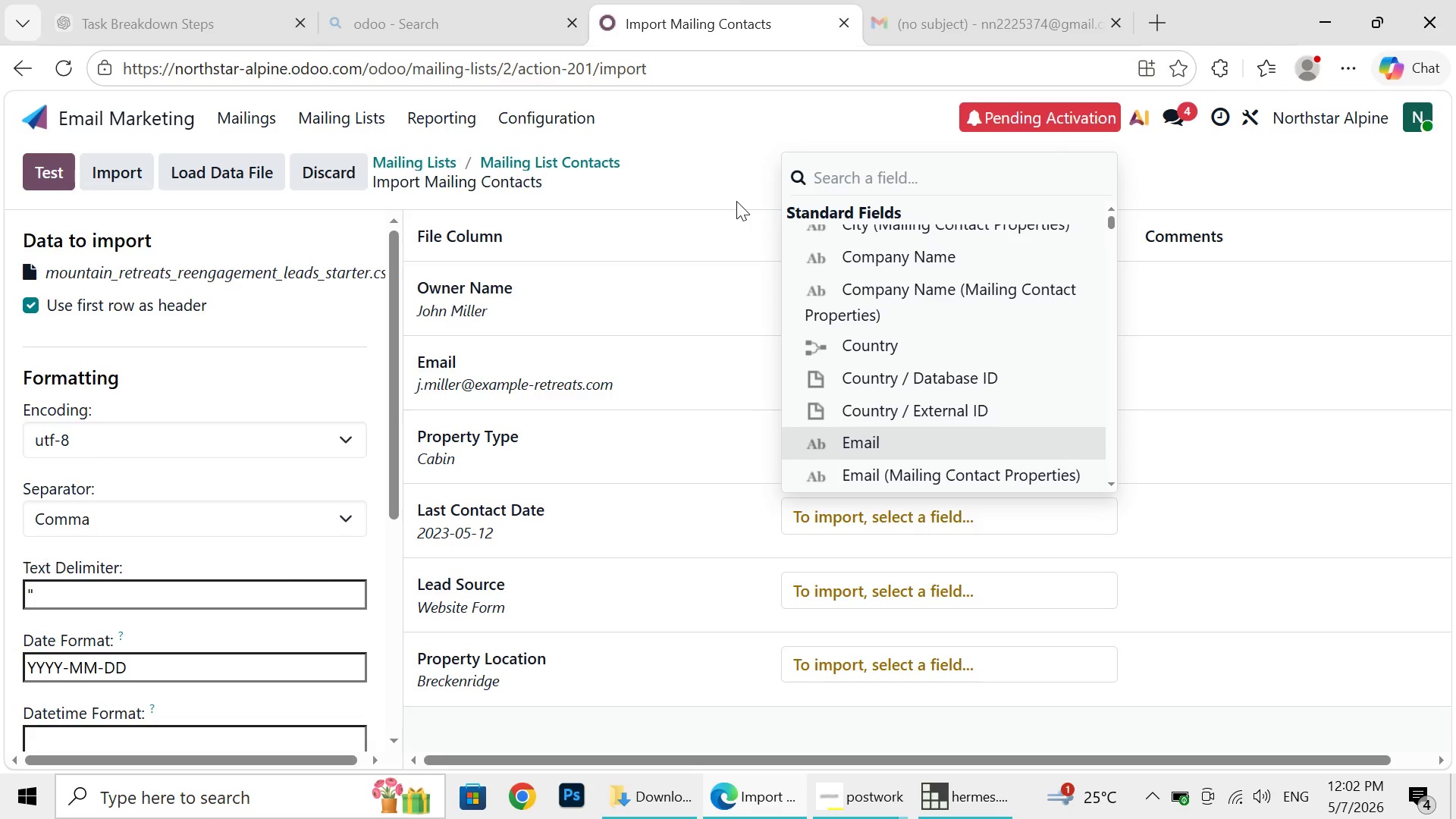 
wait(144.67)
 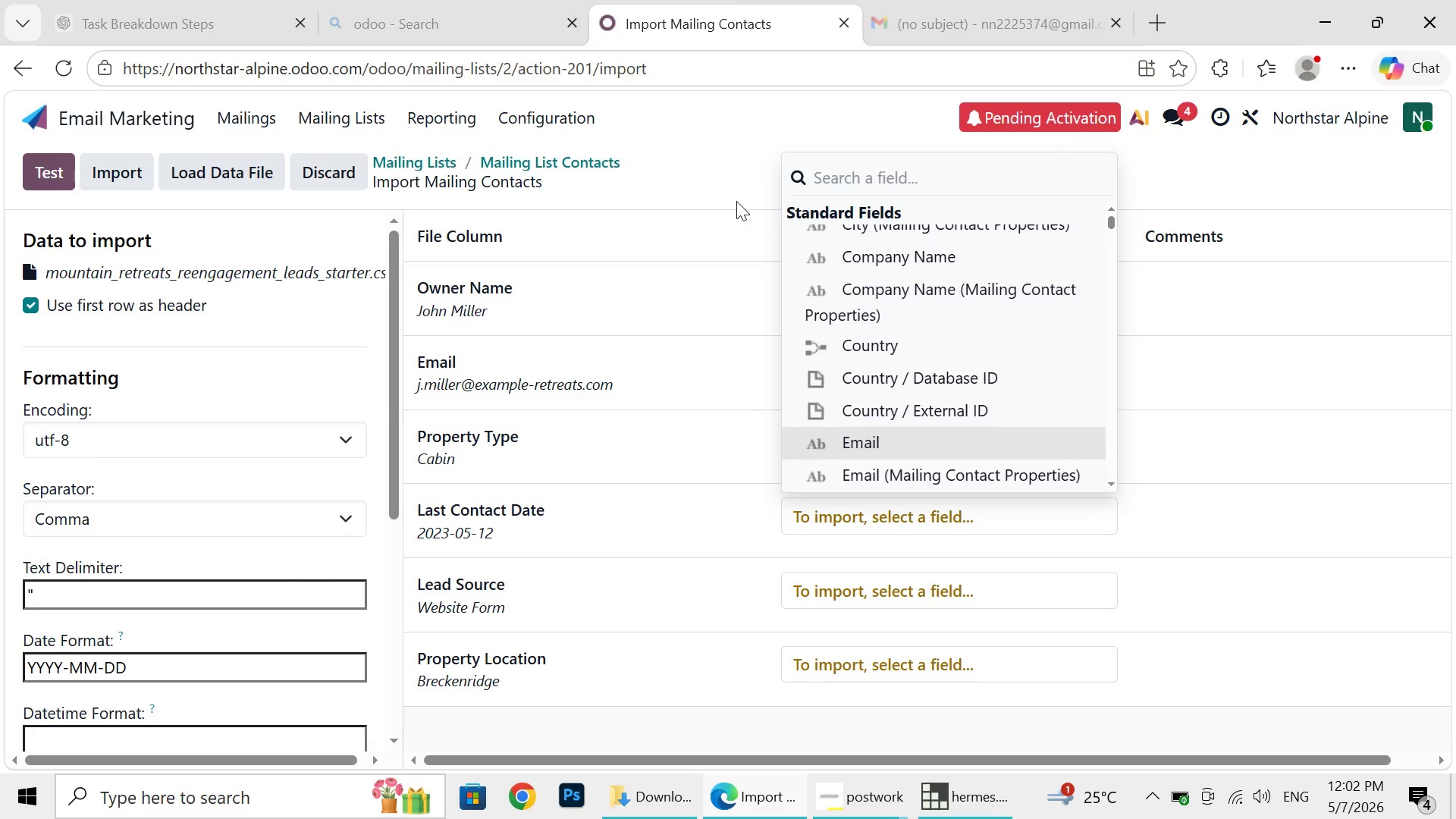 
left_click([1235, 795])
 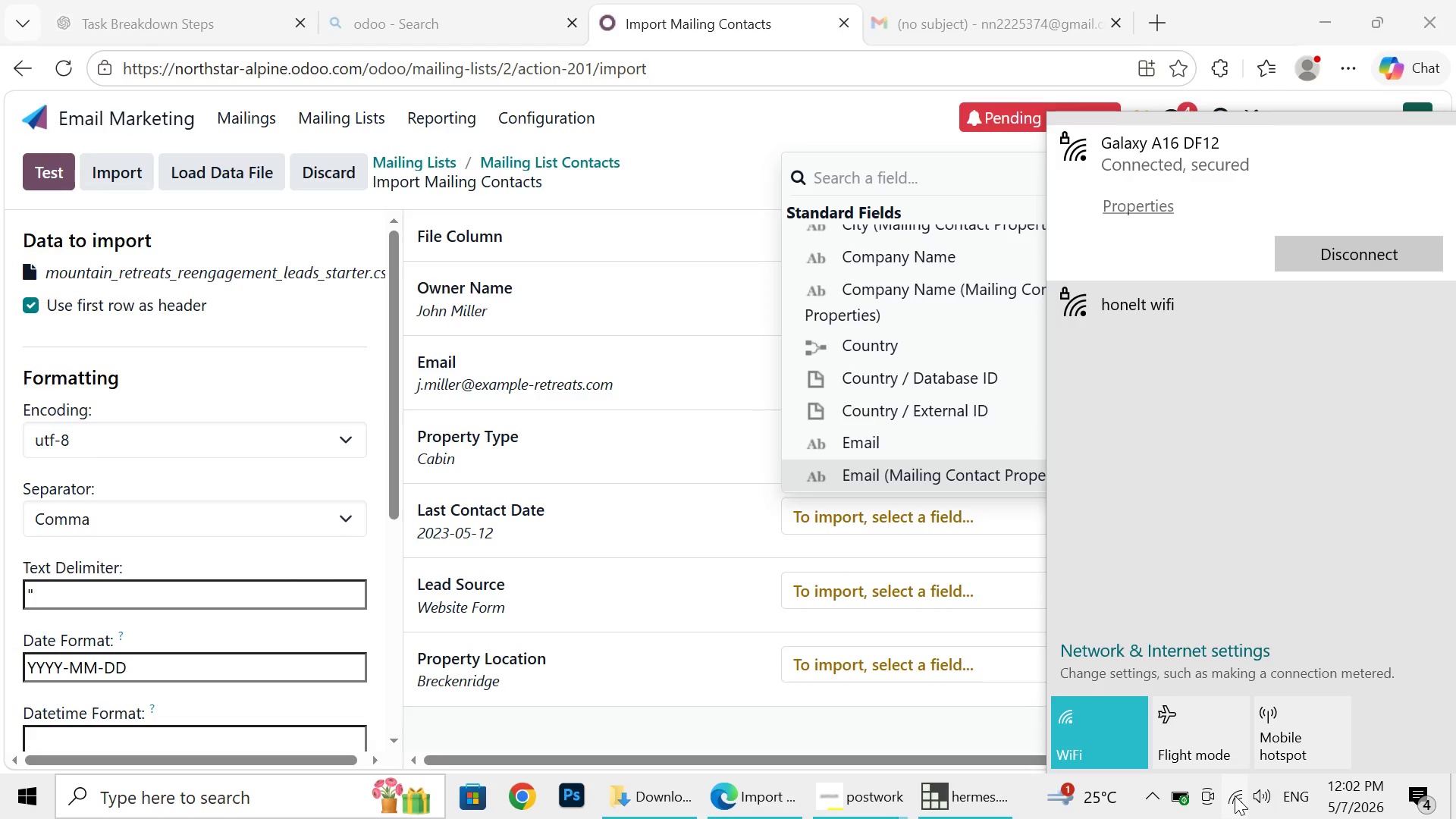 
wait(12.33)
 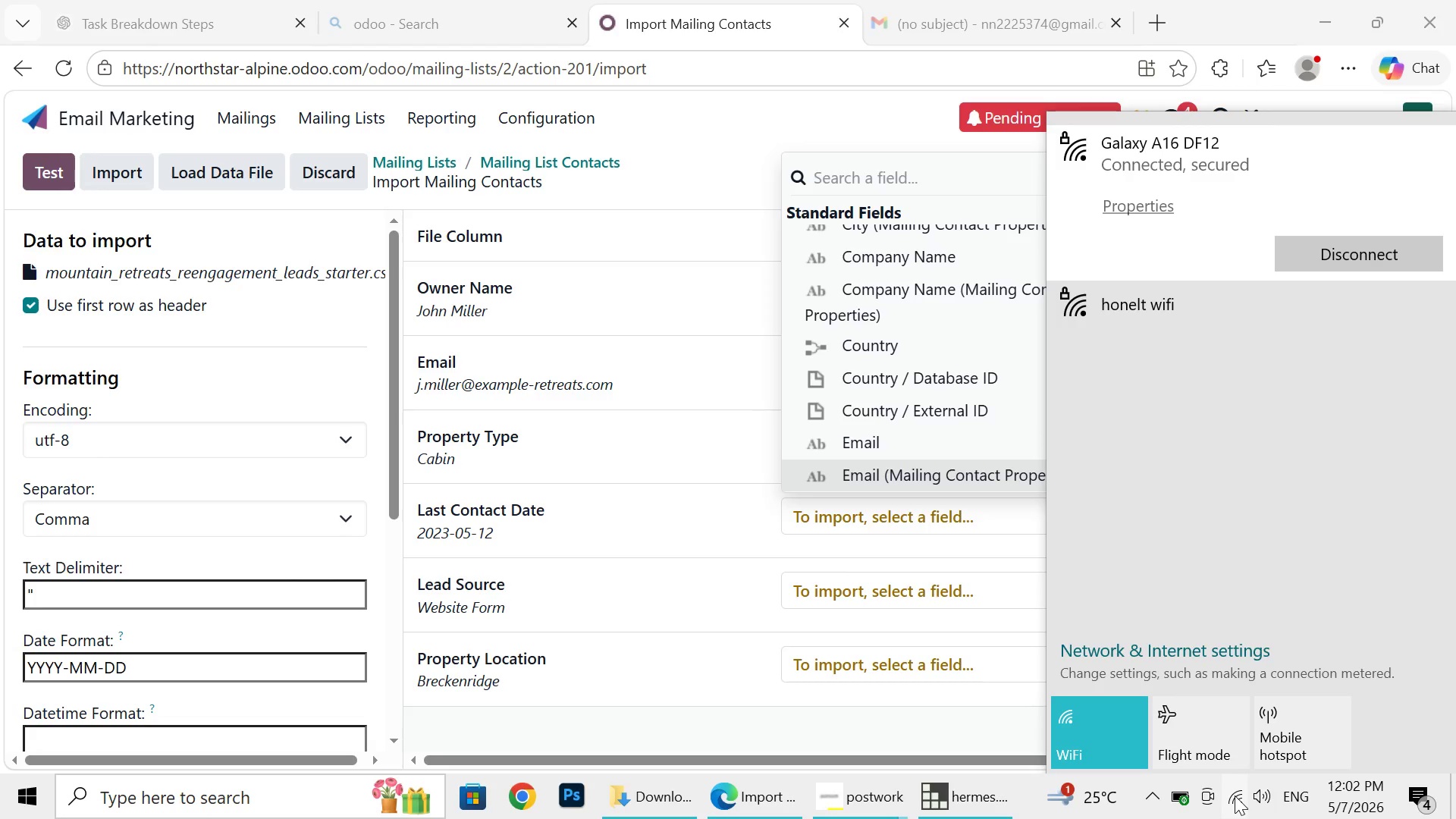 
left_click([1288, 300])
 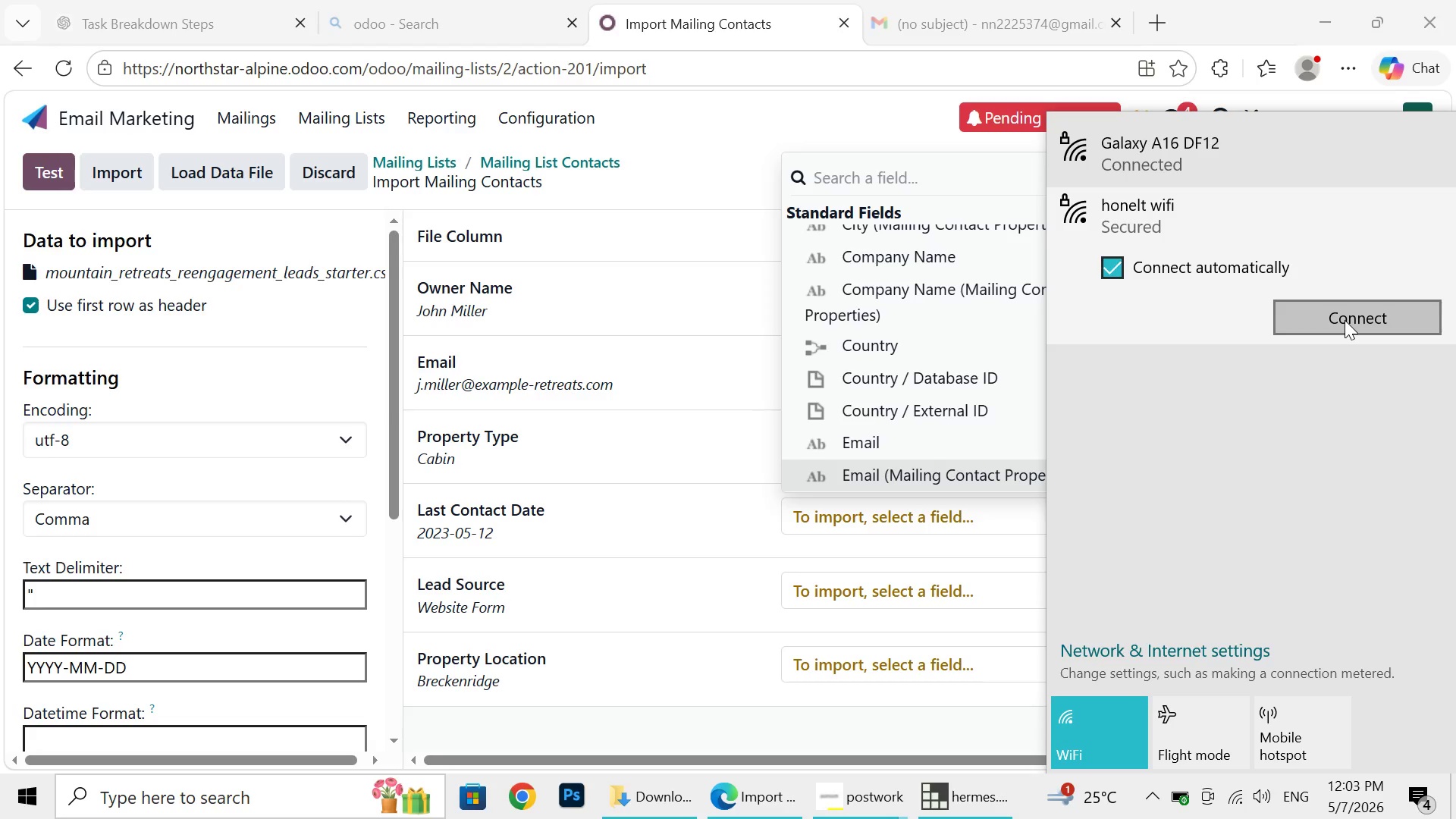 
wait(5.12)
 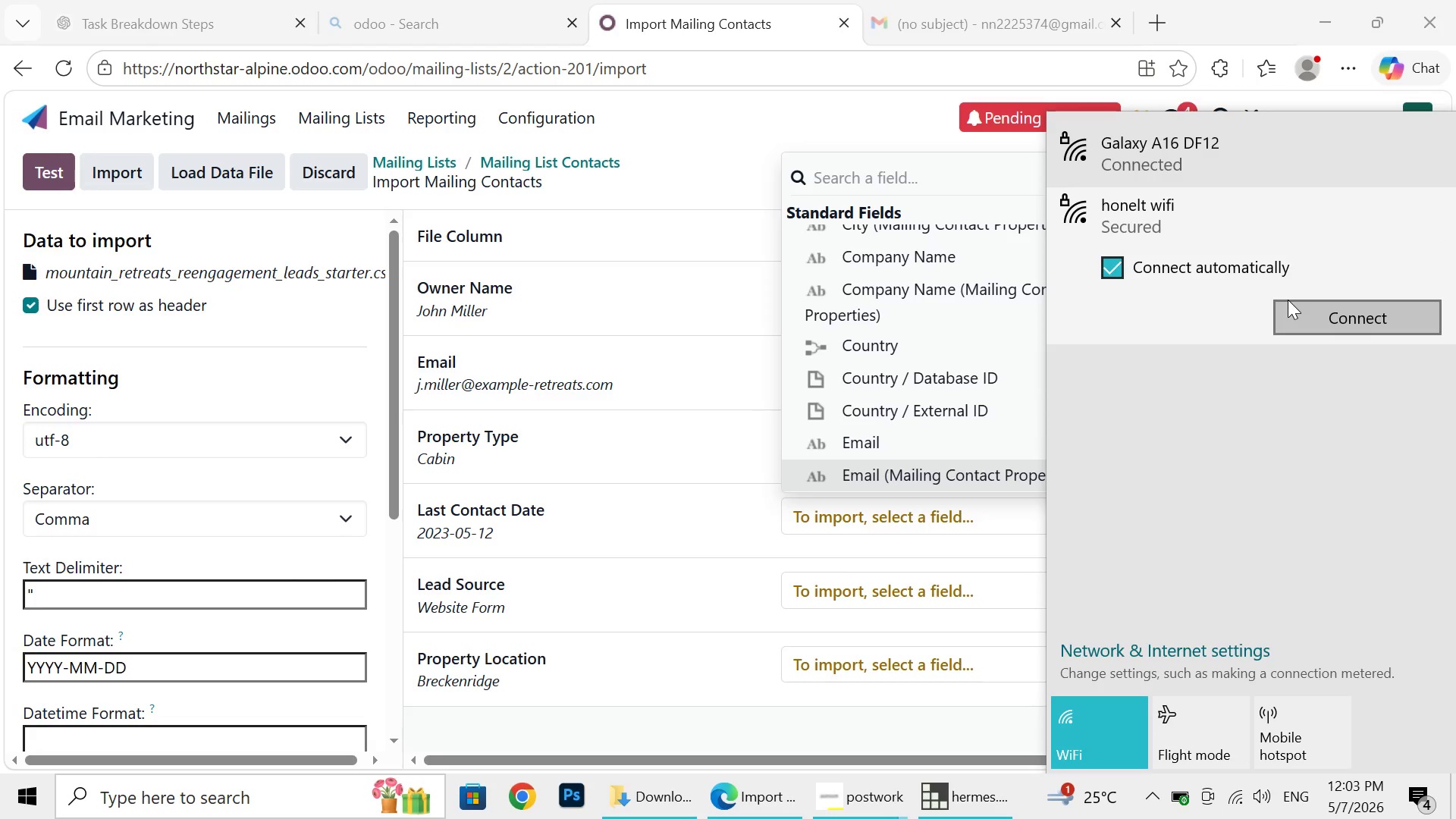 
left_click([1345, 320])
 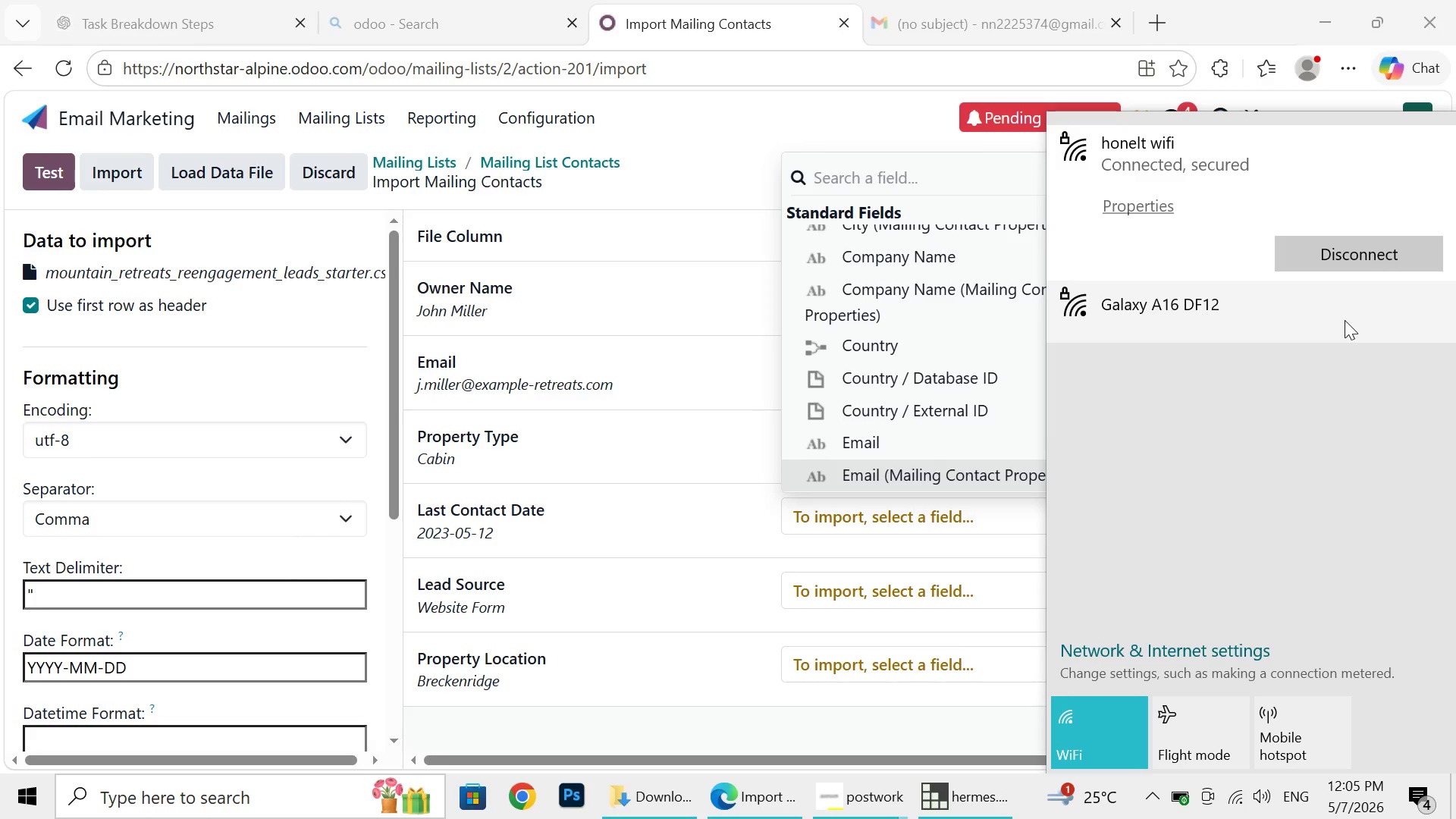 
wait(151.7)
 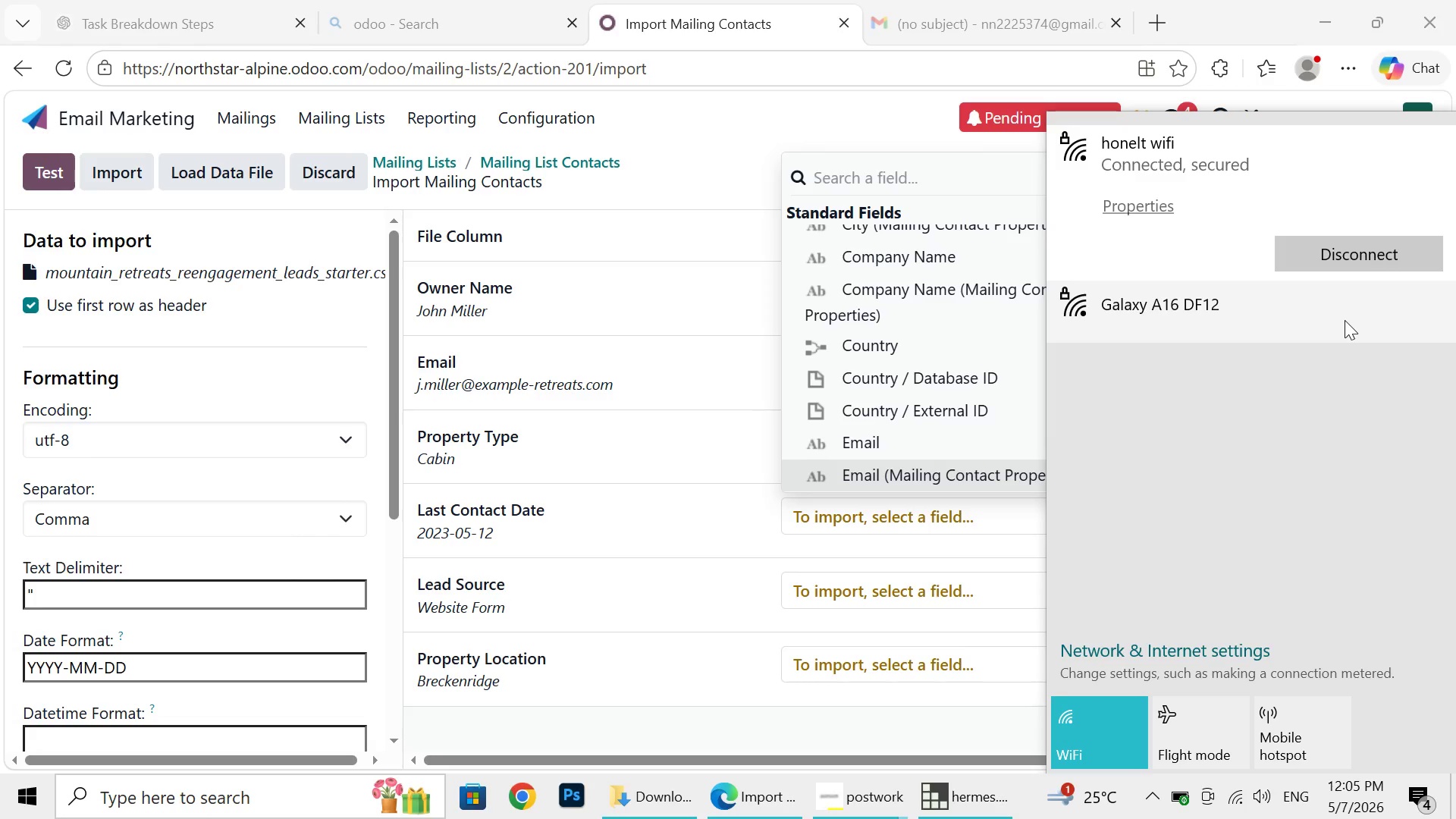 
left_click([711, 99])
 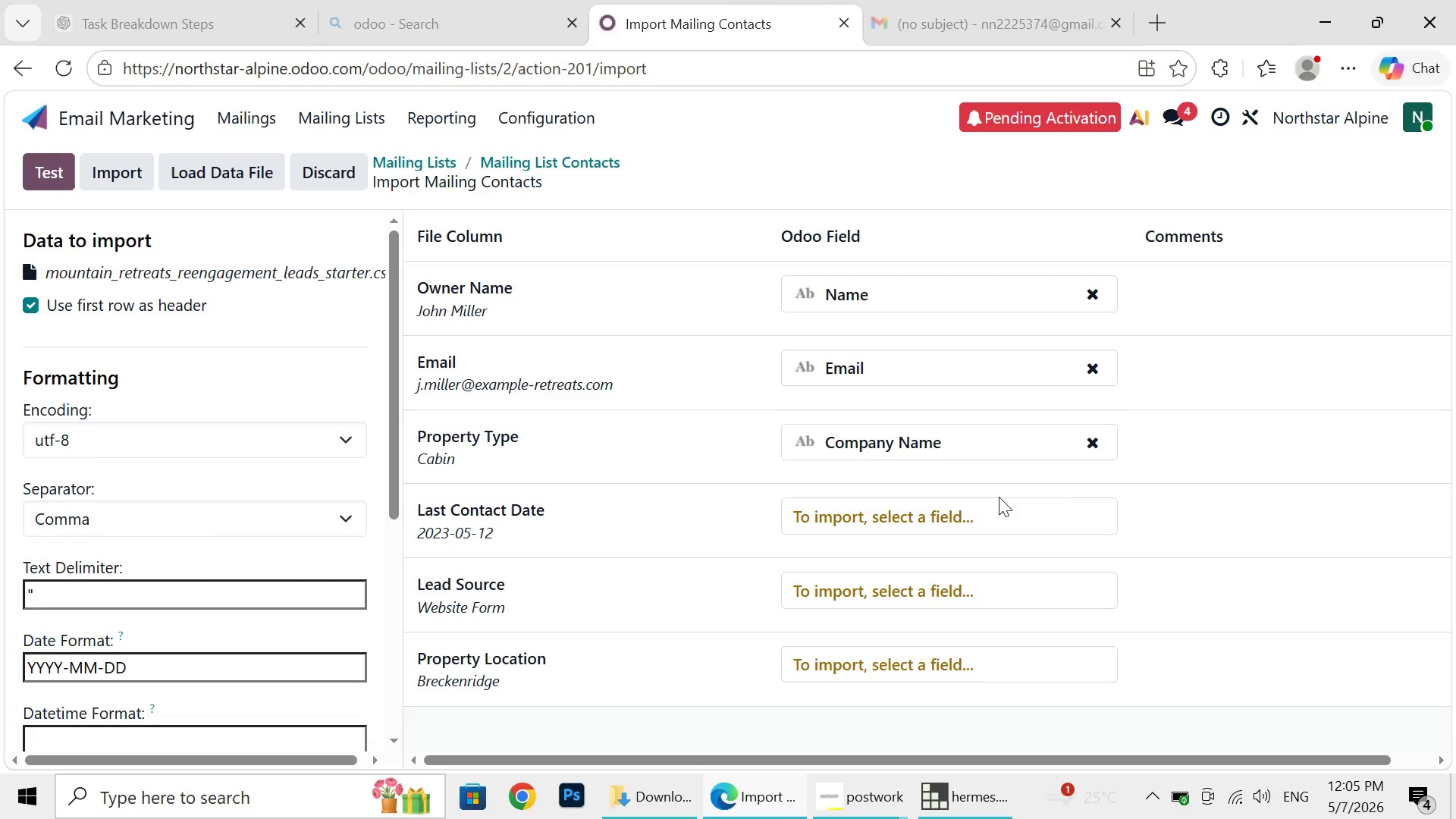 
wait(6.03)
 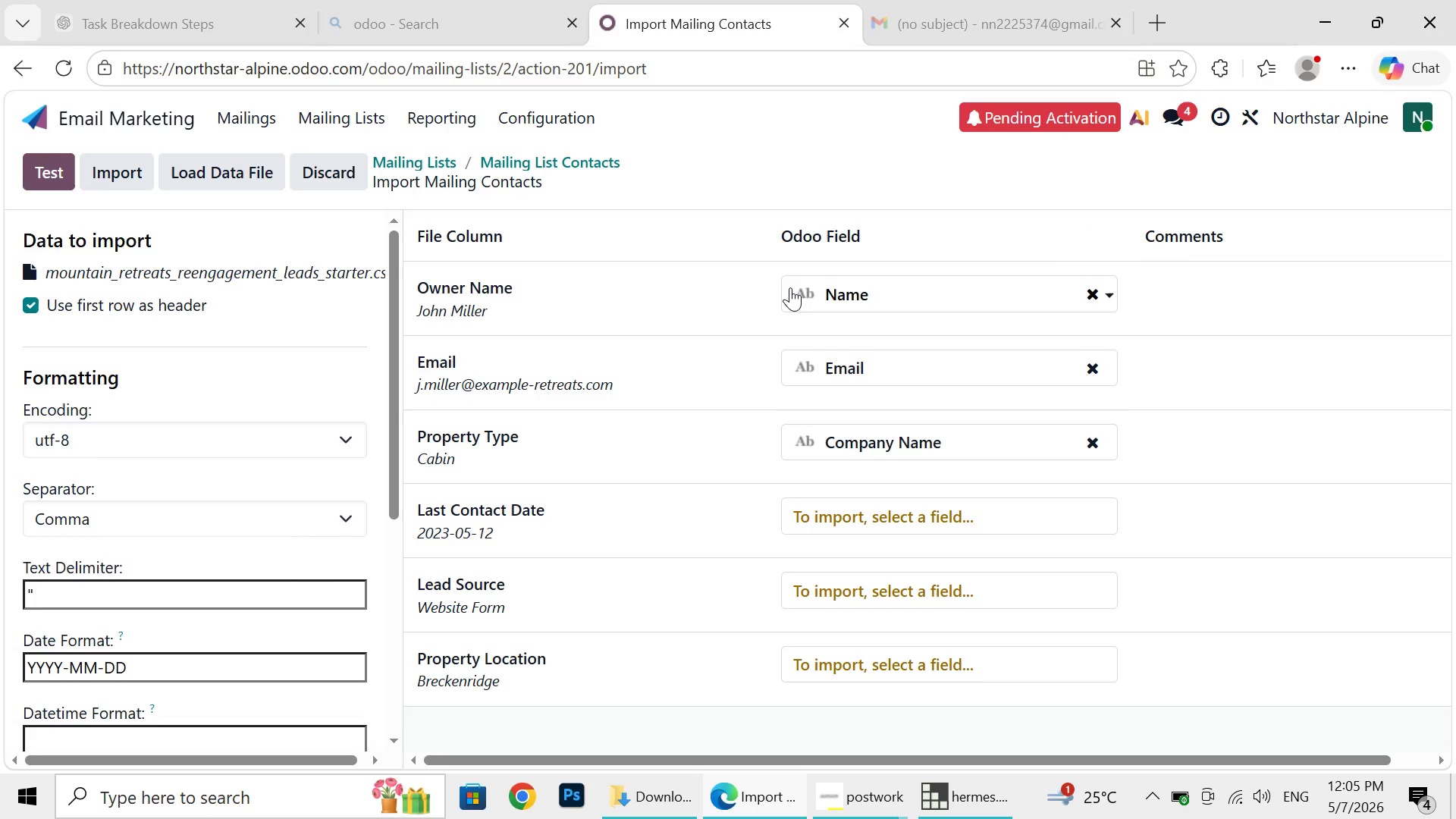 
left_click([1099, 513])
 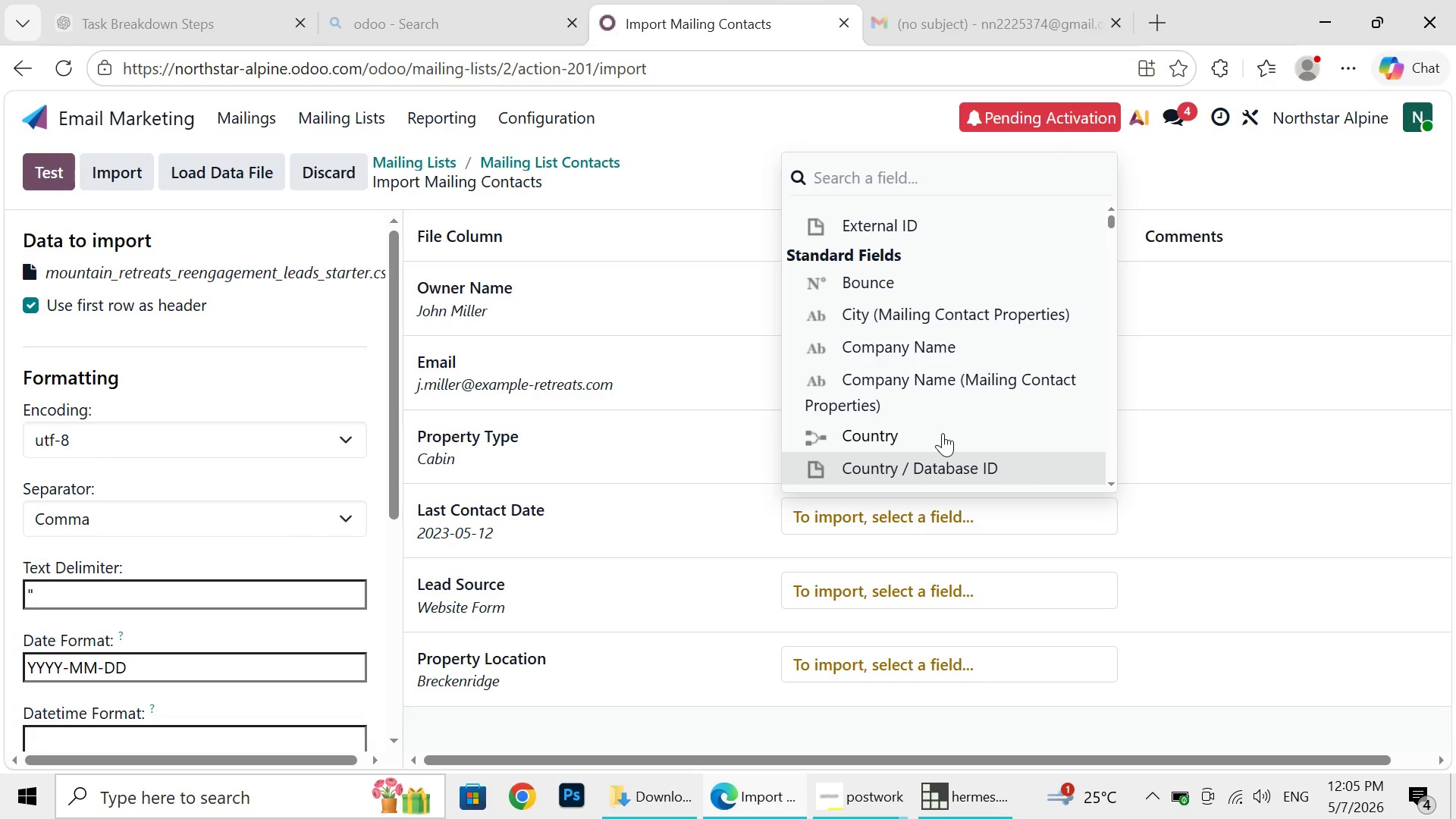 
wait(18.12)
 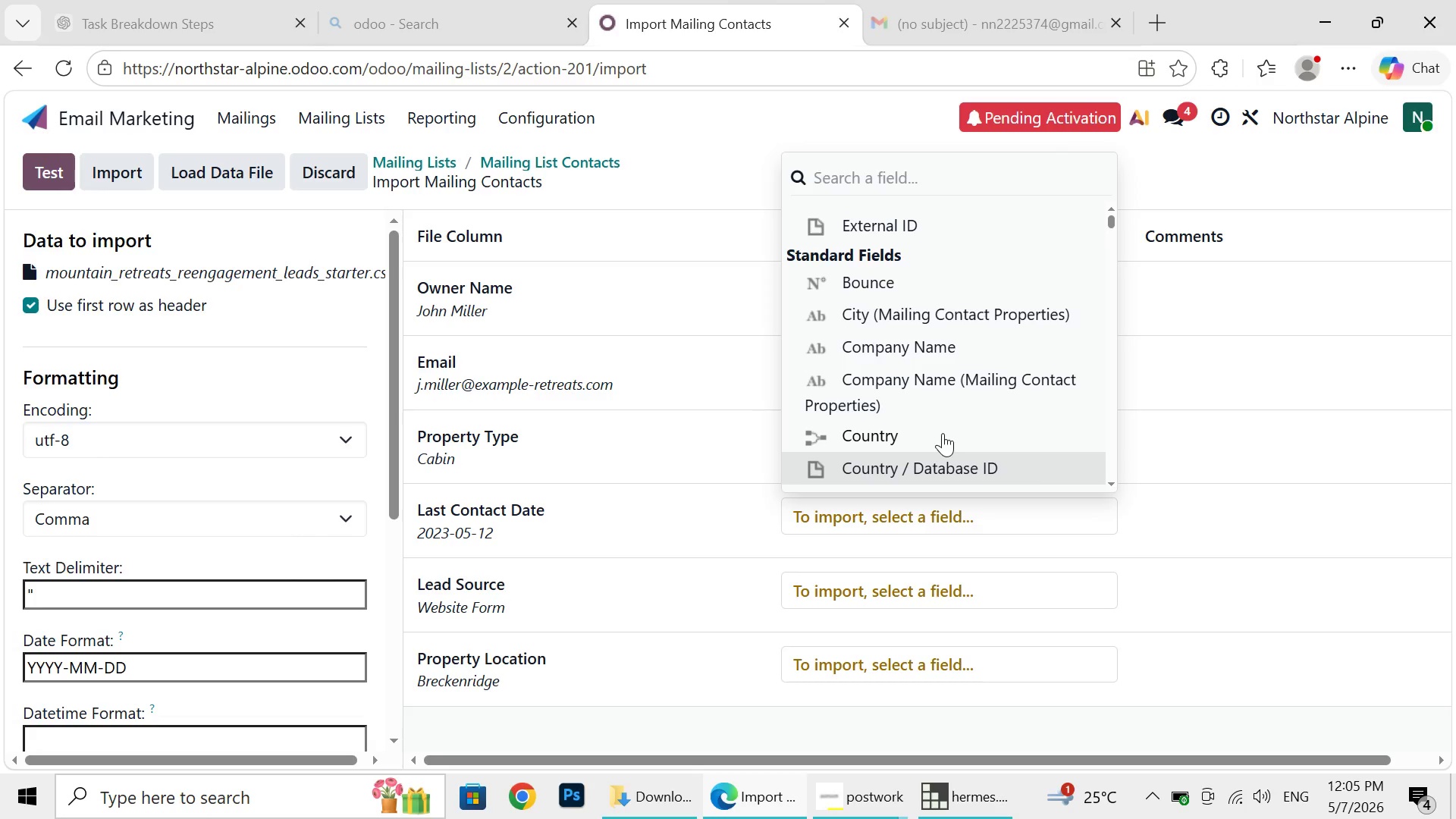 
left_click([708, 528])
 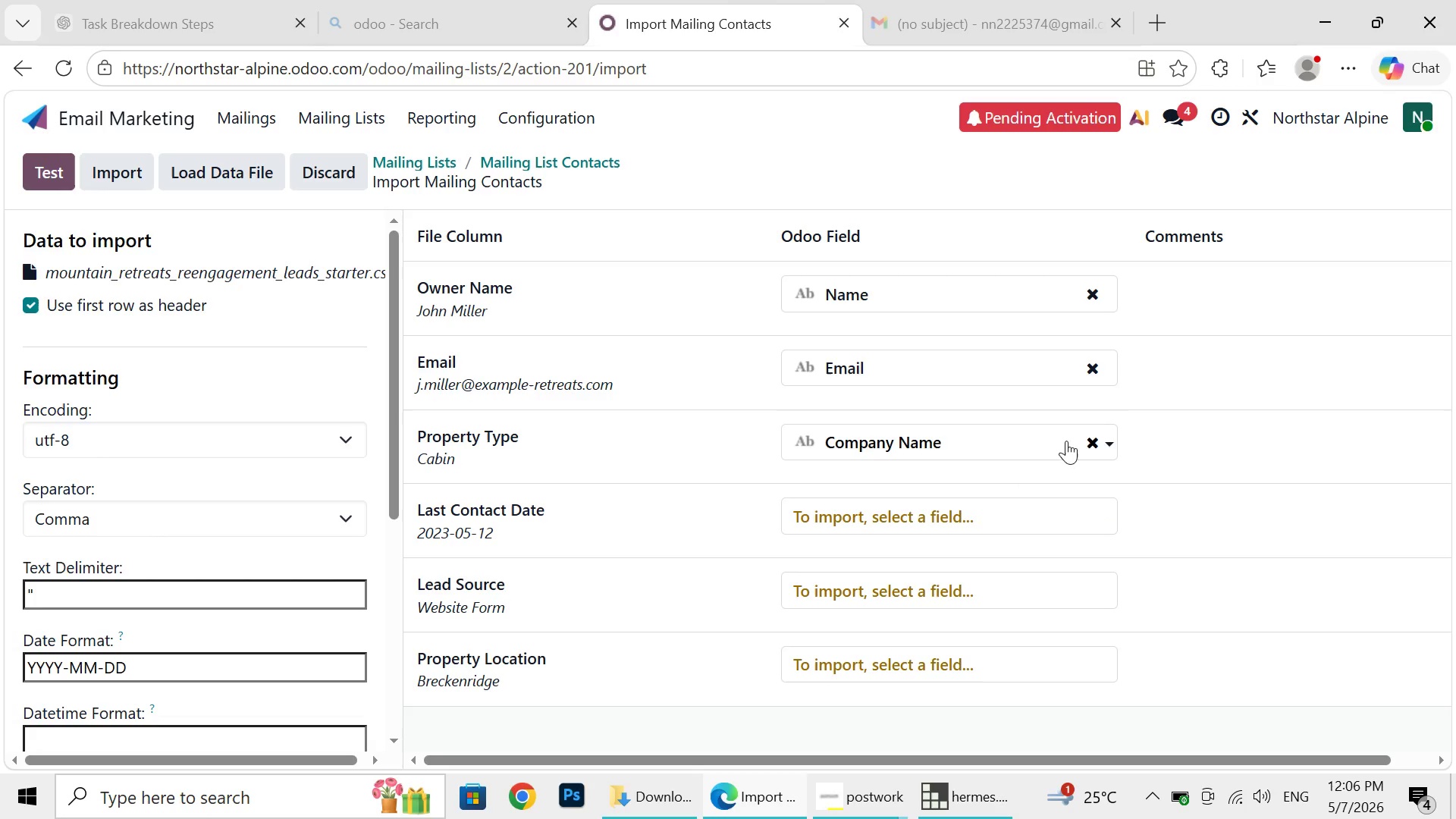 
wait(6.09)
 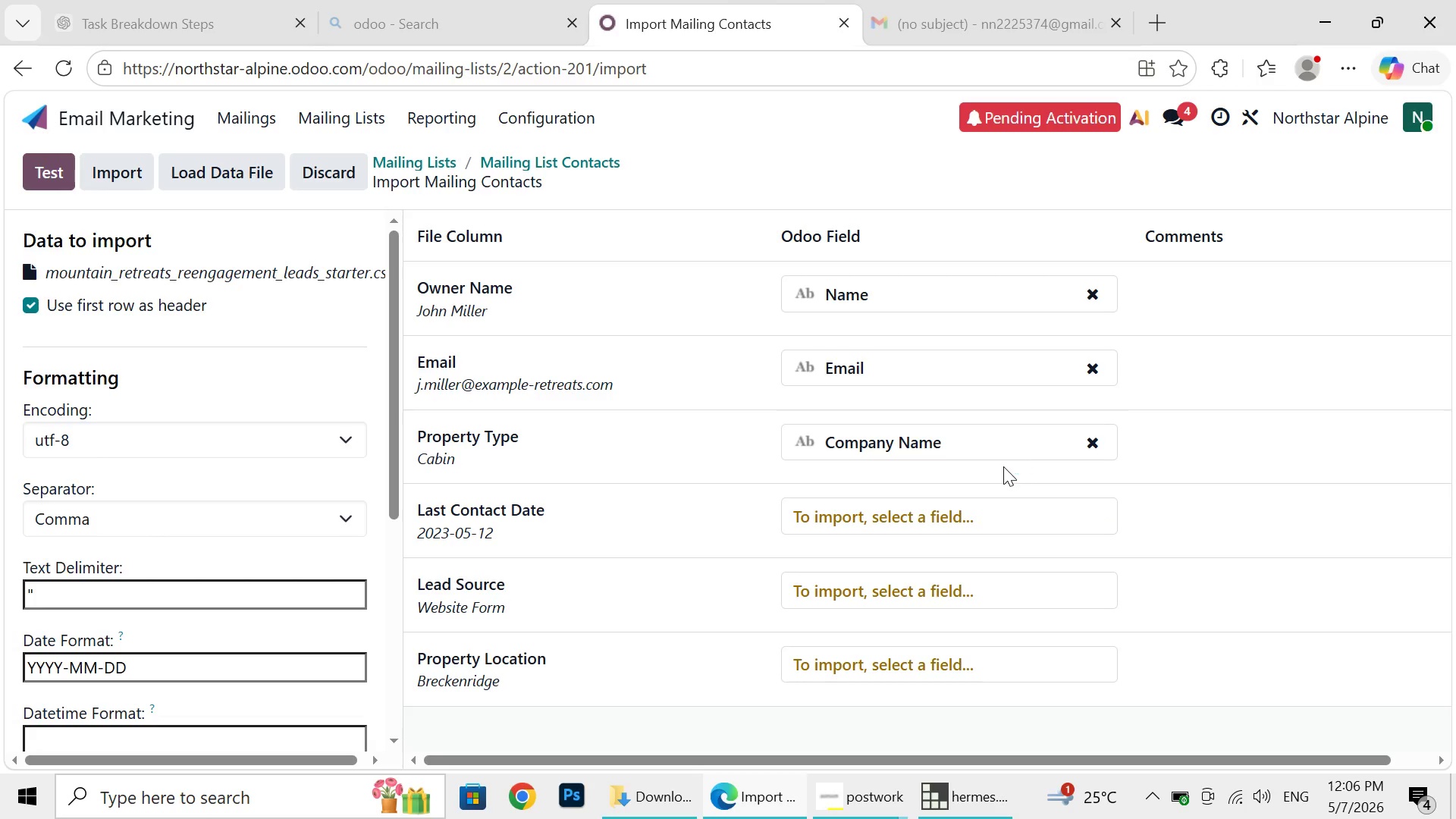 
left_click([1066, 441])
 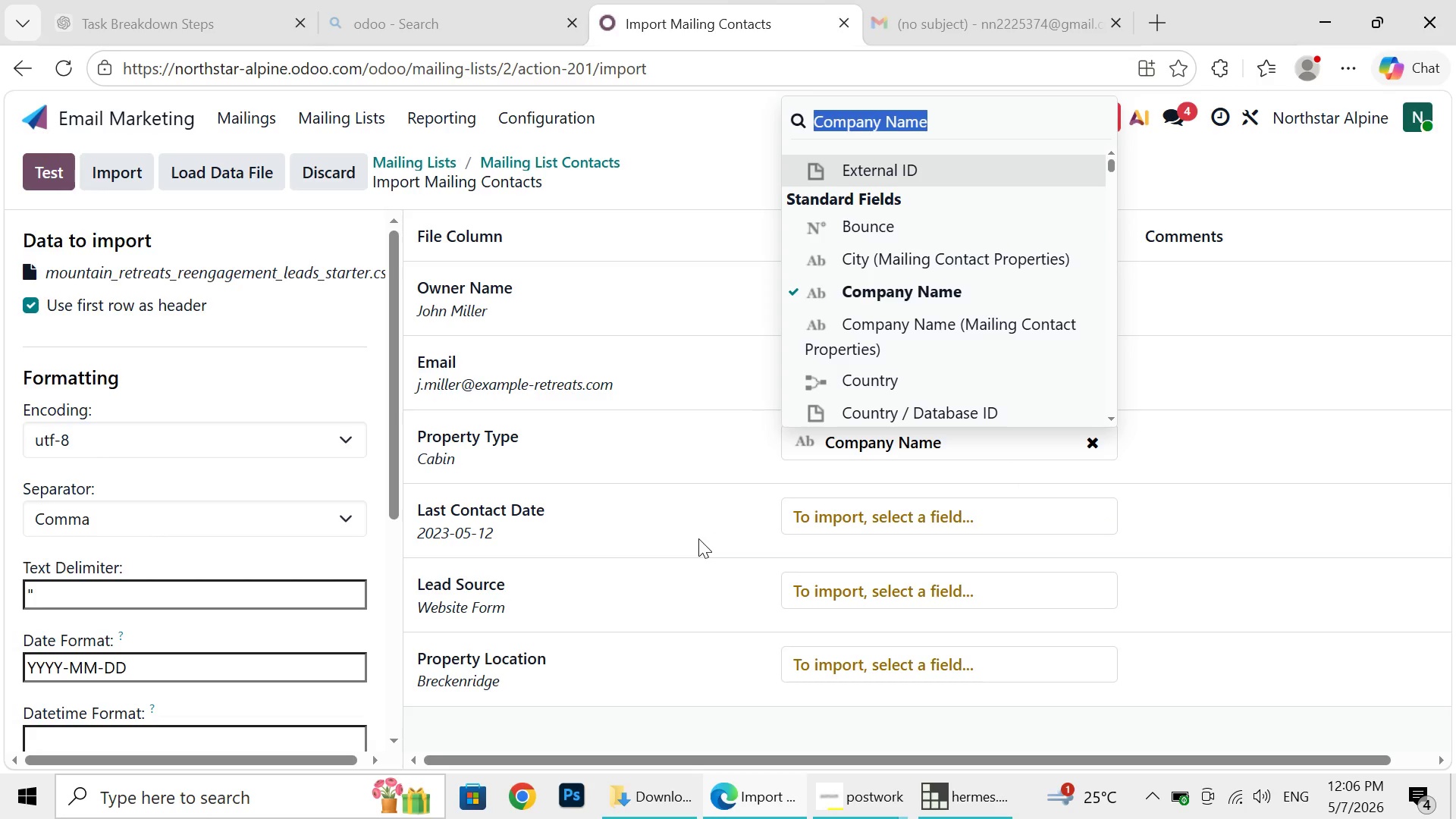 
left_click([698, 538])
 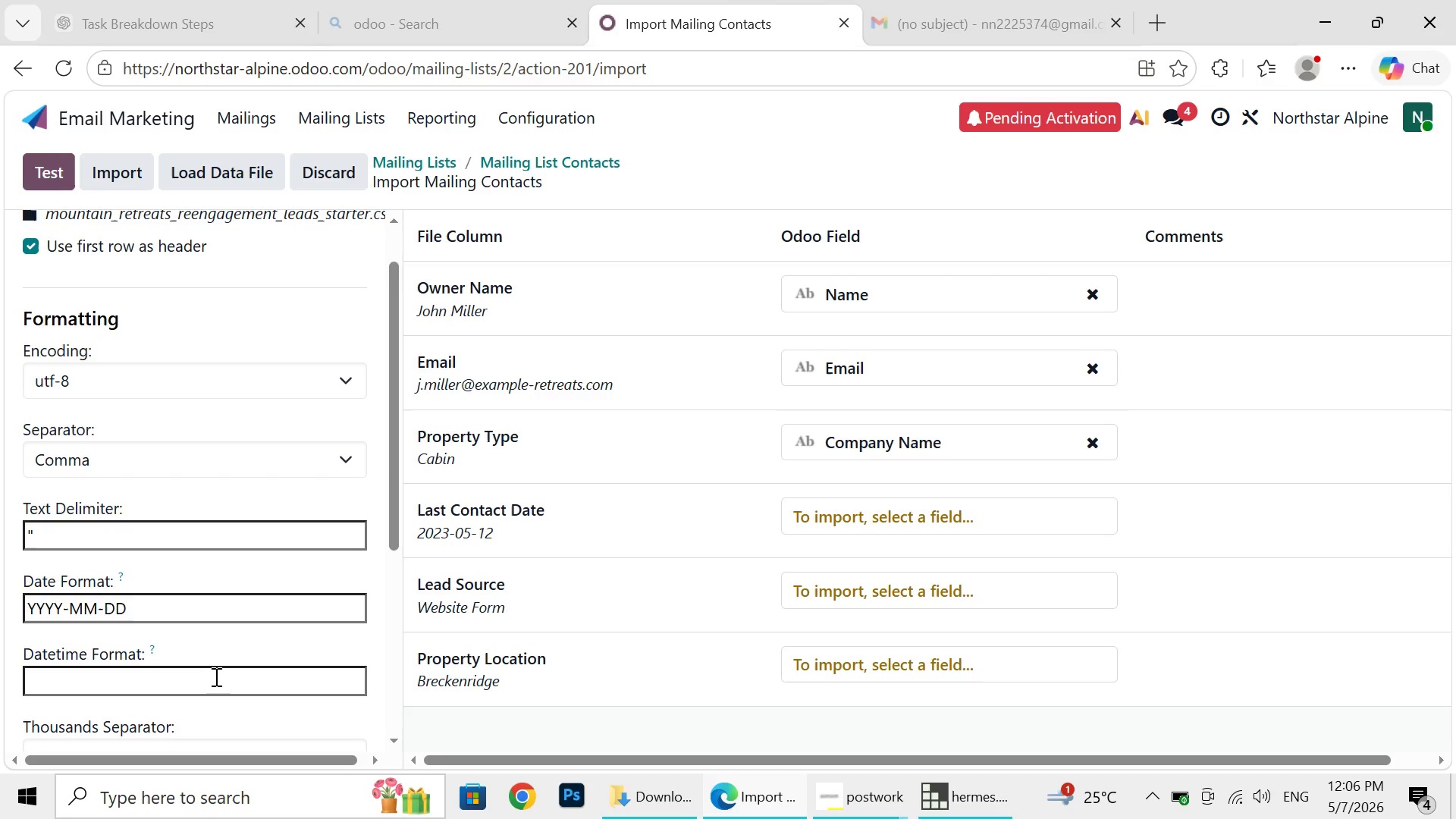 
wait(10.56)
 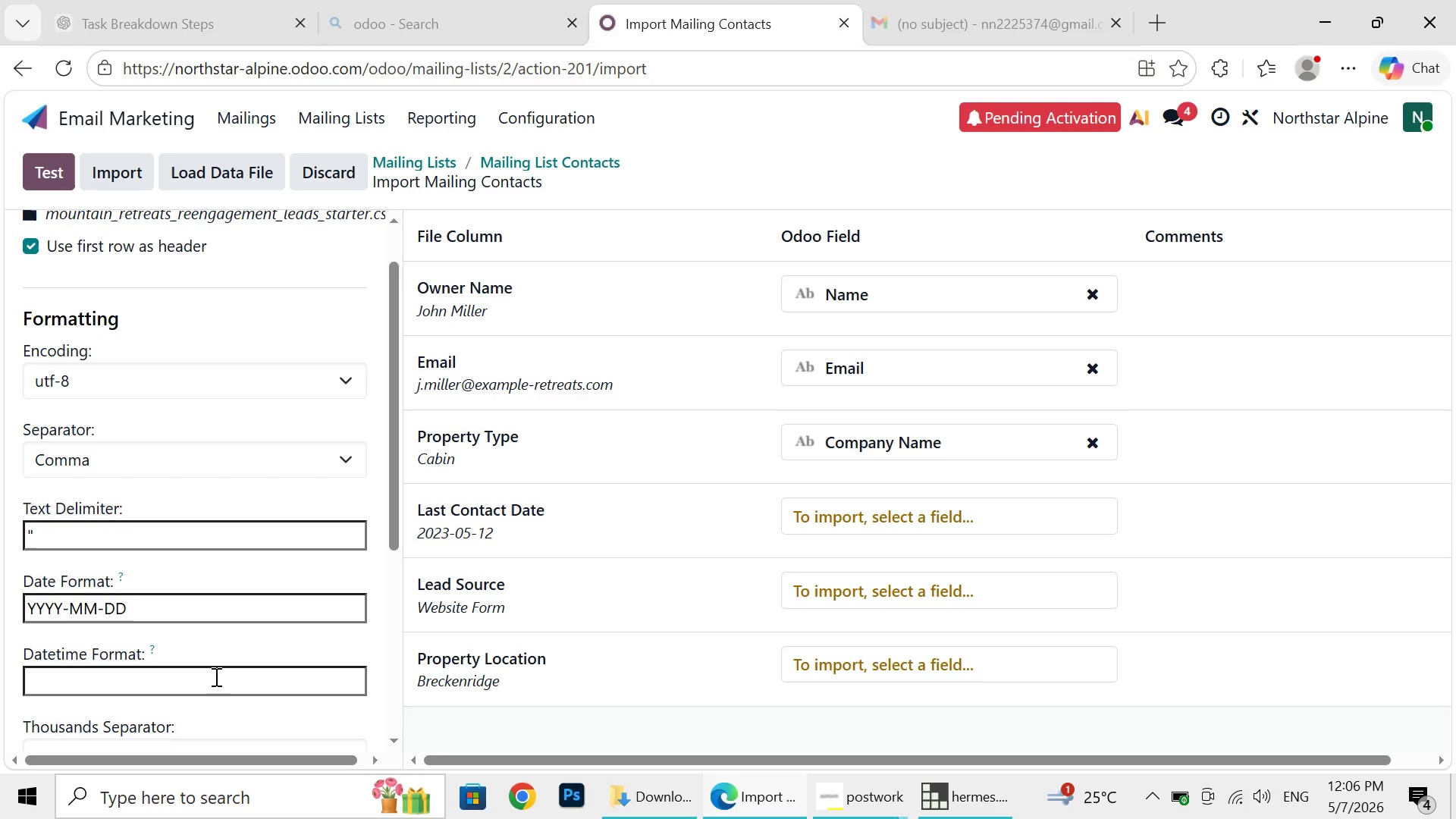 
left_click([215, 676])
 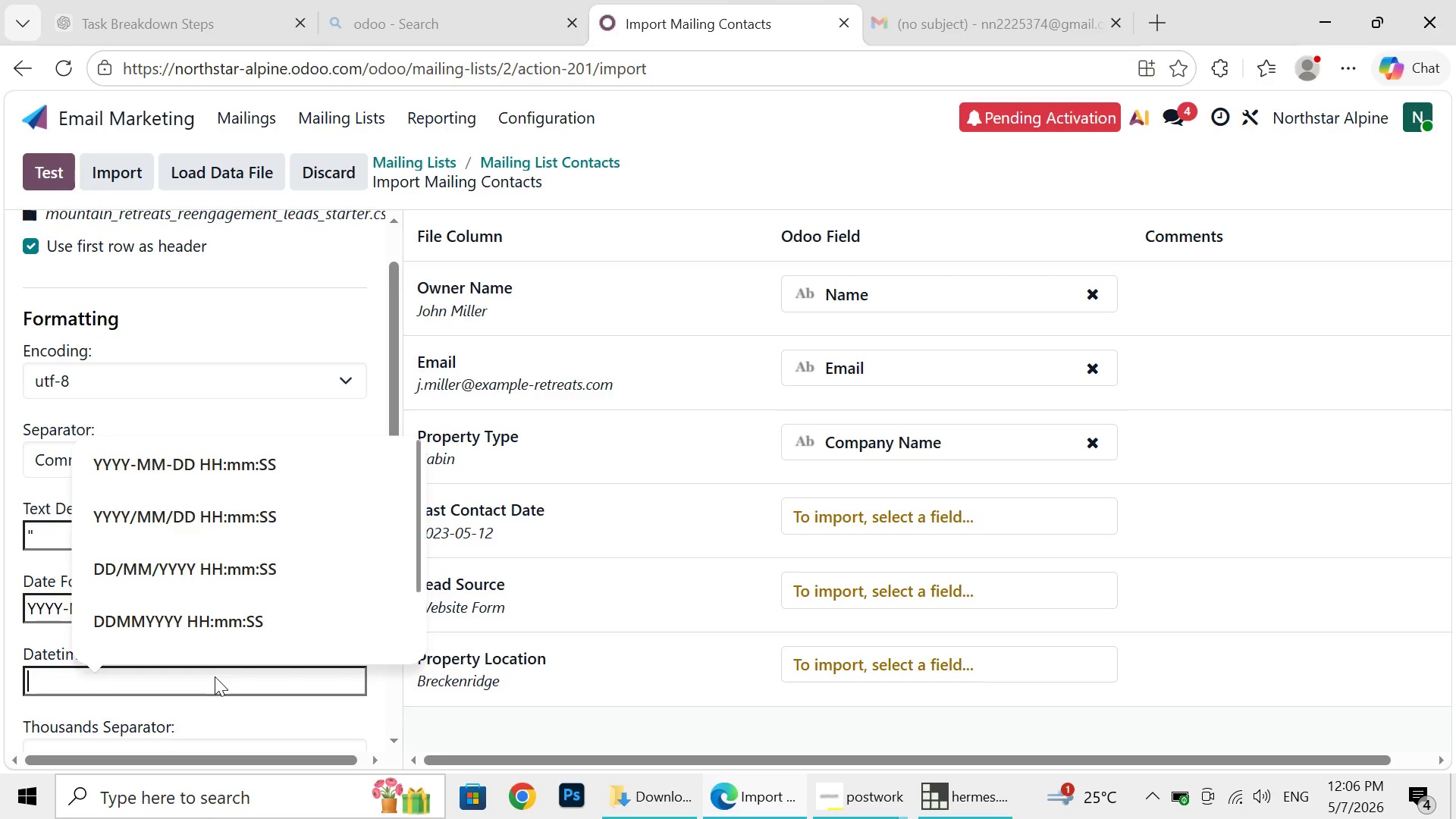 
wait(5.11)
 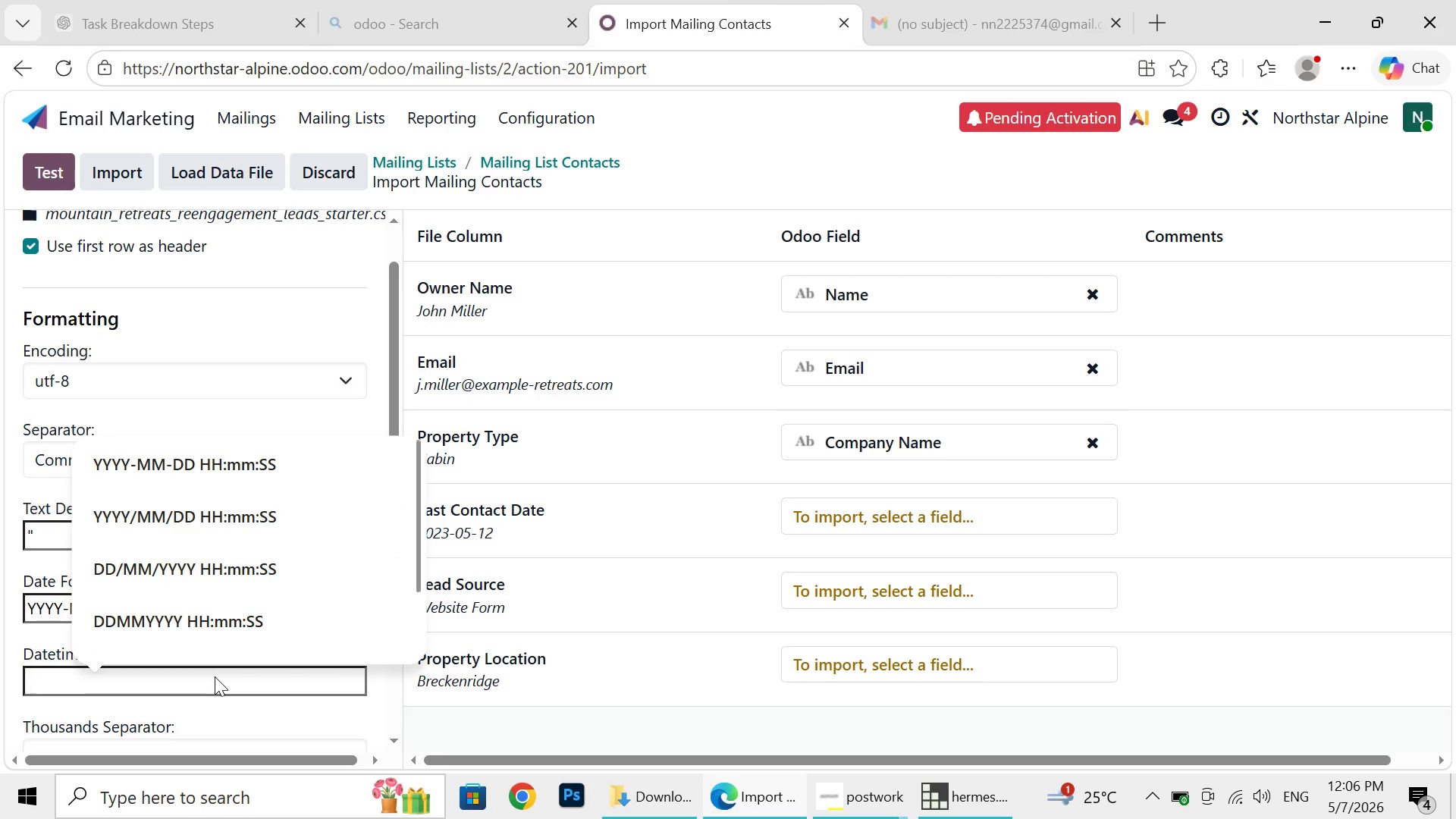 
type(PROPERTY)
key(Backspace)
key(Backspace)
key(Backspace)
key(Backspace)
key(Backspace)
key(Backspace)
key(Backspace)
type(roperty tyo)
key(Backspace)
type(pr)
key(Backspace)
type(e )
 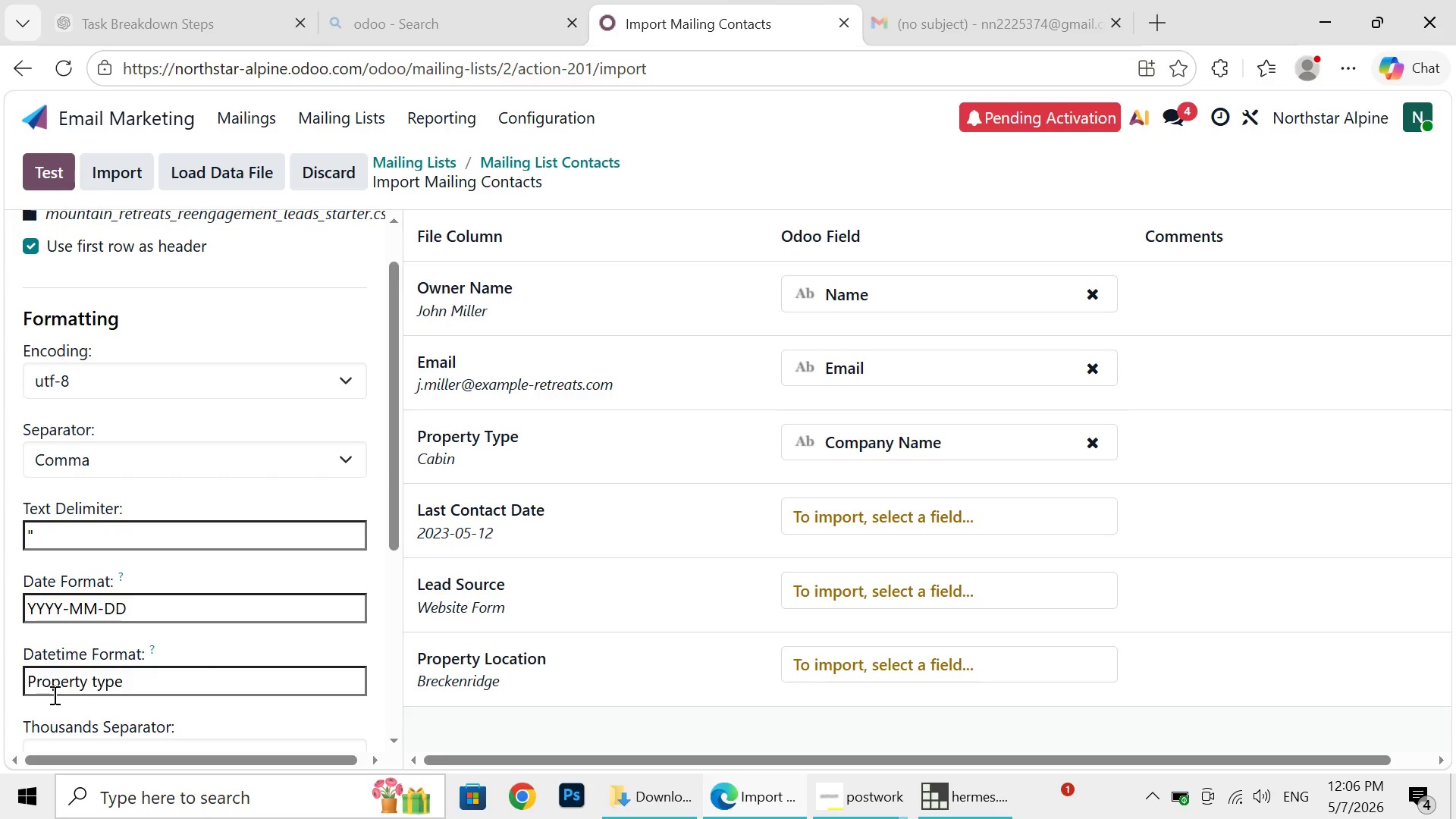 
left_click_drag(start_coordinate=[27, 683], to_coordinate=[164, 686])
 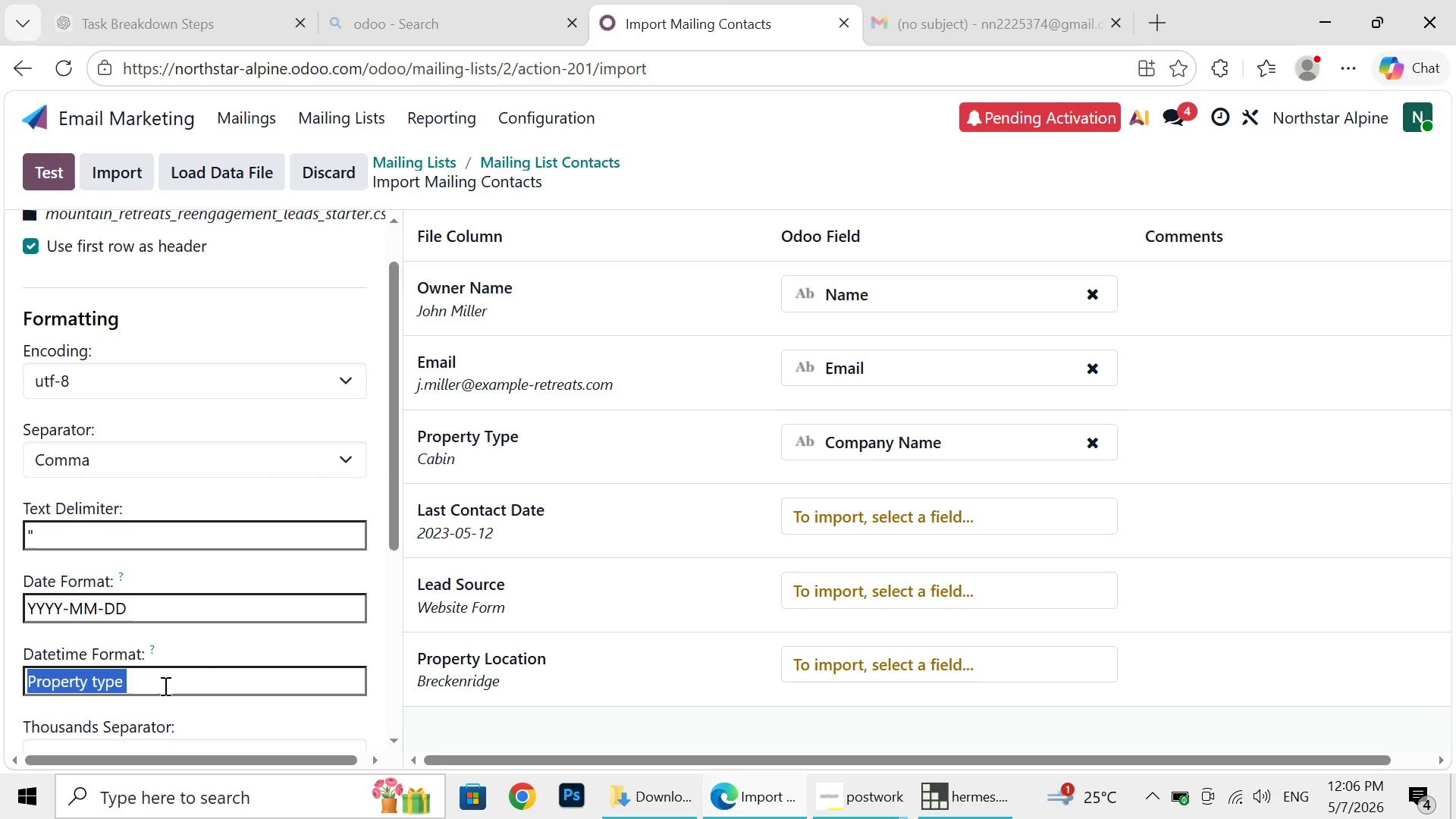 
key(Control+C)
 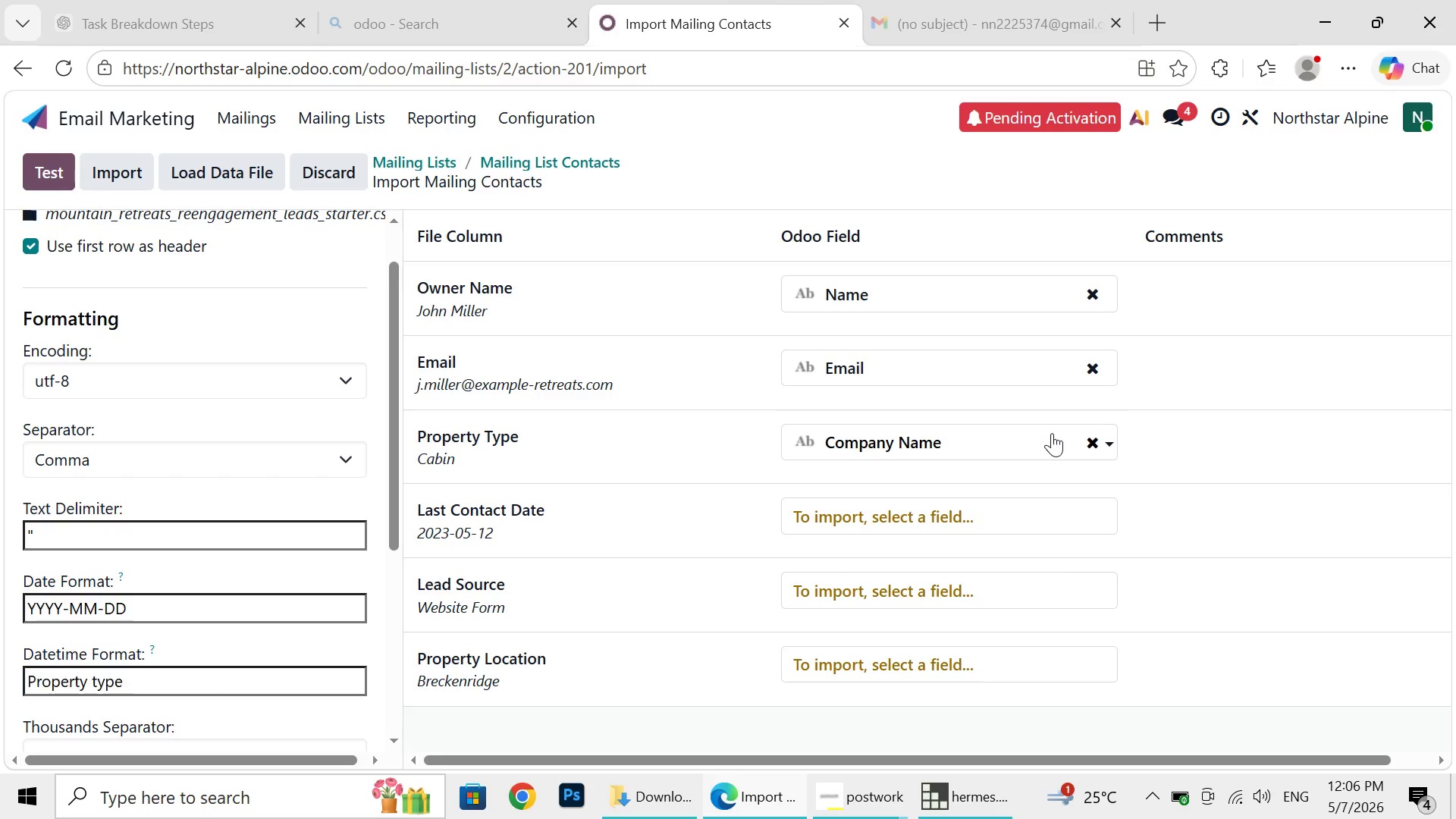 
left_click([1052, 433])
 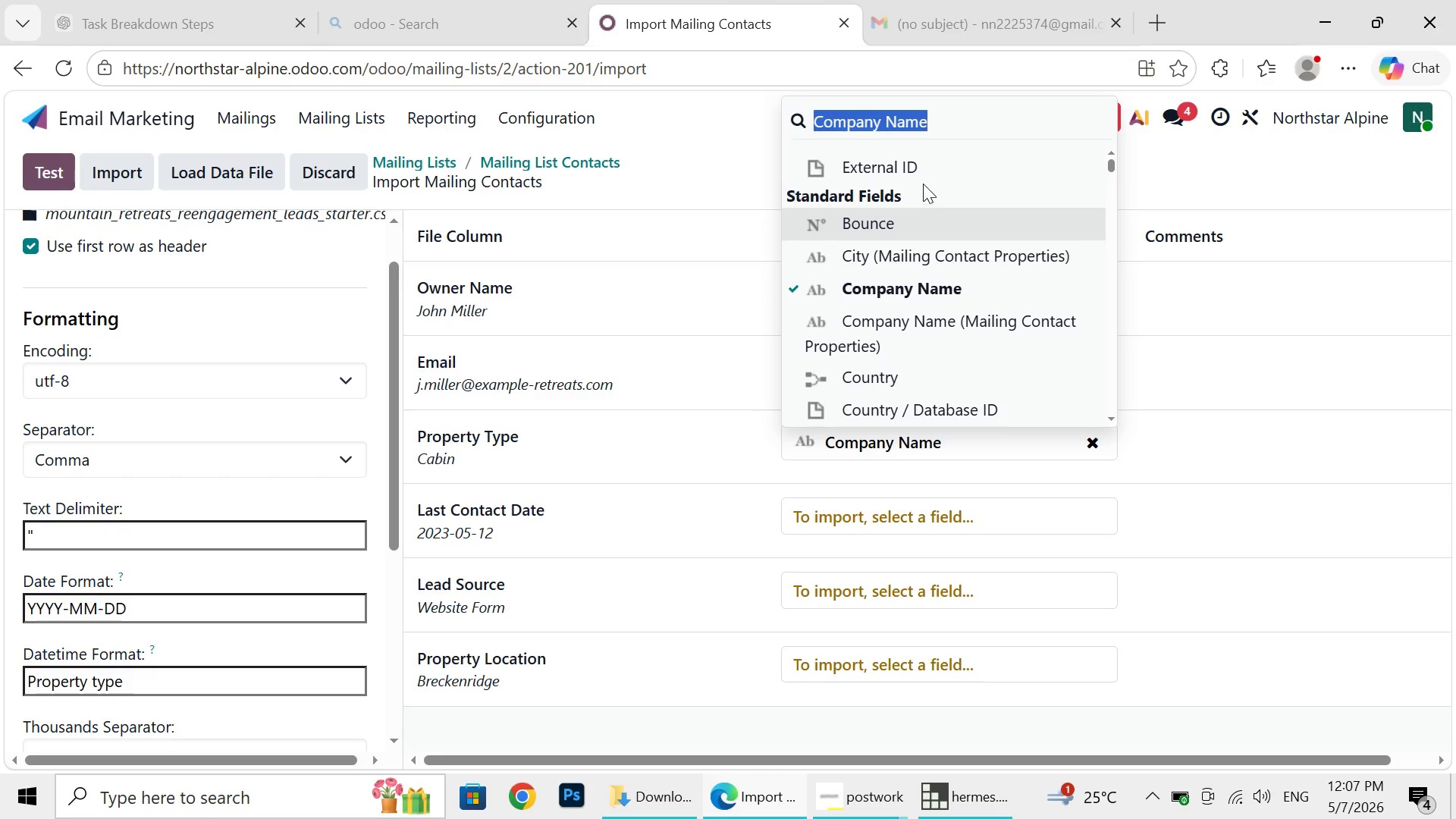 
wait(7.69)
 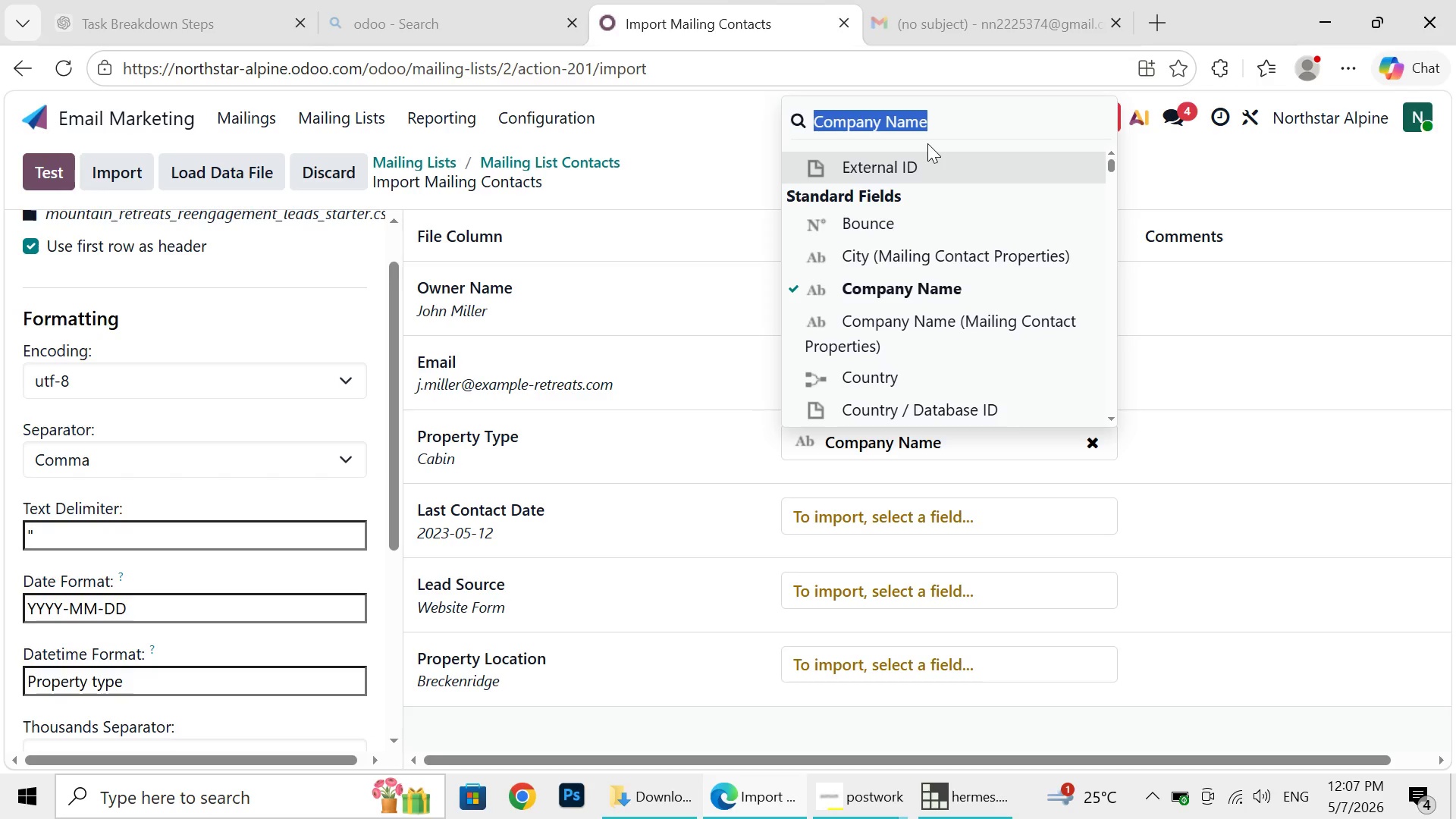 
key(Control+V)
 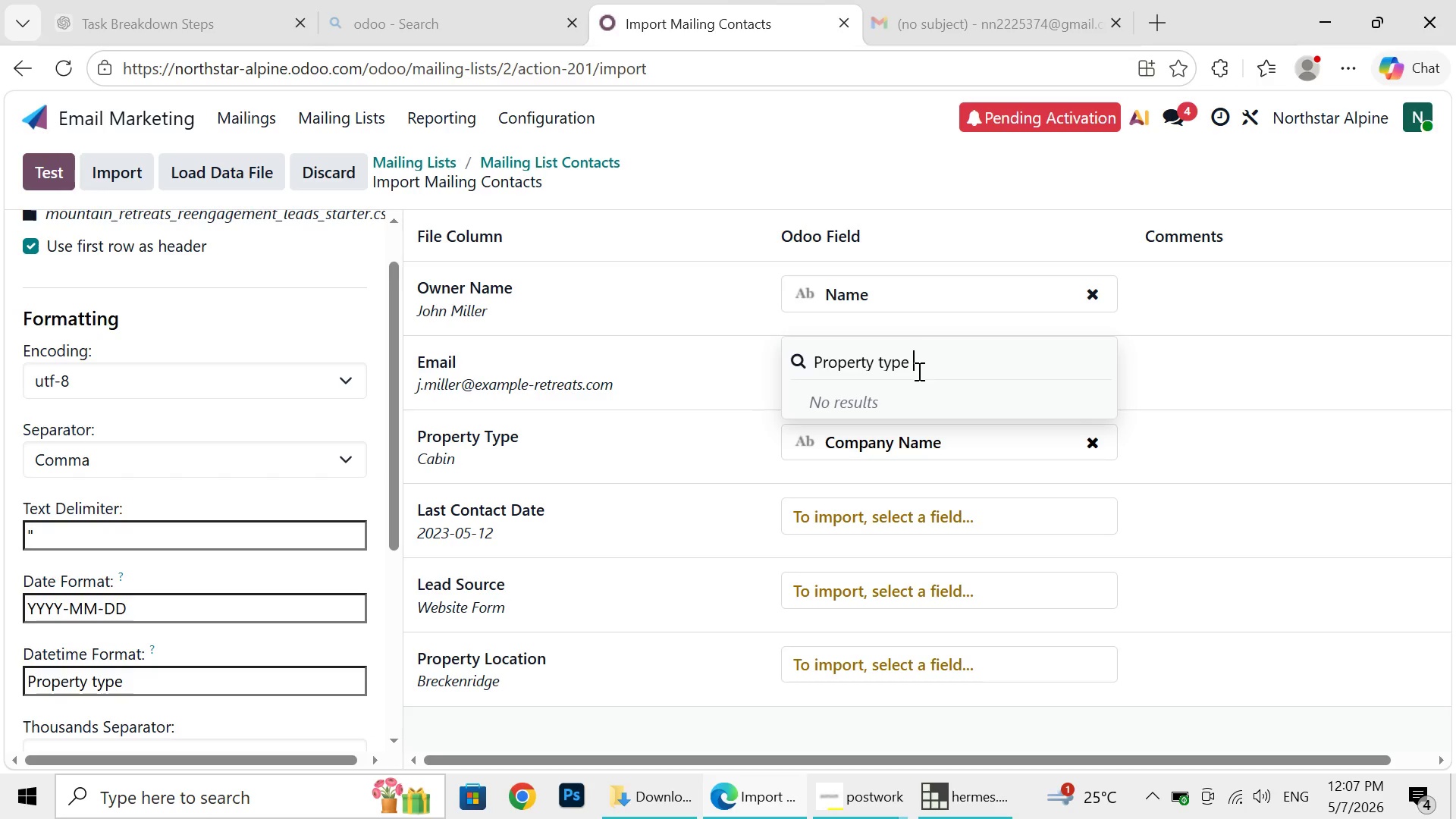 
wait(8.95)
 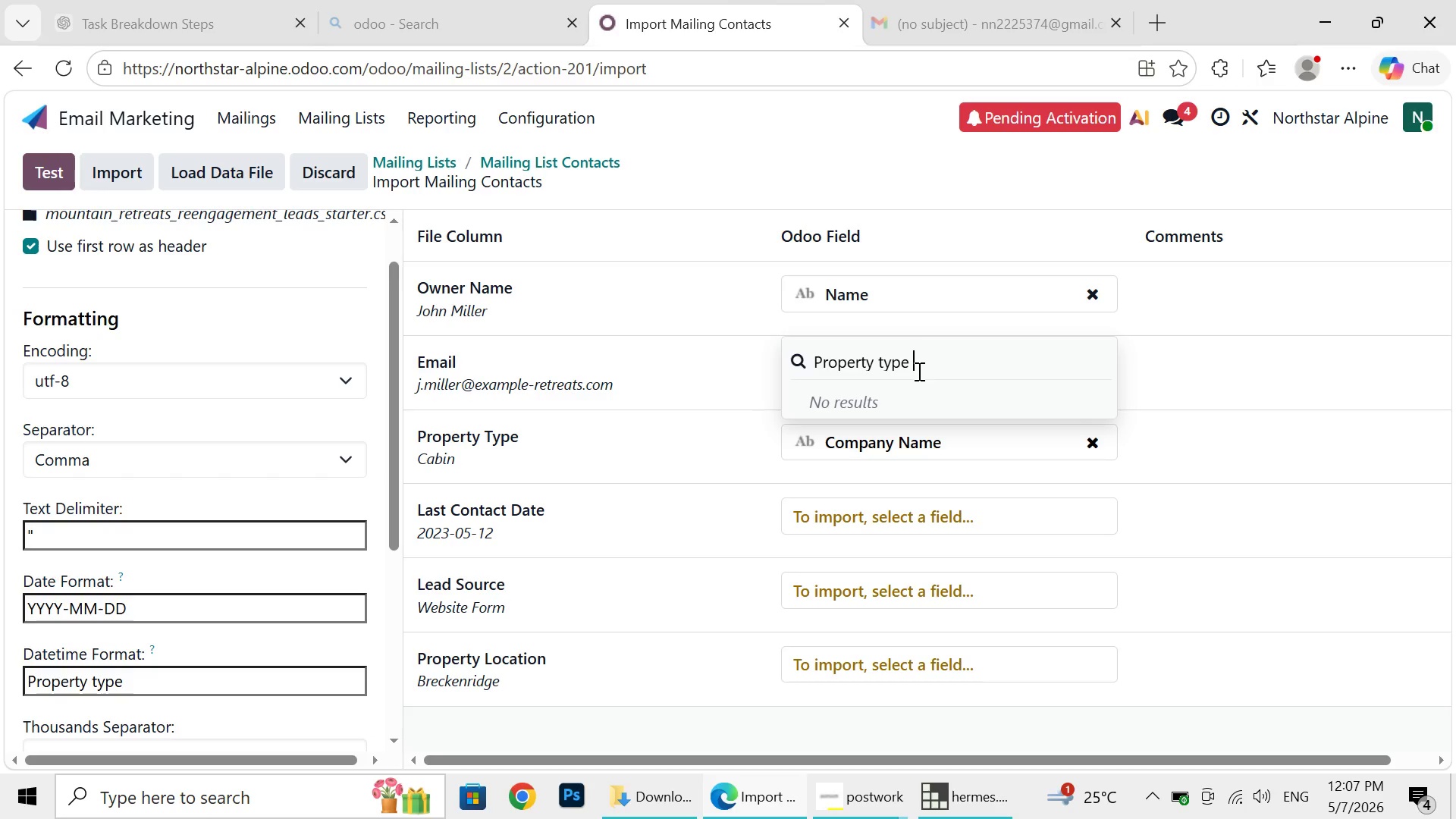 
left_click([943, 374])
 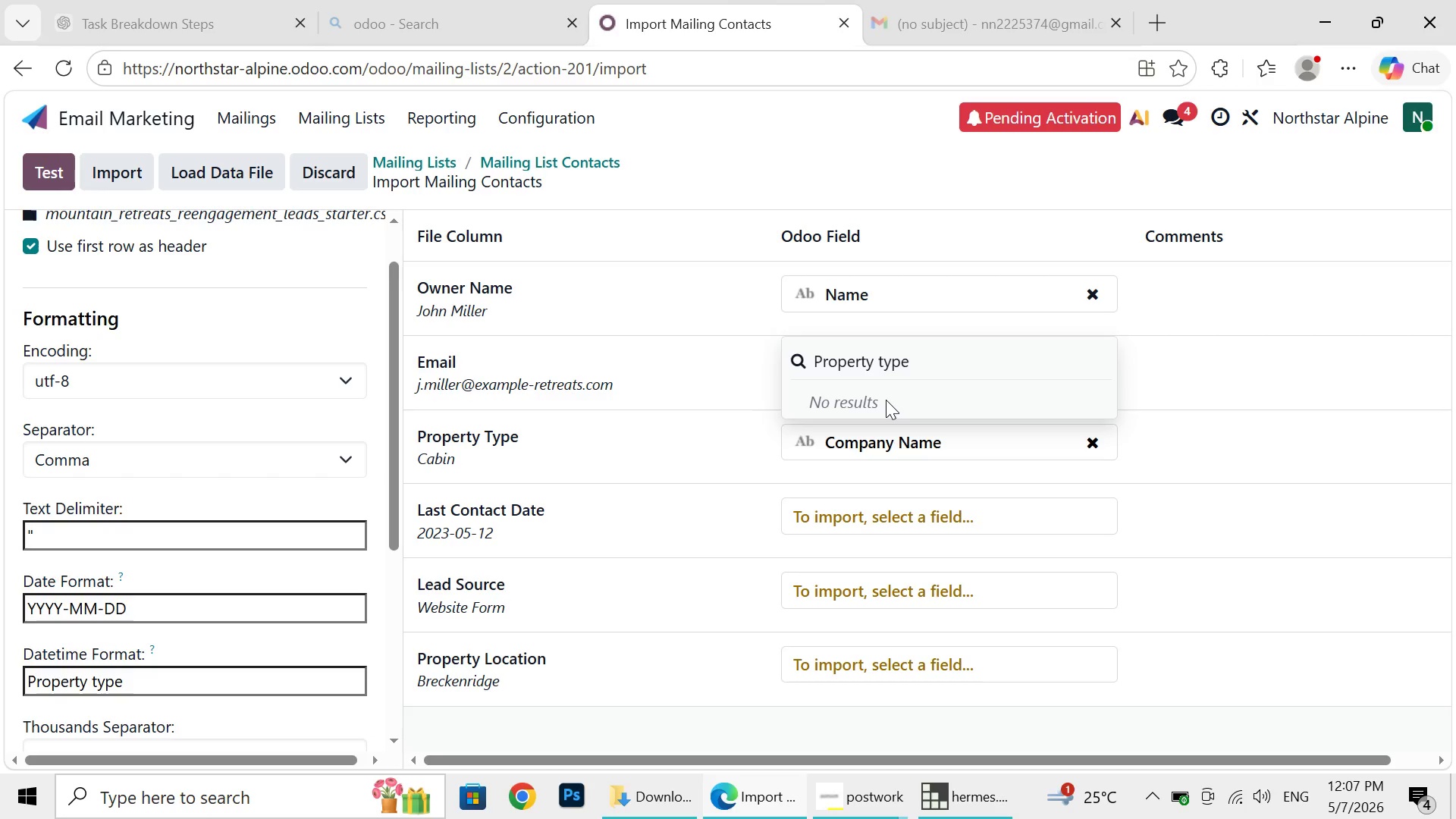 
left_click([886, 400])
 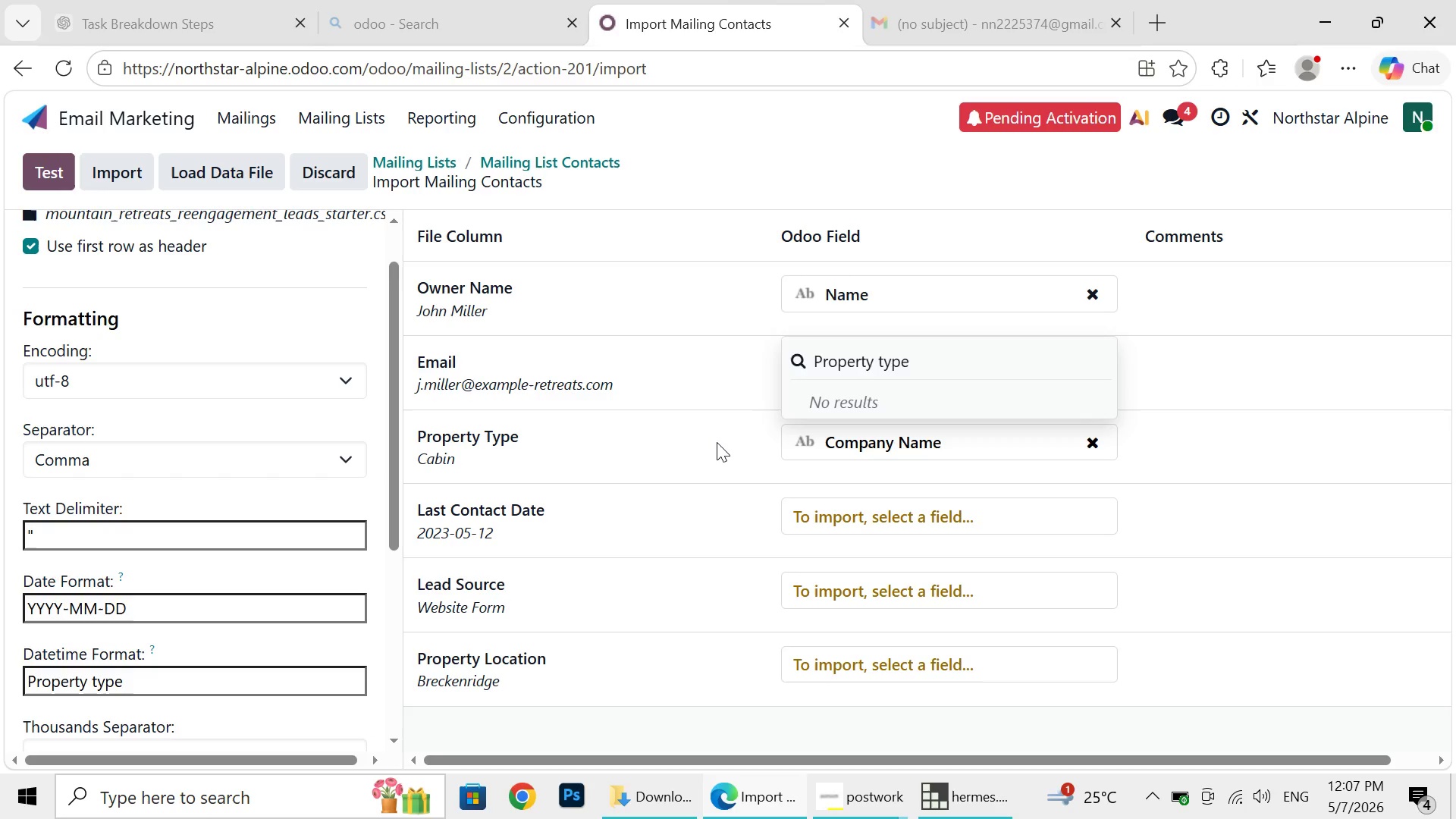 
left_click([717, 442])
 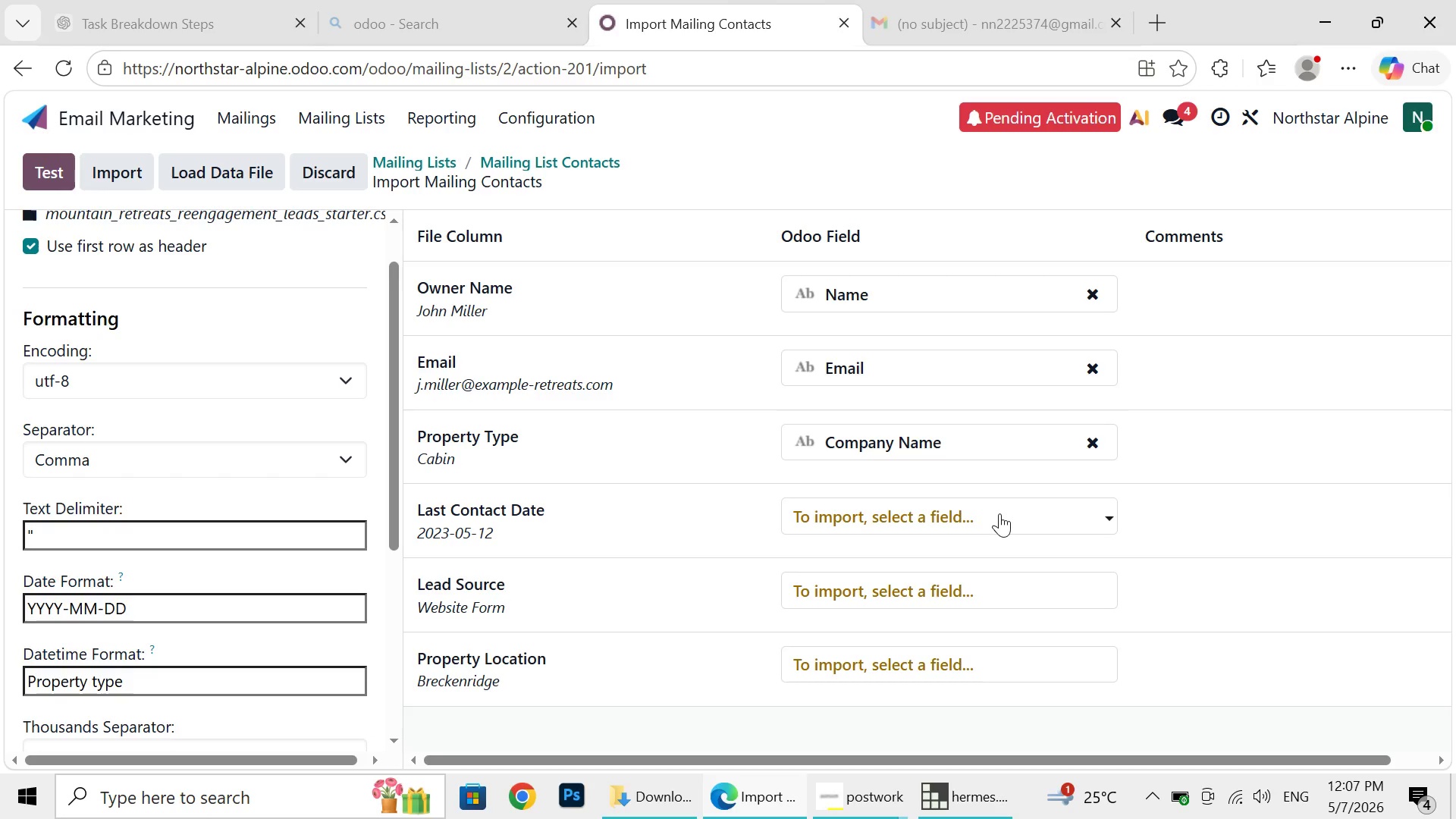 
wait(20.73)
 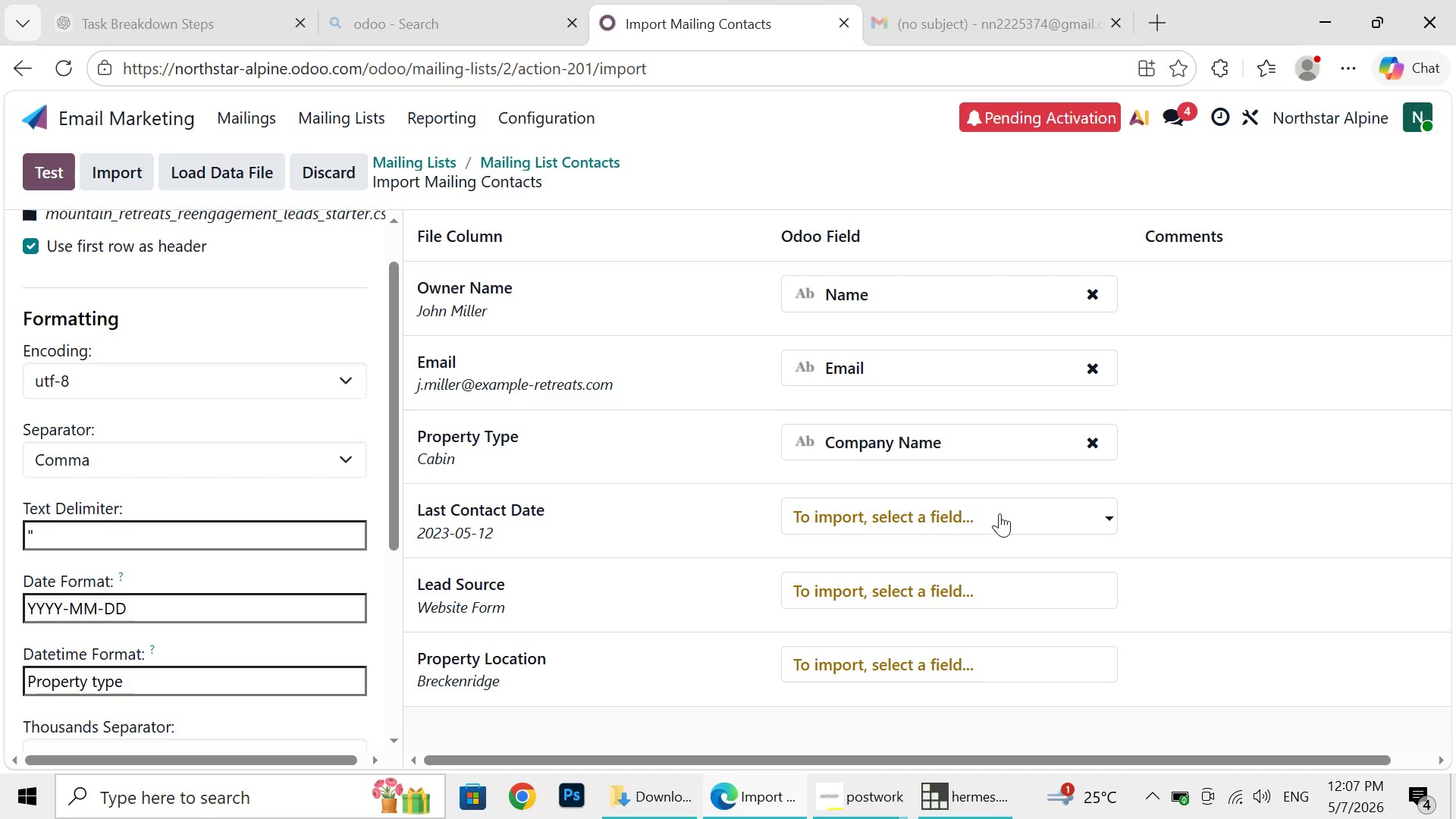 
left_click([1035, 515])
 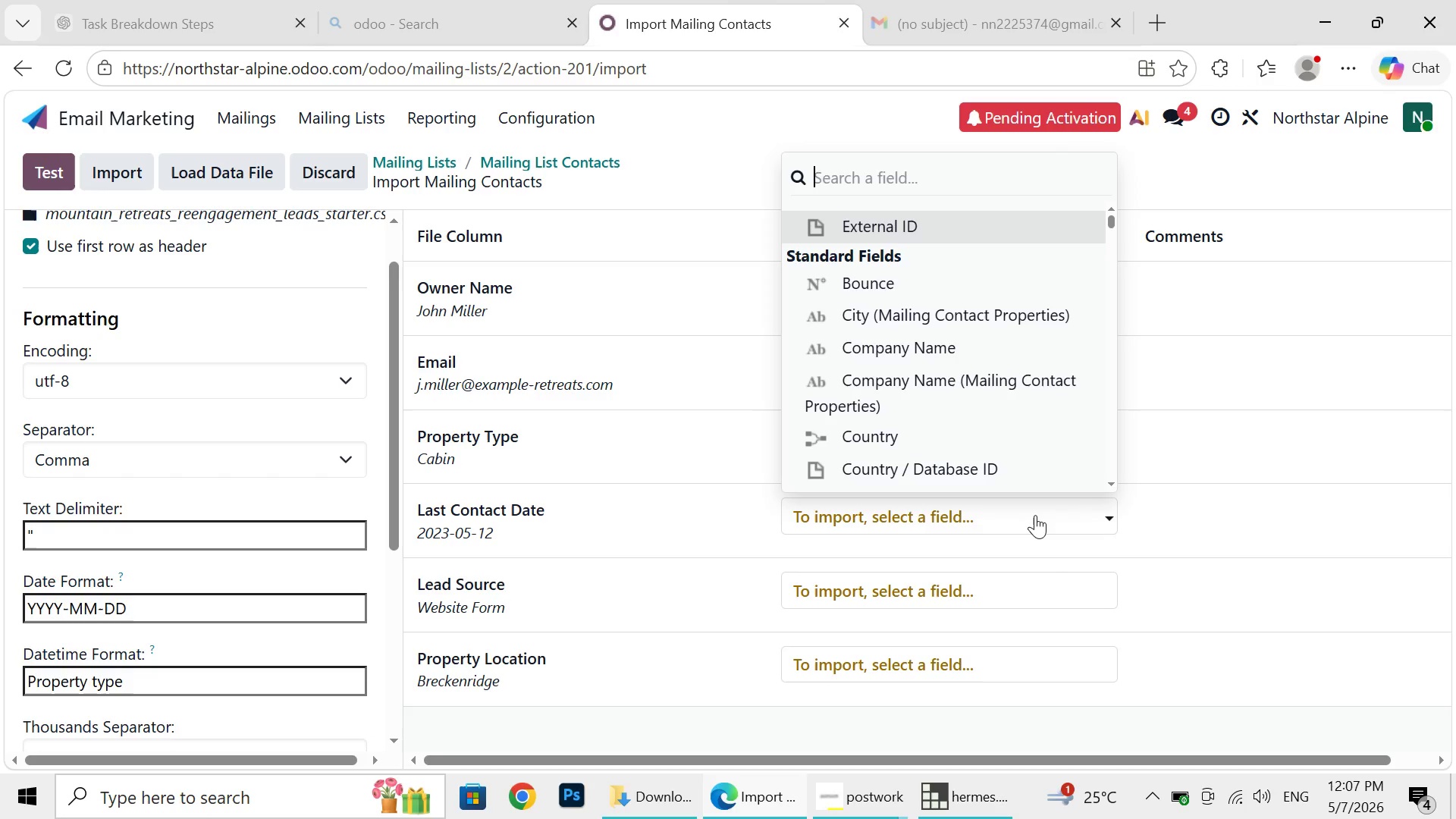 
wait(21.38)
 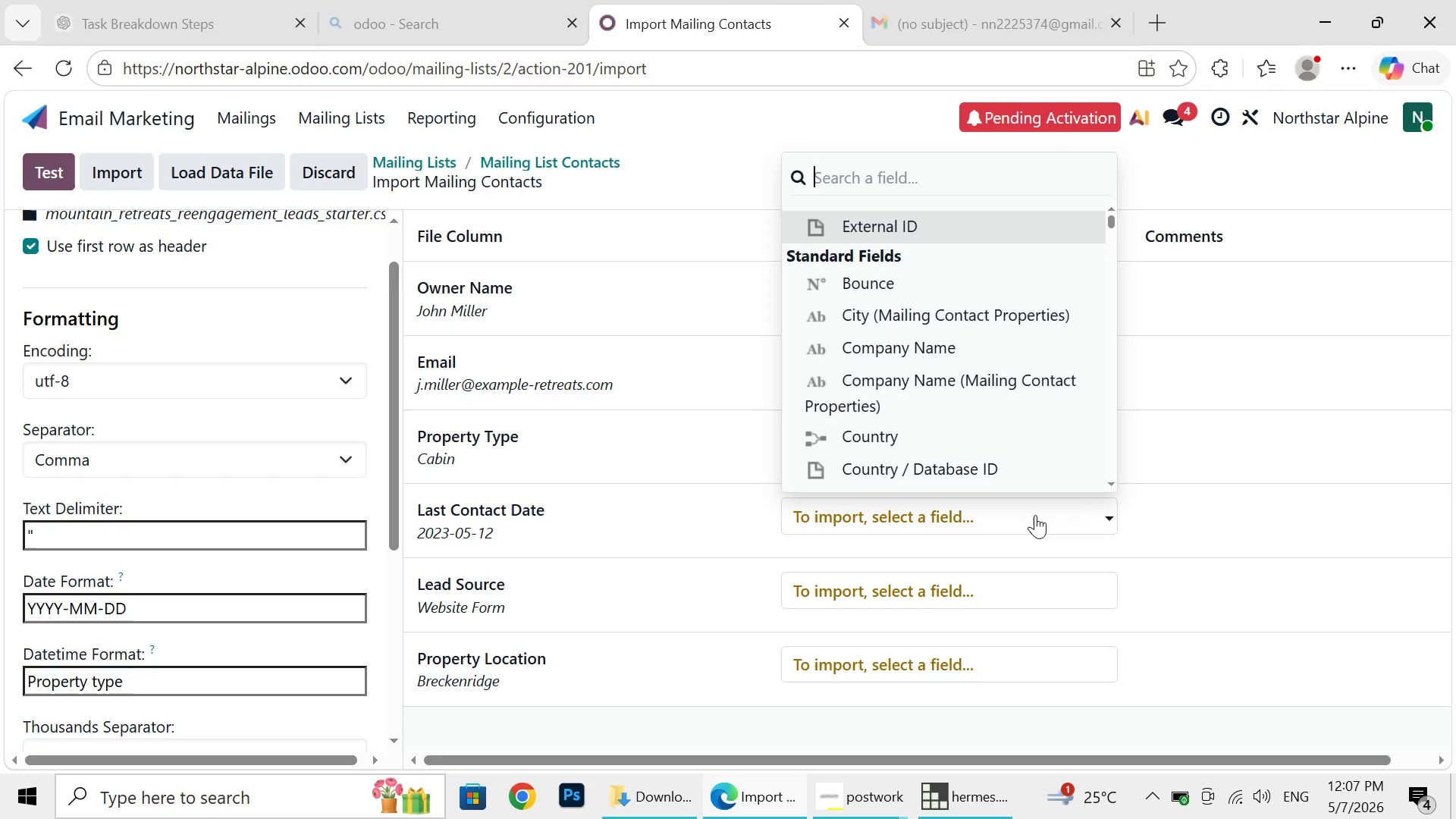 
left_click([927, 344])
 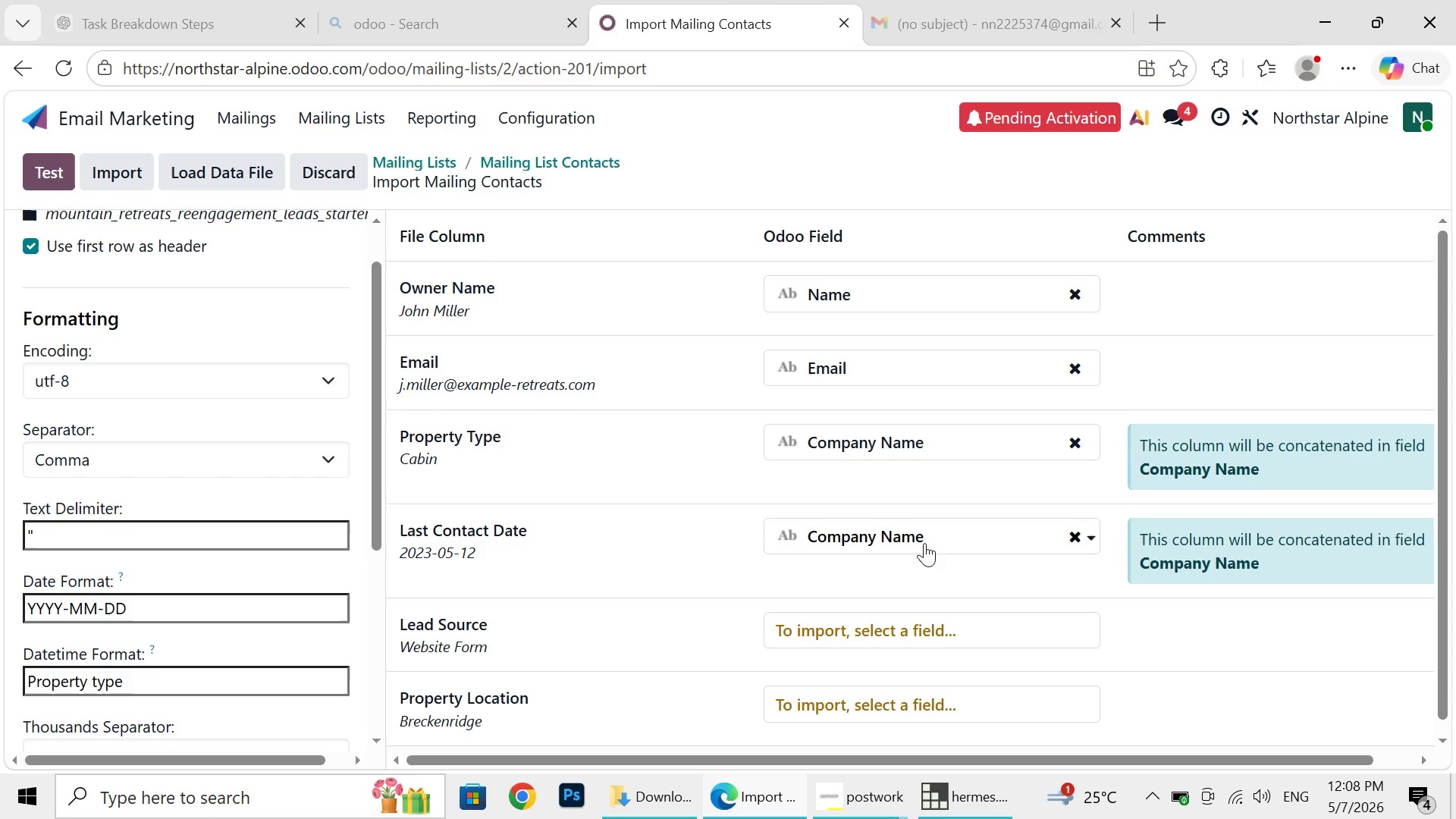 
left_click([924, 543])
 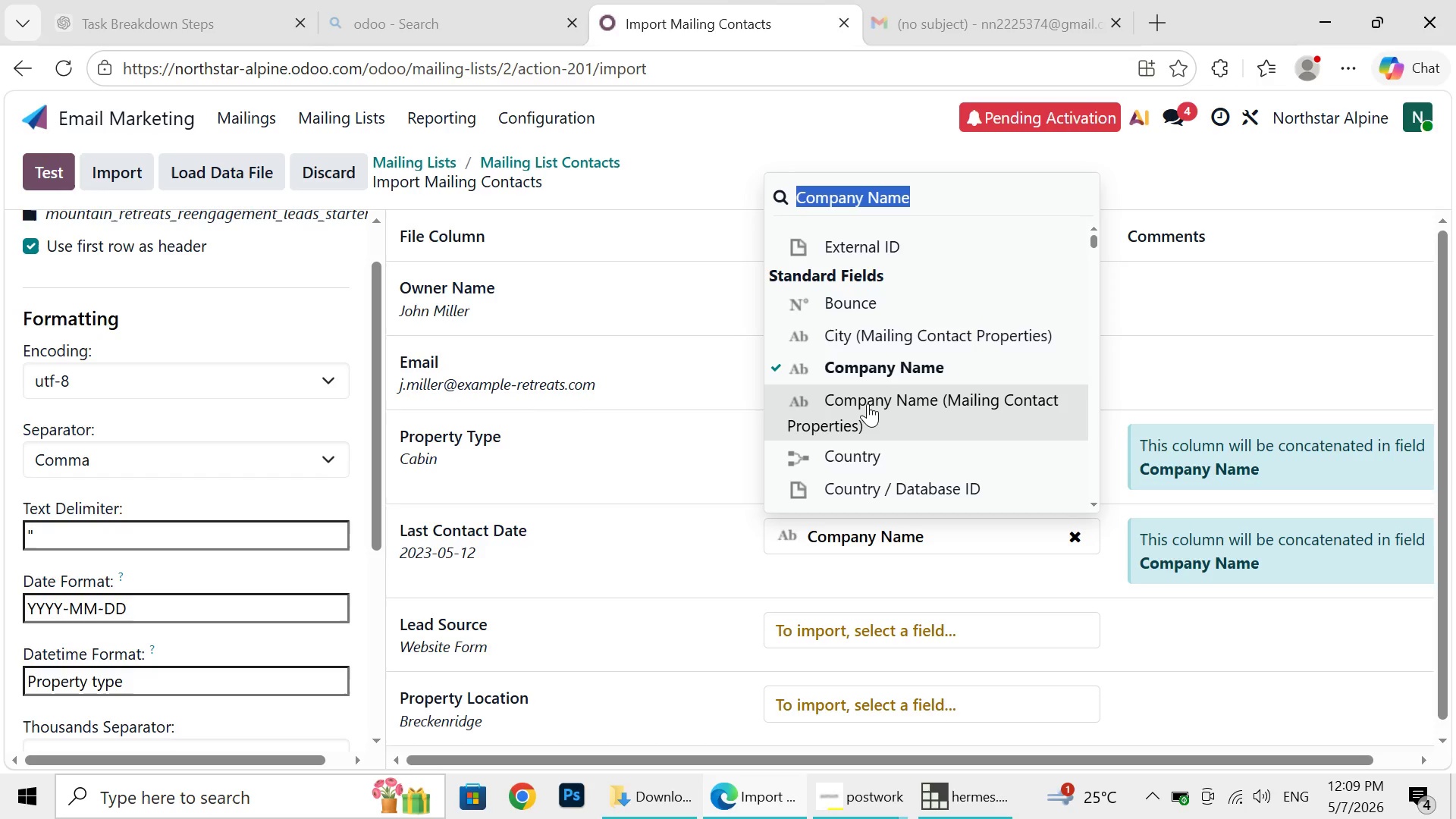 
wait(106.52)
 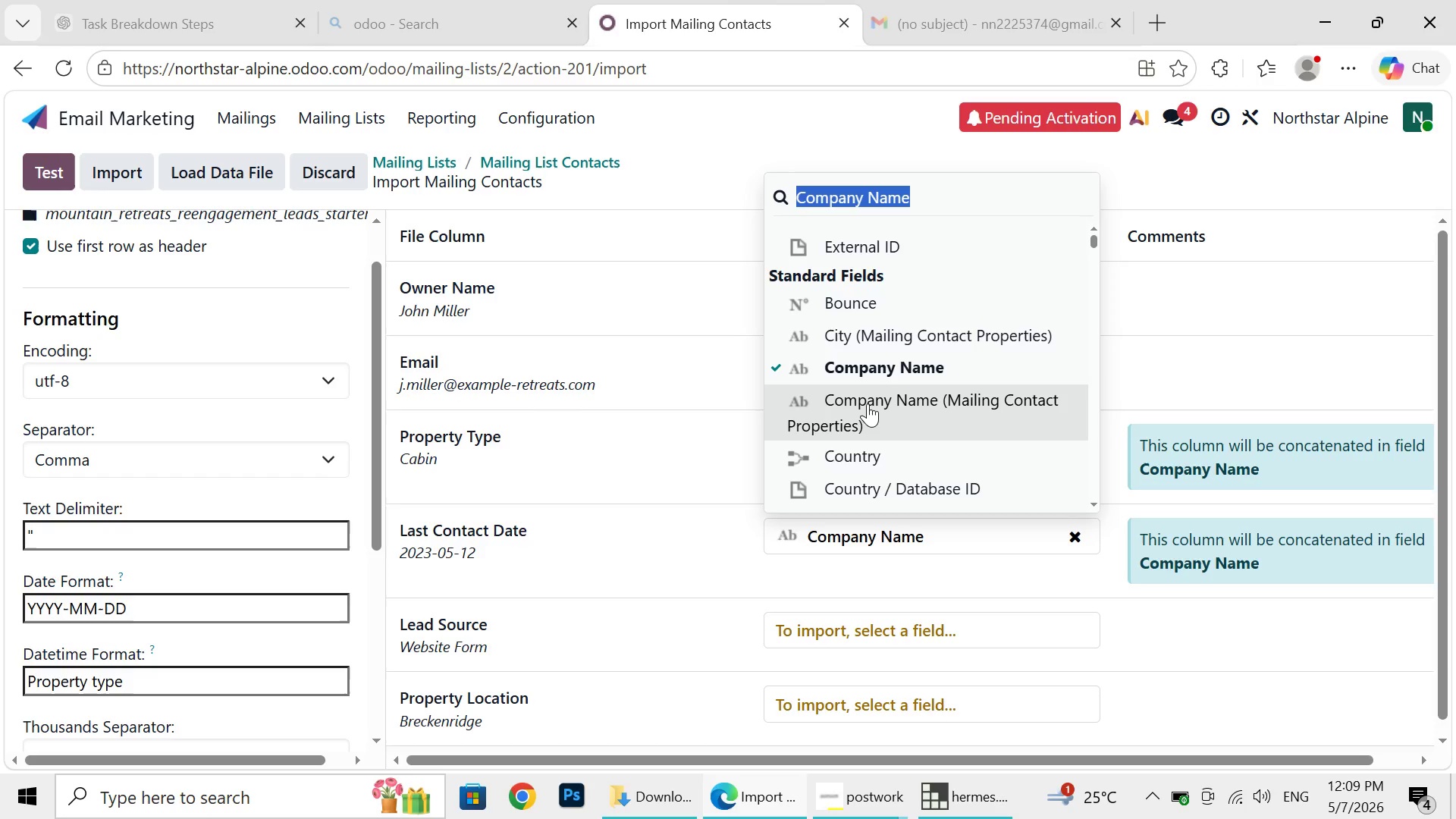 
left_click([680, 557])
 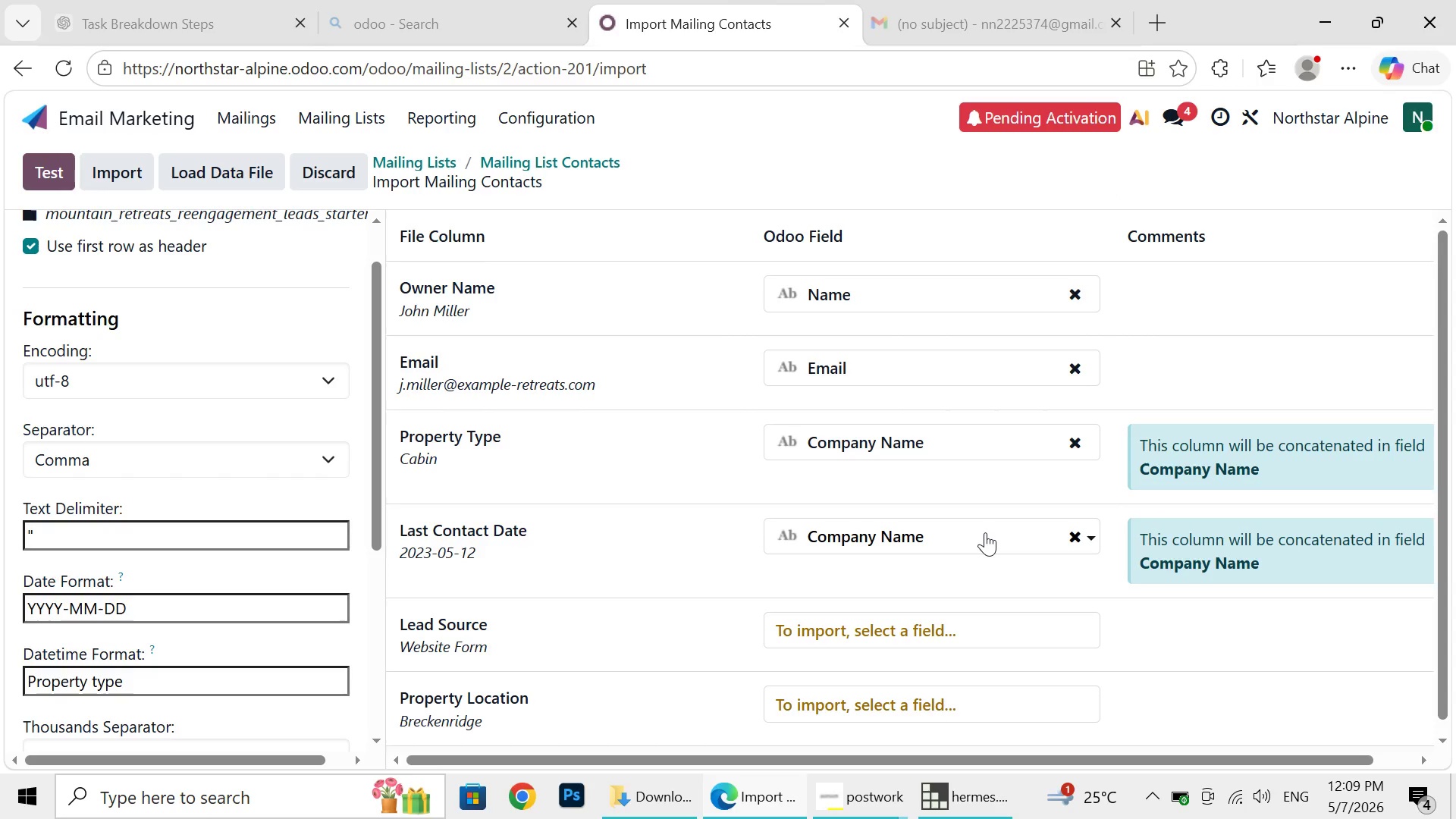 
left_click([985, 532])
 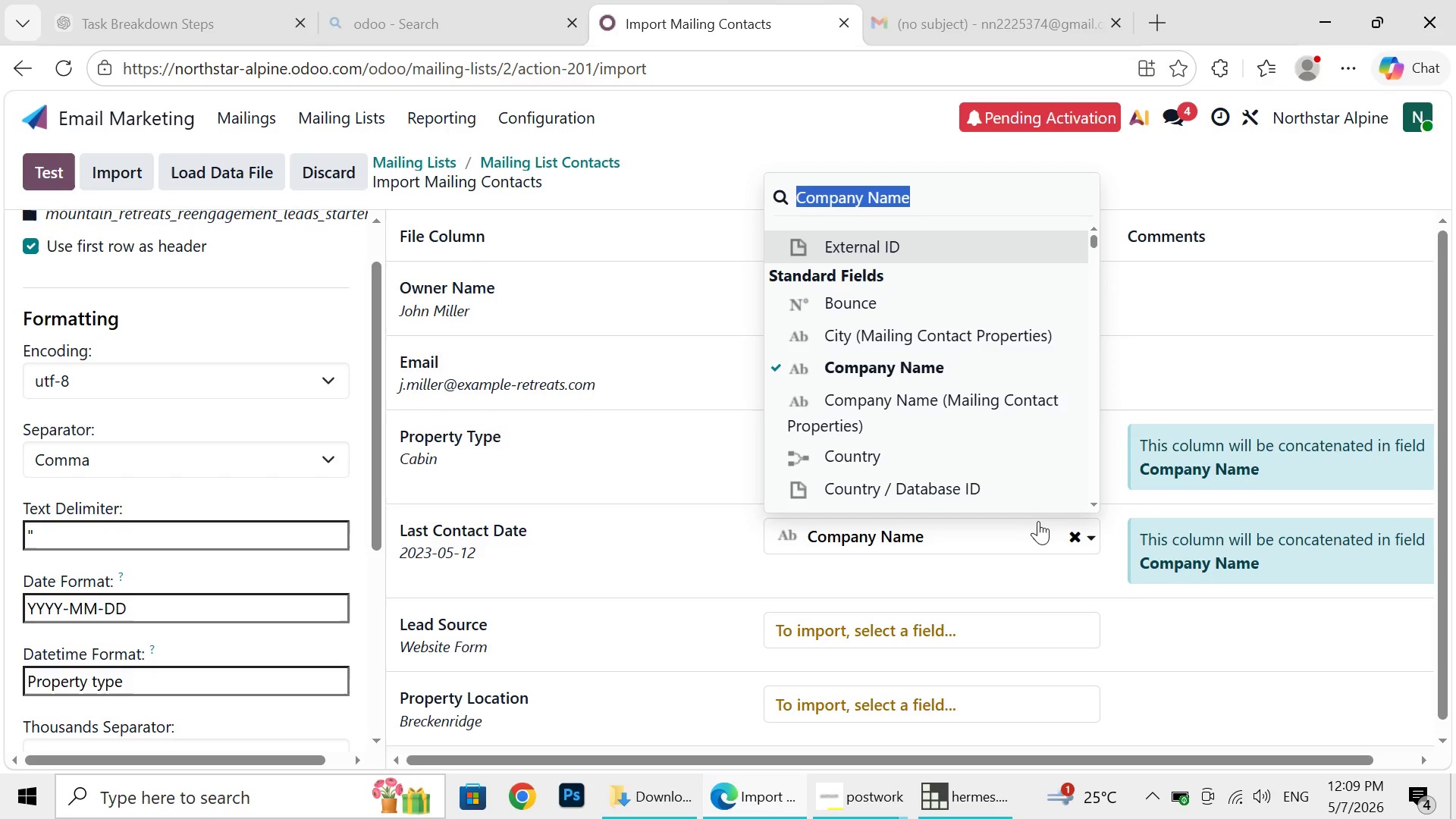 
type(ind)
key(Backspace)
type(IND)
key(Backspace)
type(dus)
 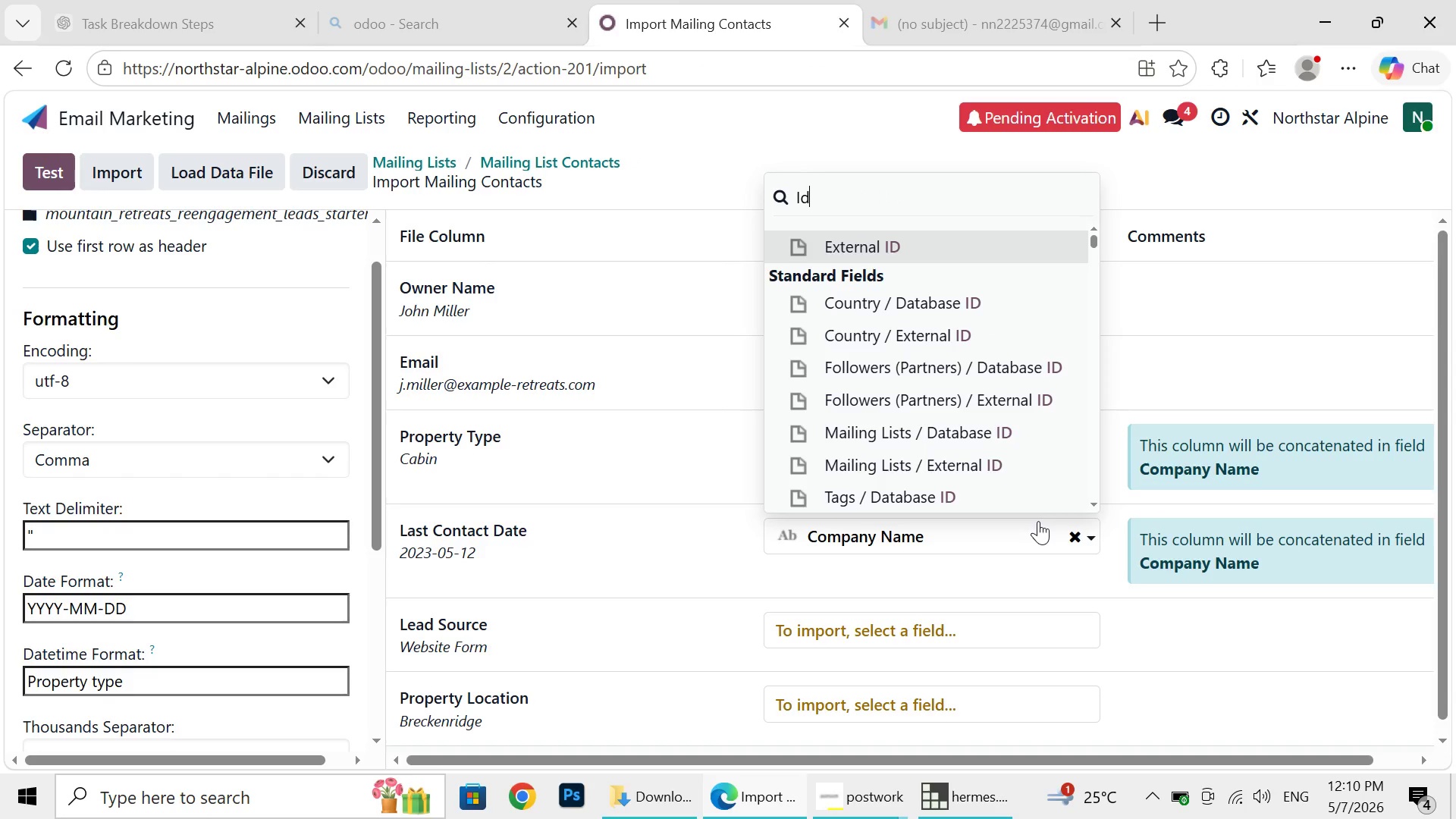 
key(Backspace)
type(nd)
key(Backspace)
 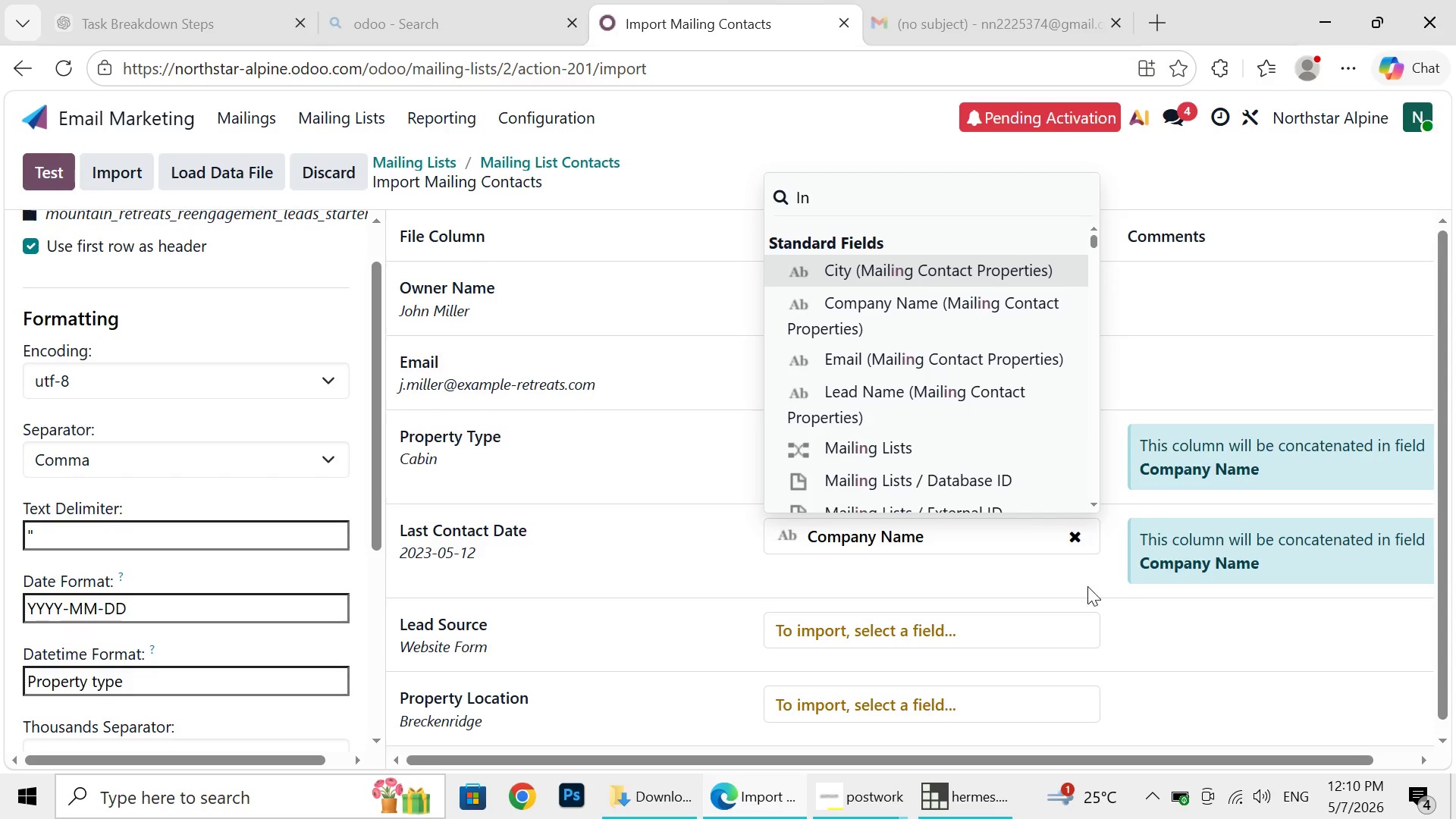 
mouse_move([916, 455])
 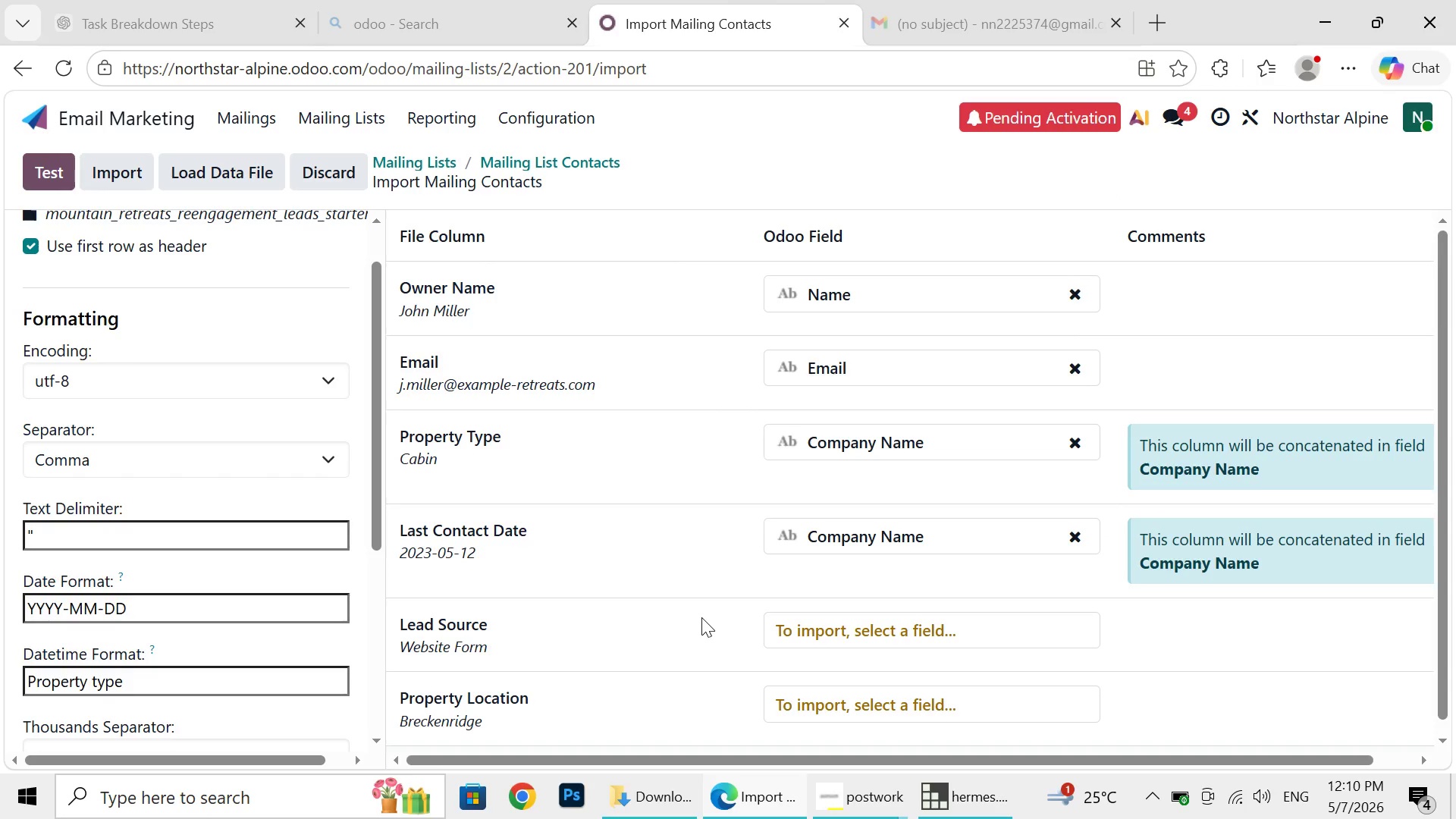 
left_click([701, 617])
 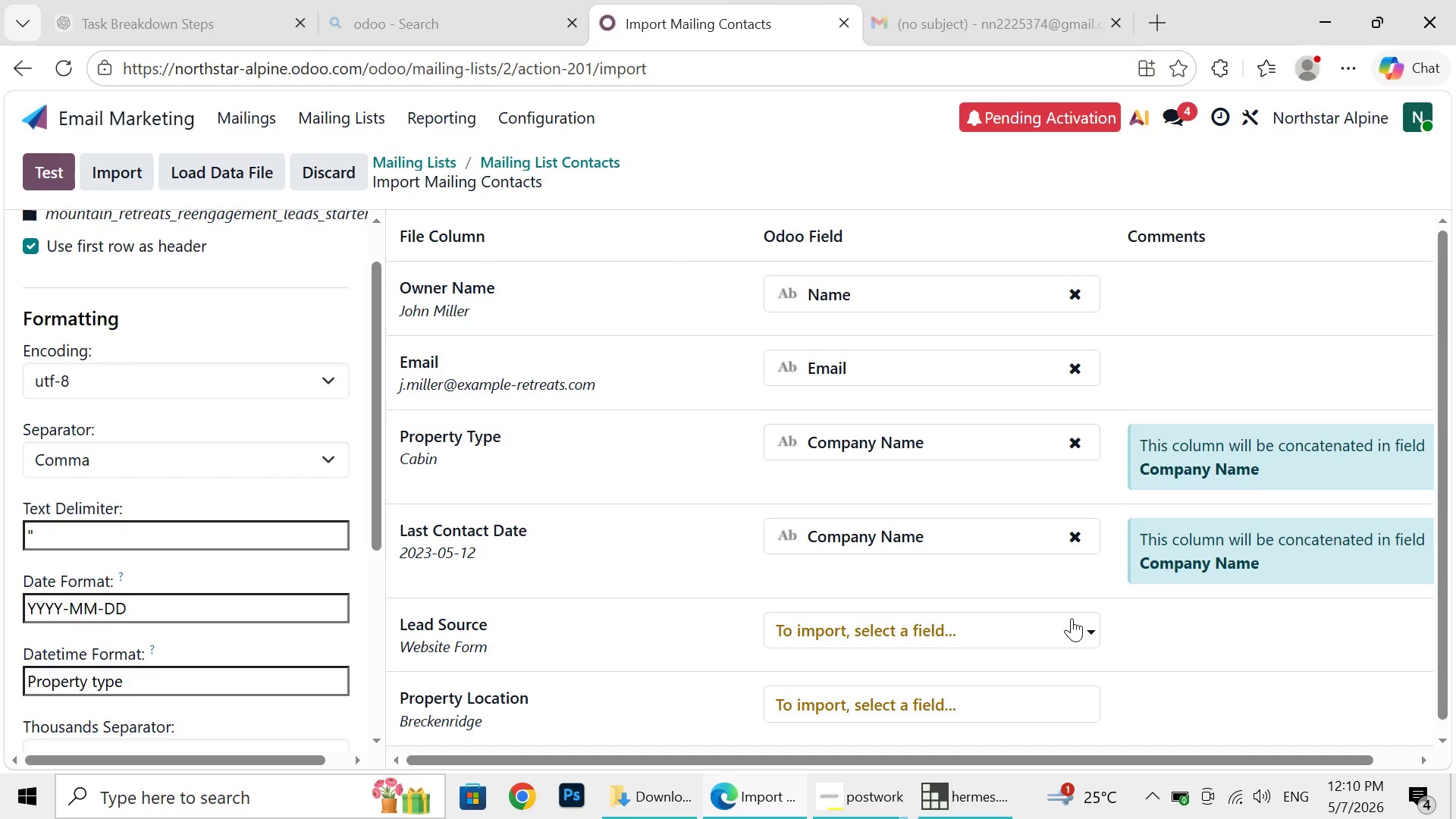 
left_click([1072, 618])
 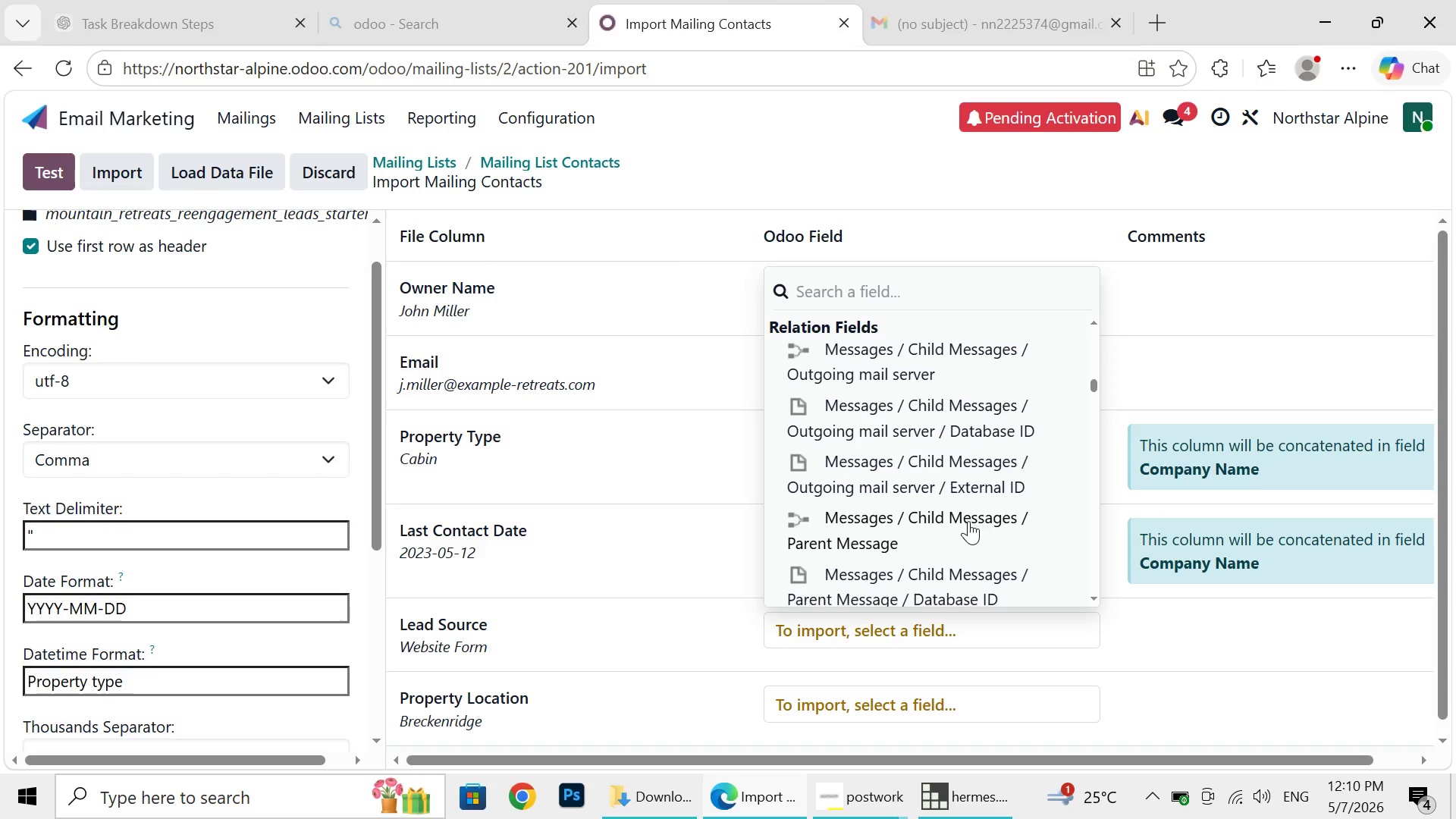 
wait(16.2)
 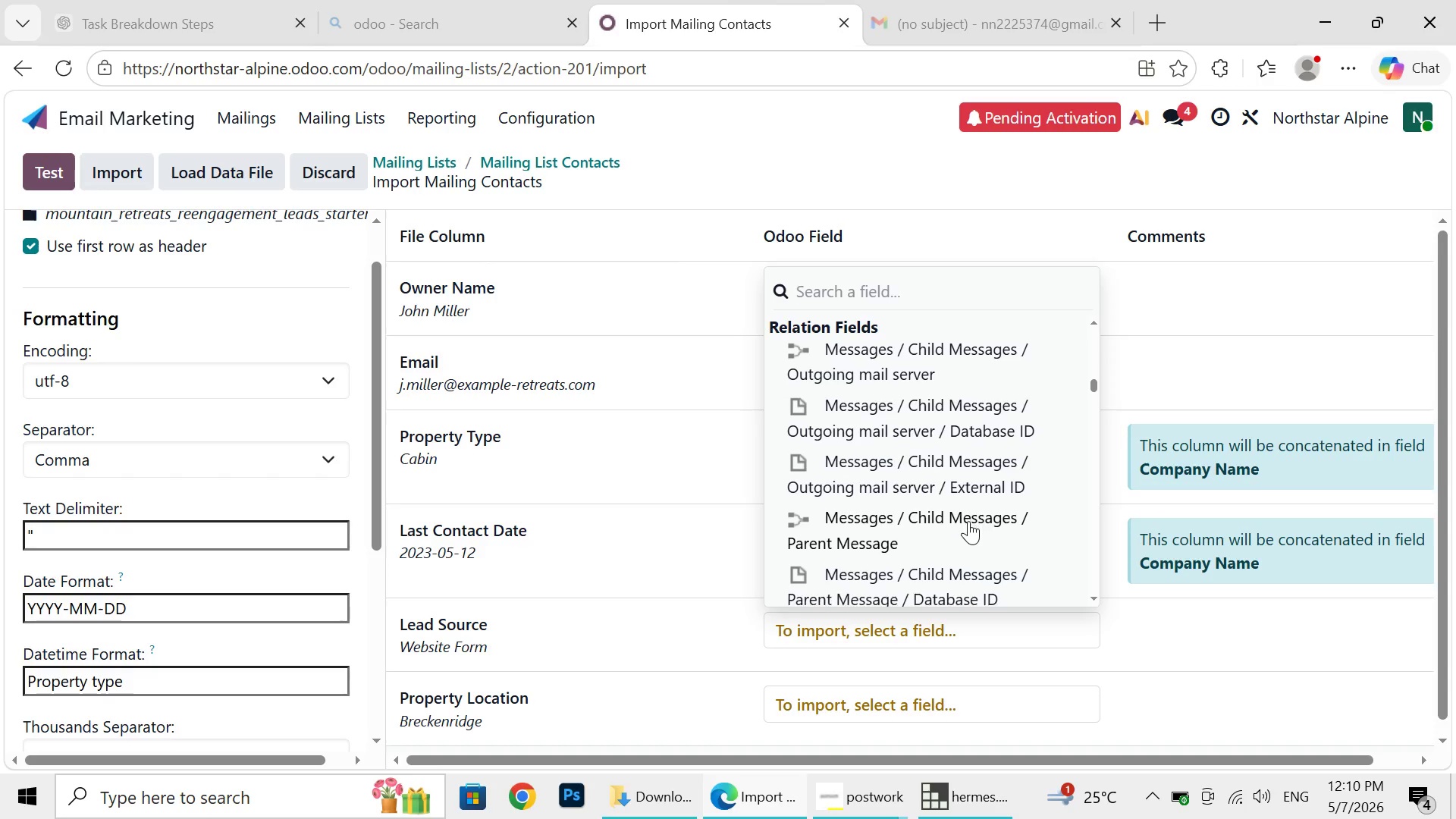 
mouse_move([946, 483])
 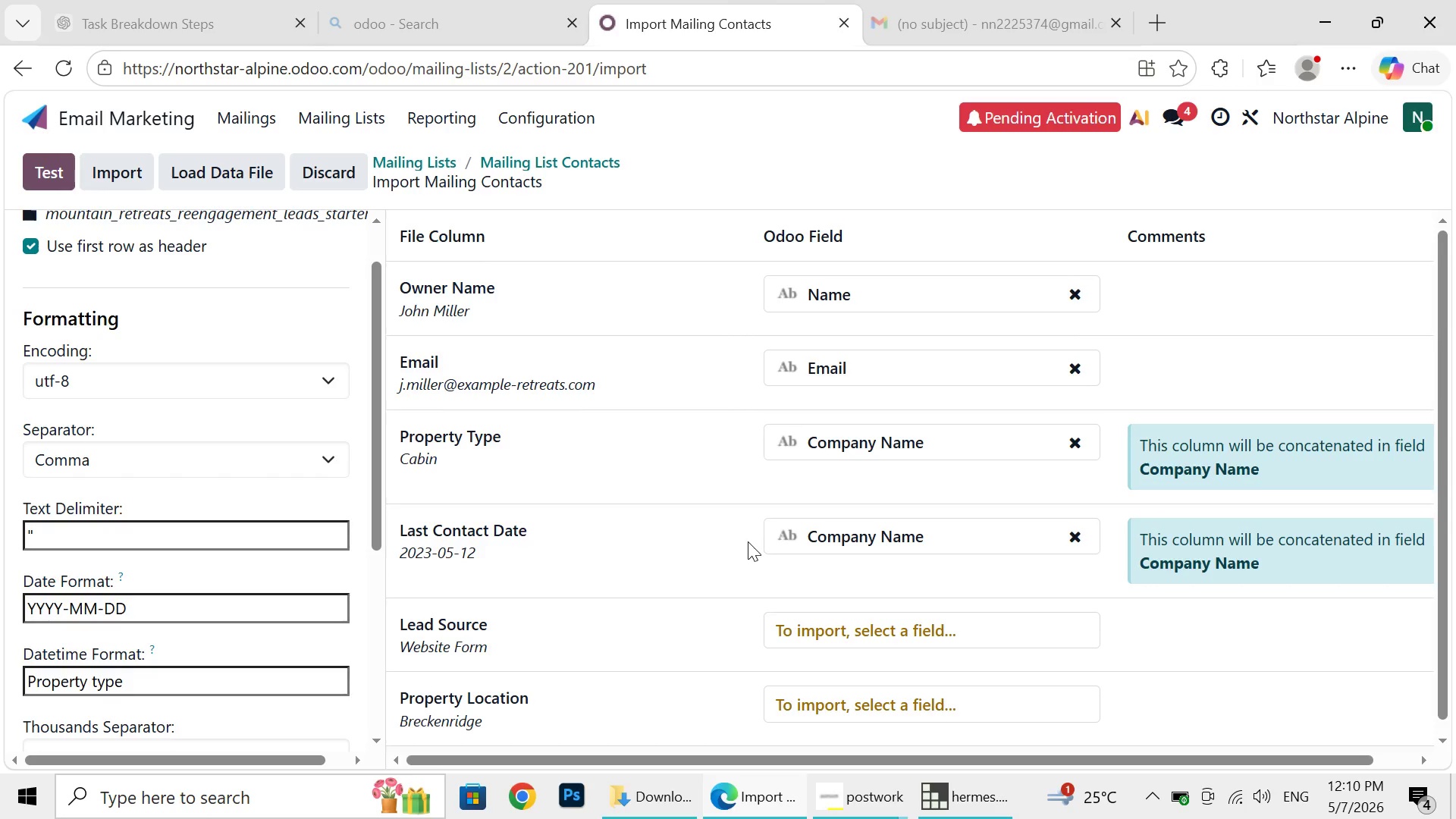 
left_click([748, 541])
 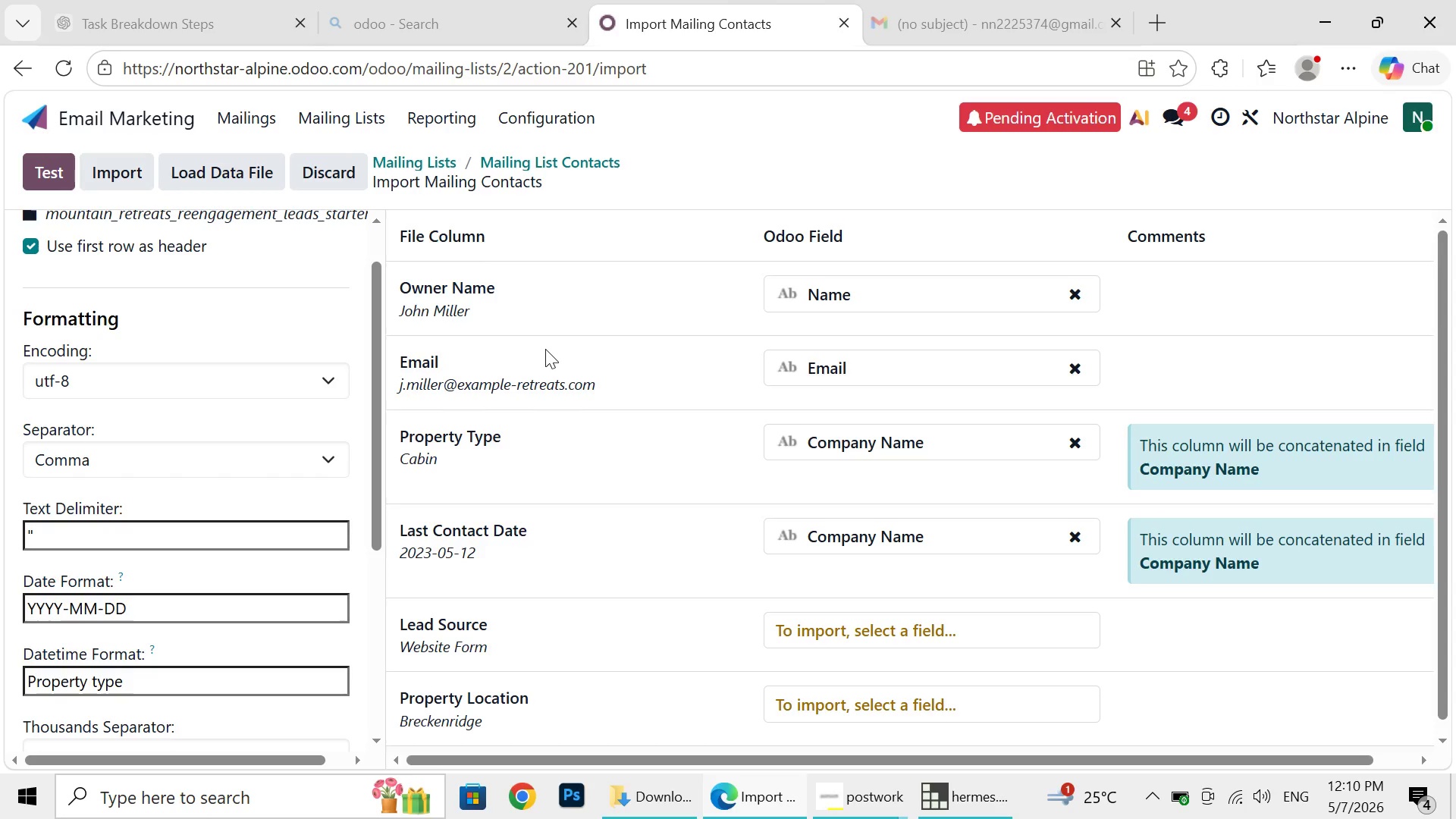 
wait(15.59)
 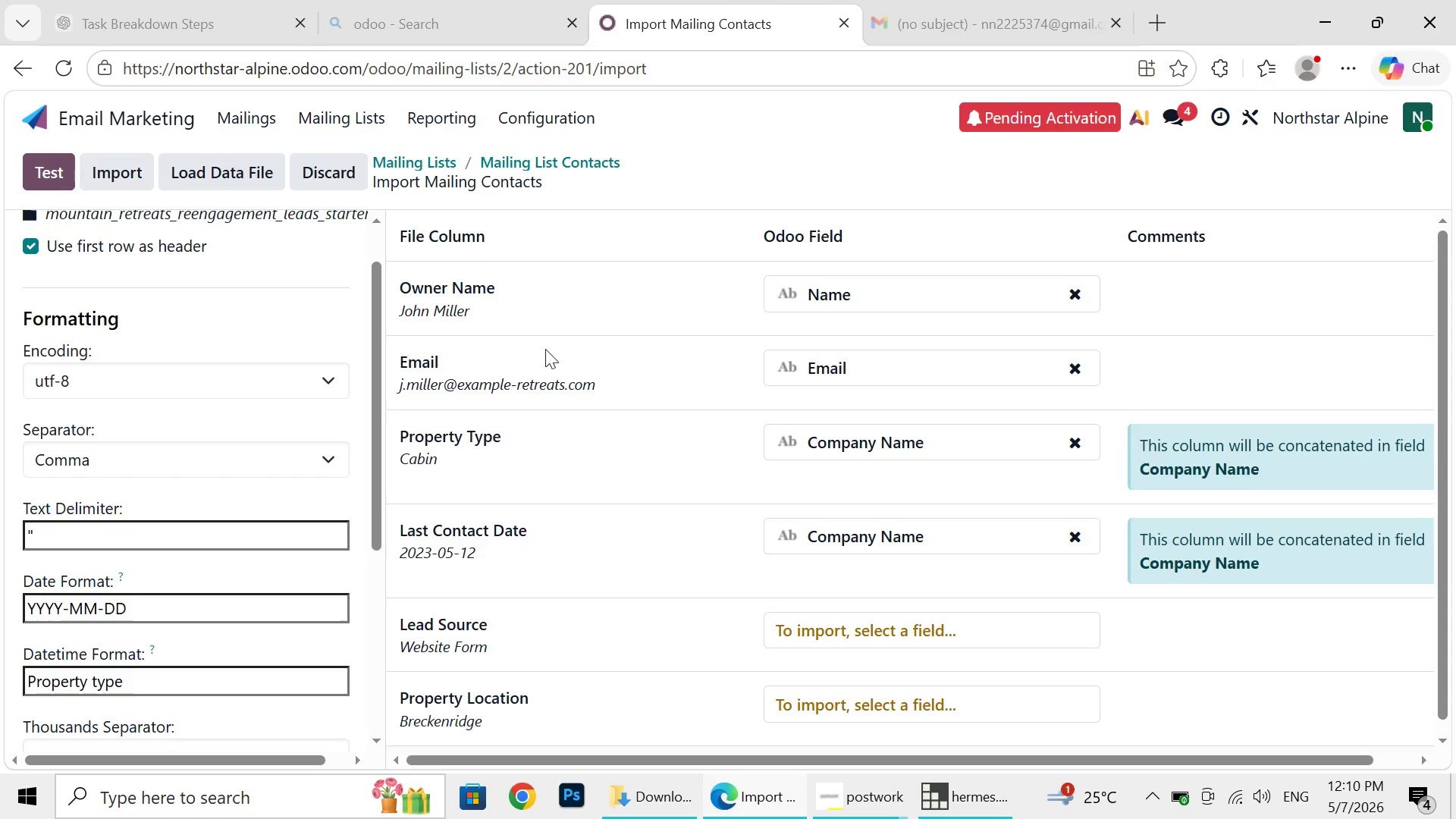 
left_click([944, 627])
 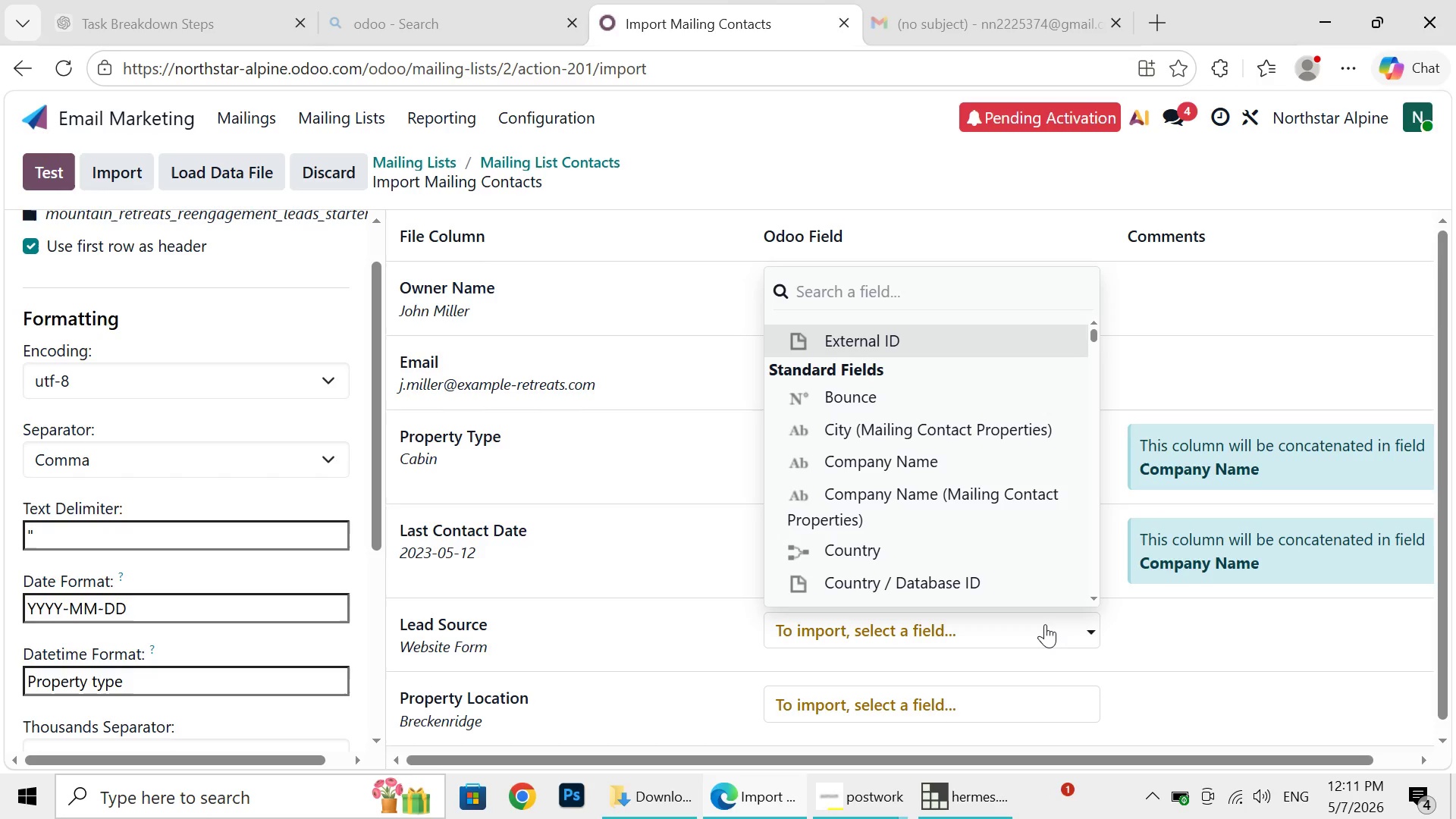 
type(city)
 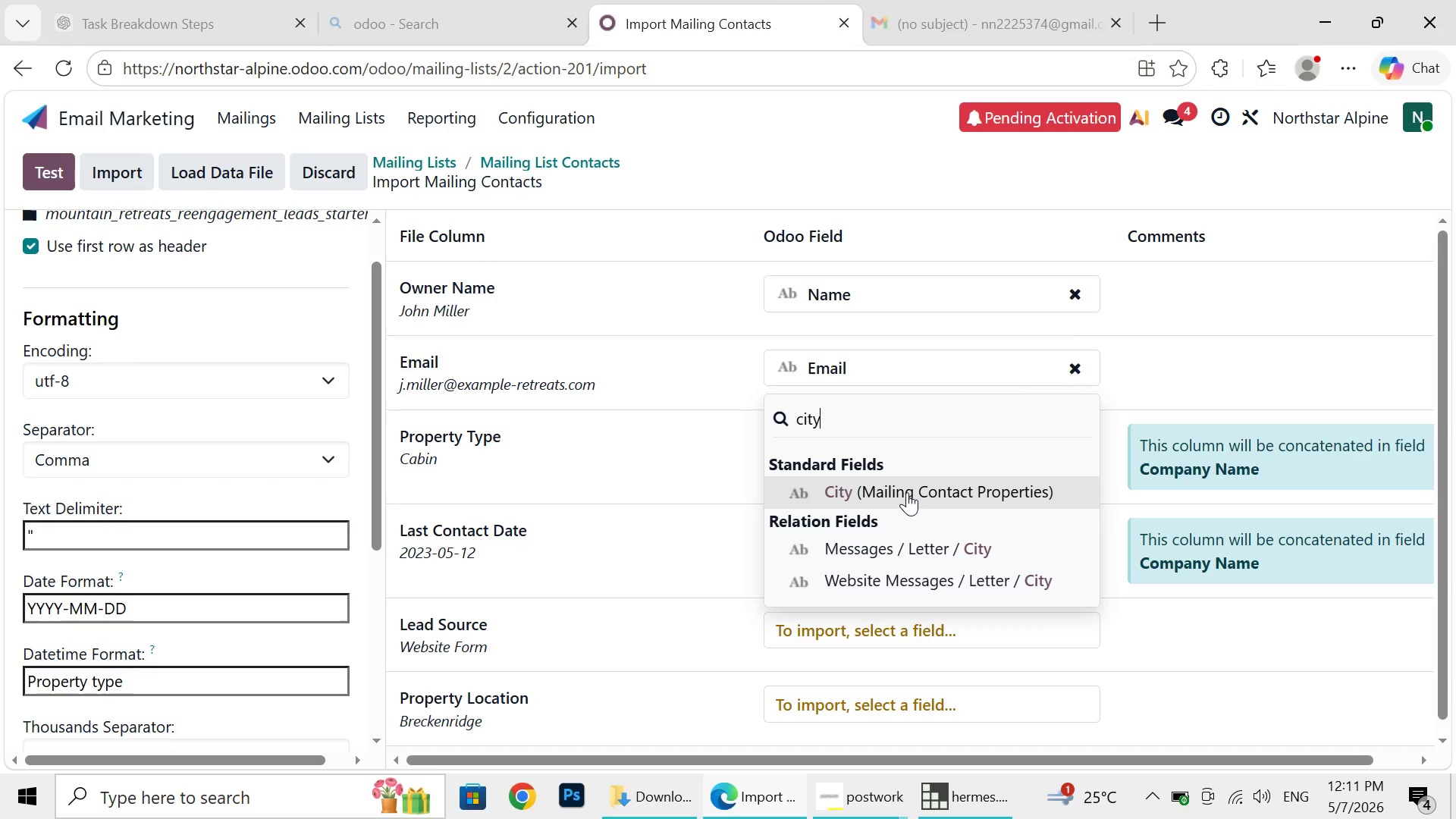 
left_click([907, 492])
 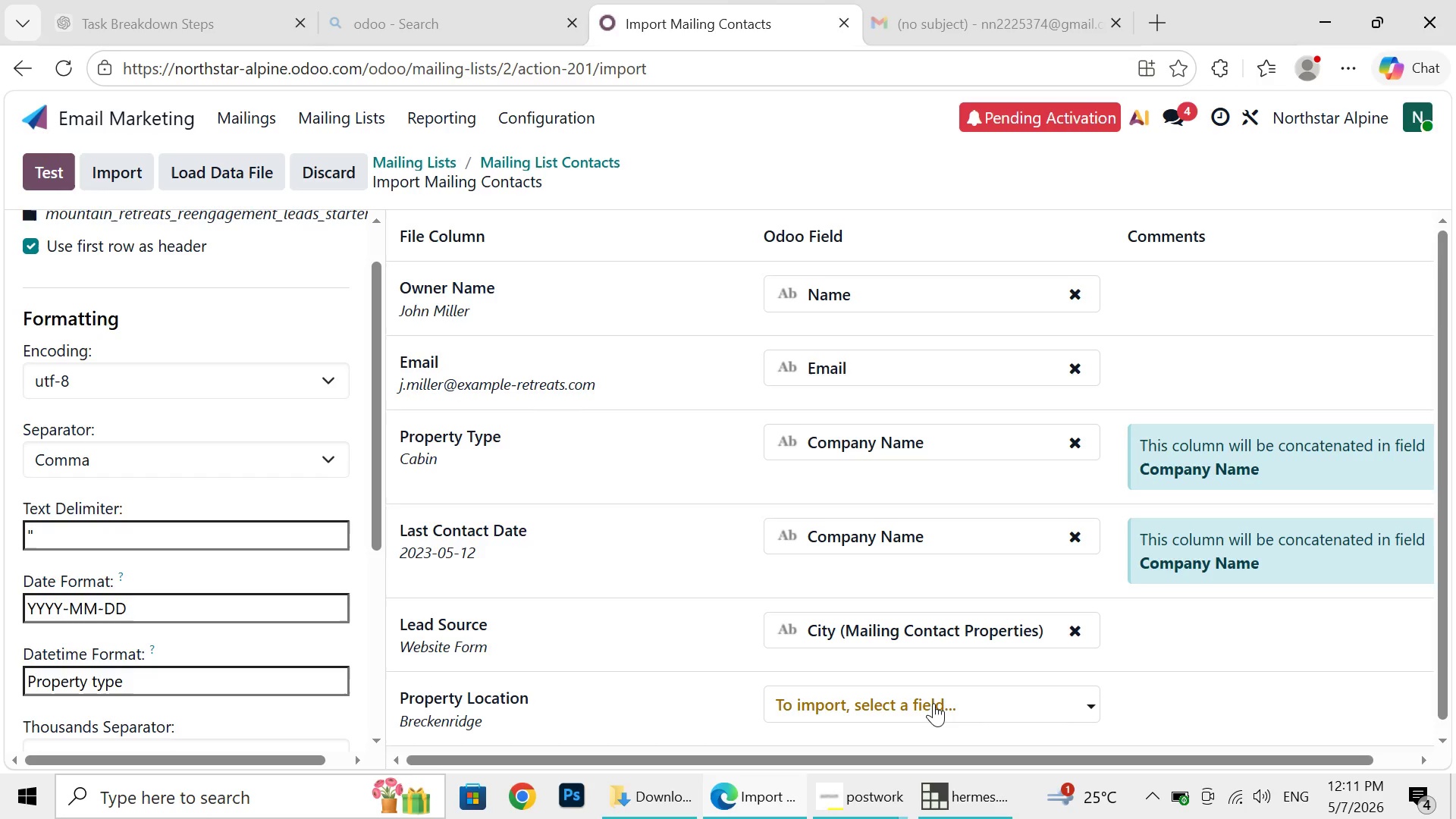 
left_click([934, 703])
 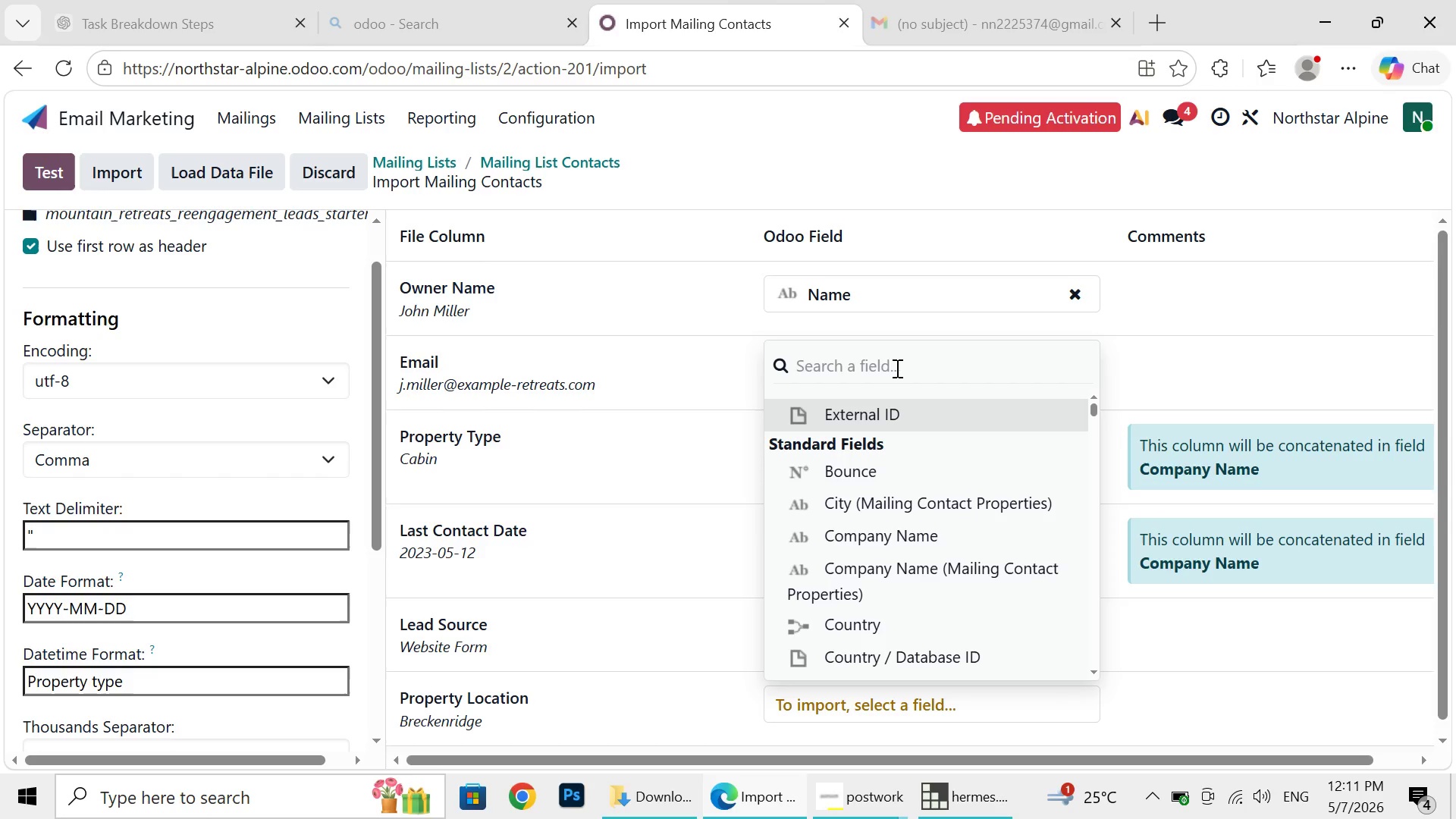 
wait(16.09)
 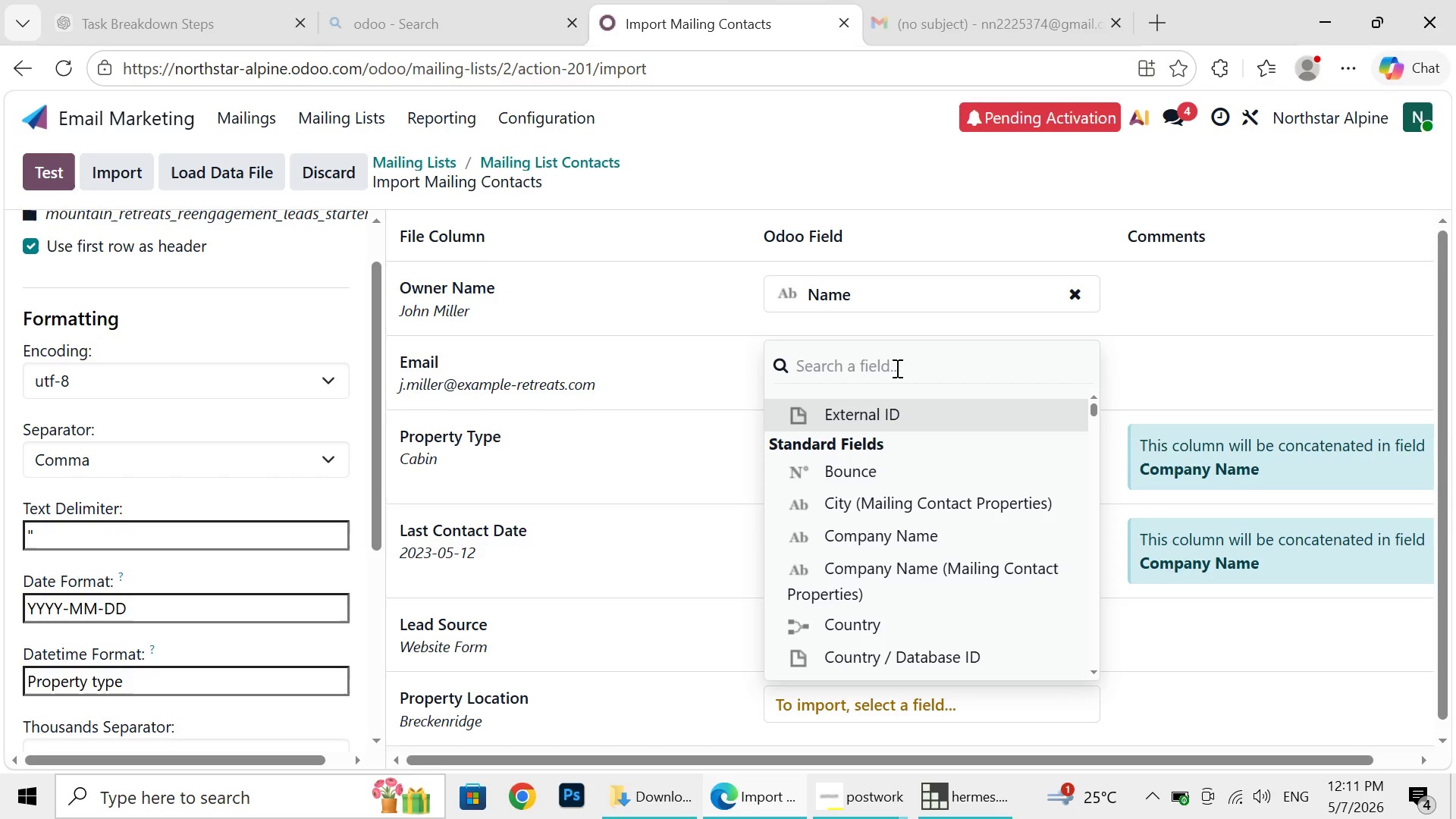 
left_click([577, 642])
 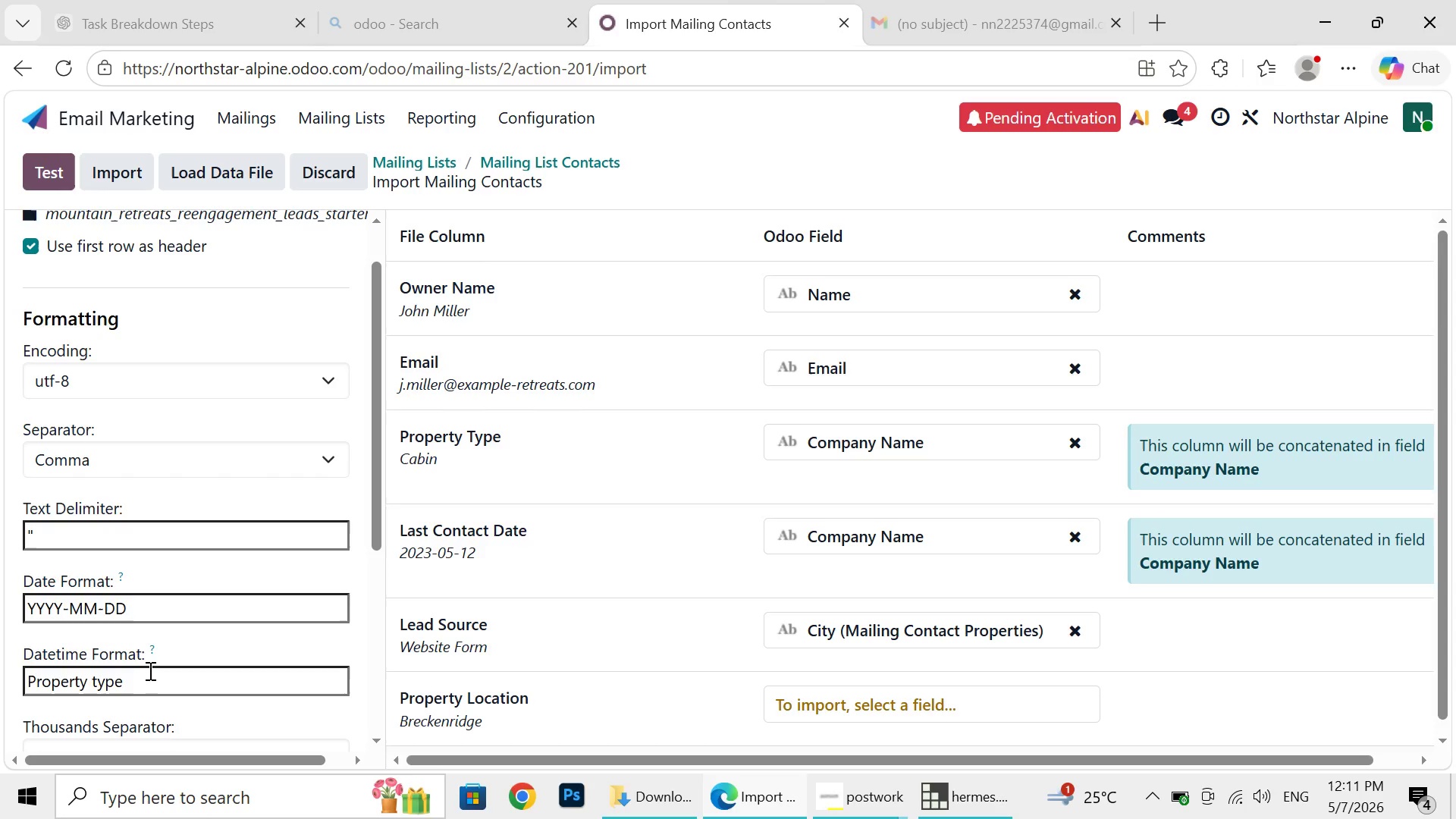 
wait(5.11)
 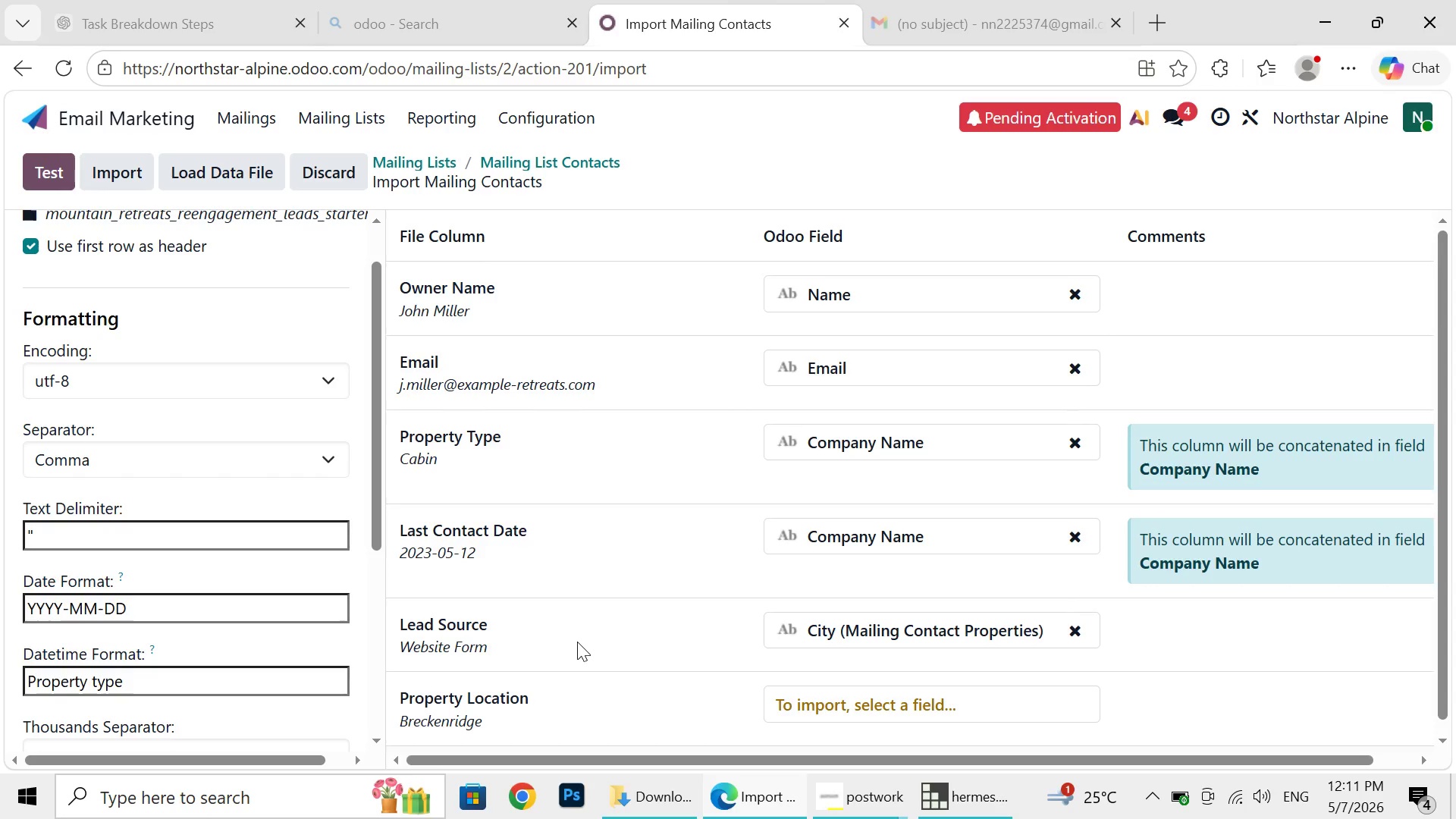 
left_click([138, 677])
 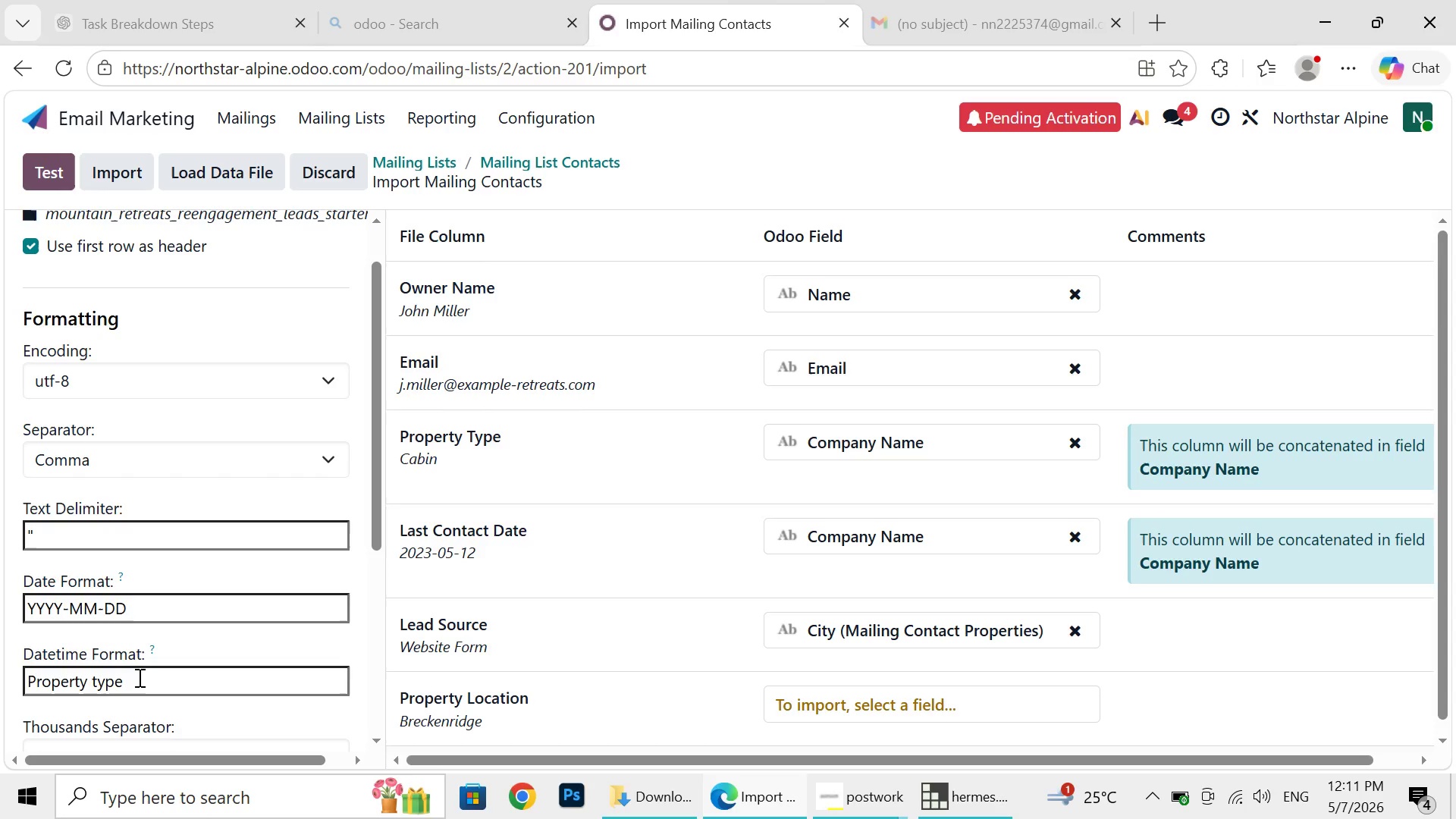 
wait(5.47)
 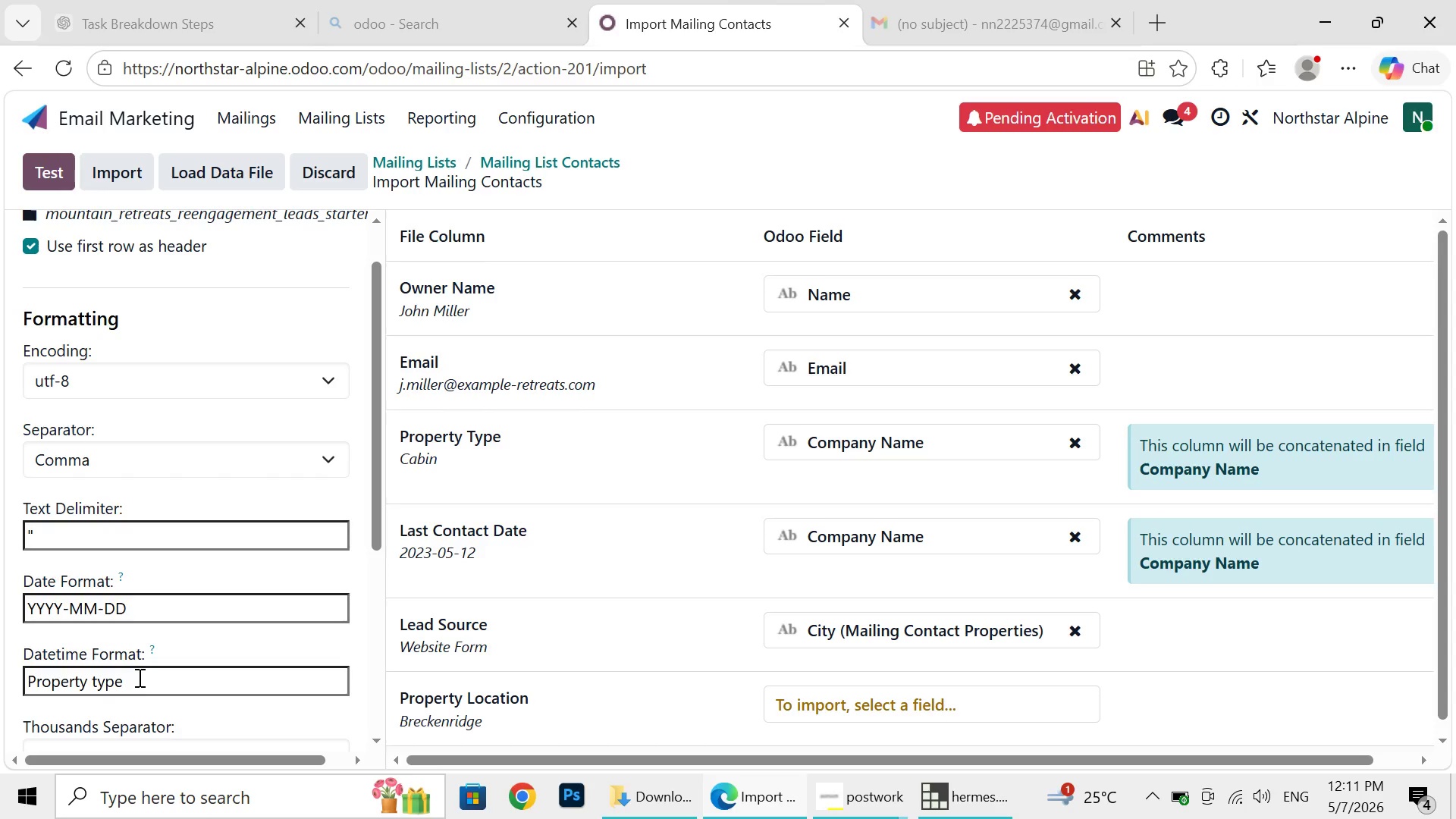 
type(Last contact Date Les)
key(Backspace)
type(ade Sourec)
key(Backspace)
 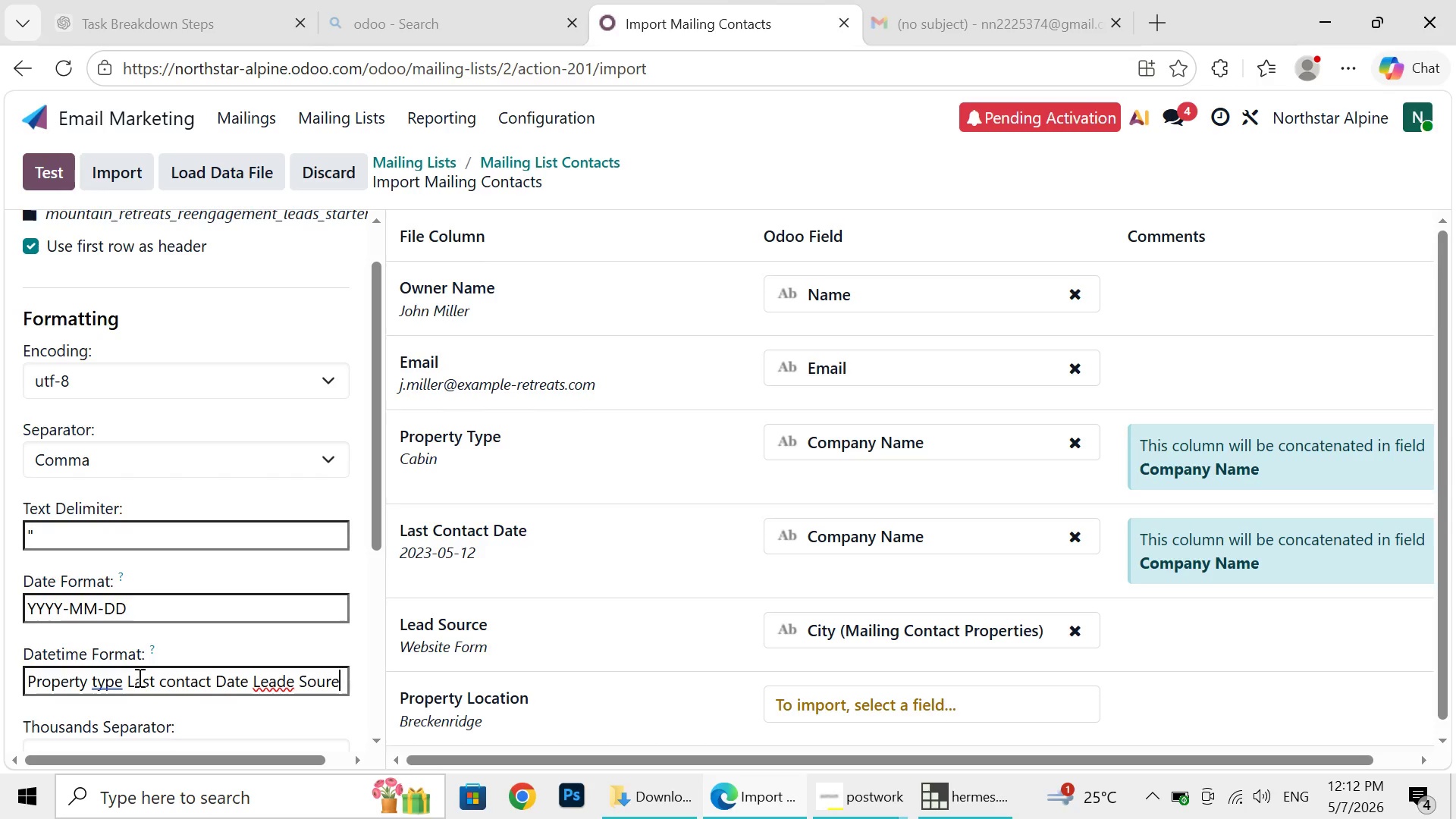 
key(Backspace)
type(ce)
 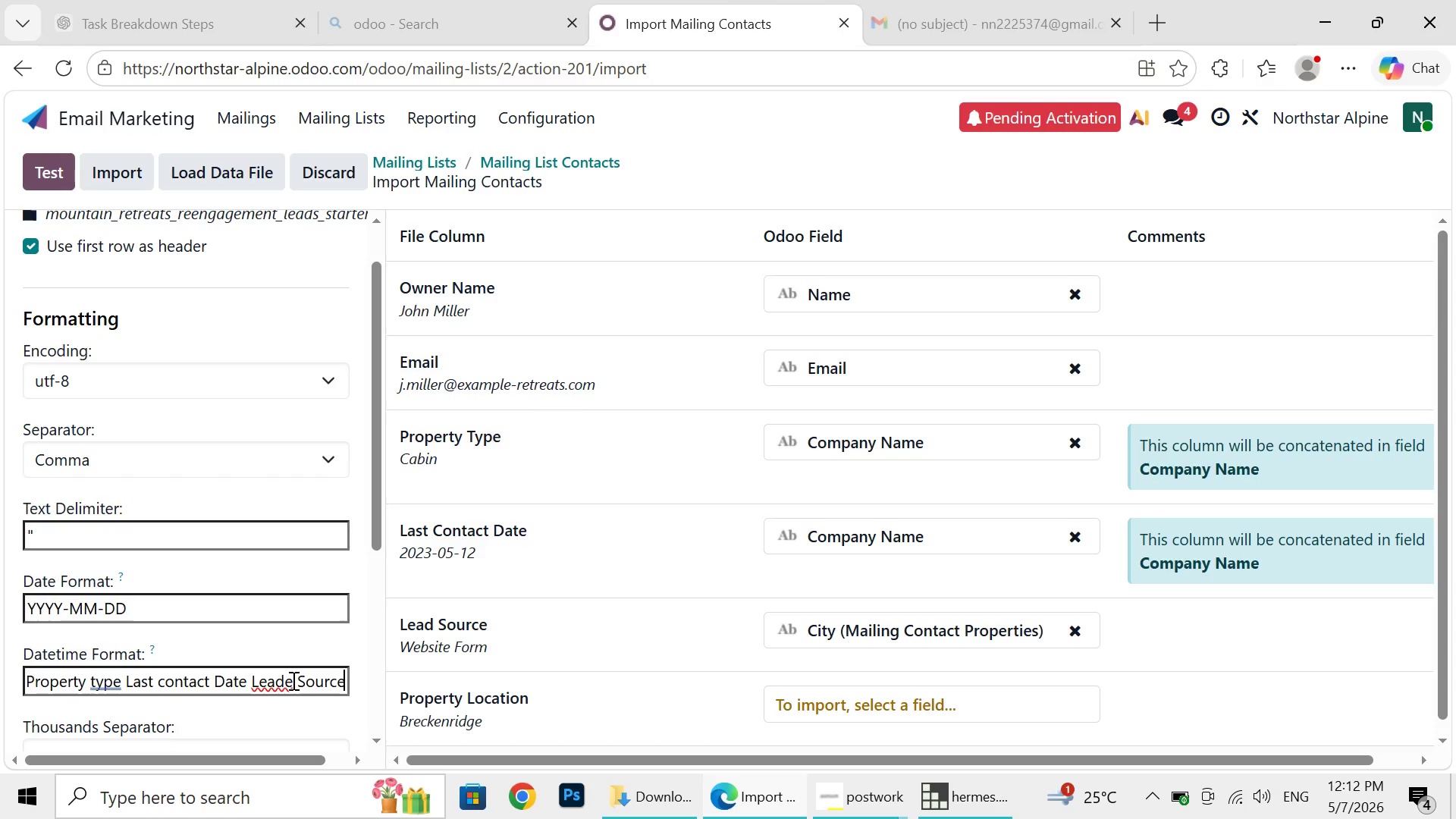 
left_click([292, 680])
 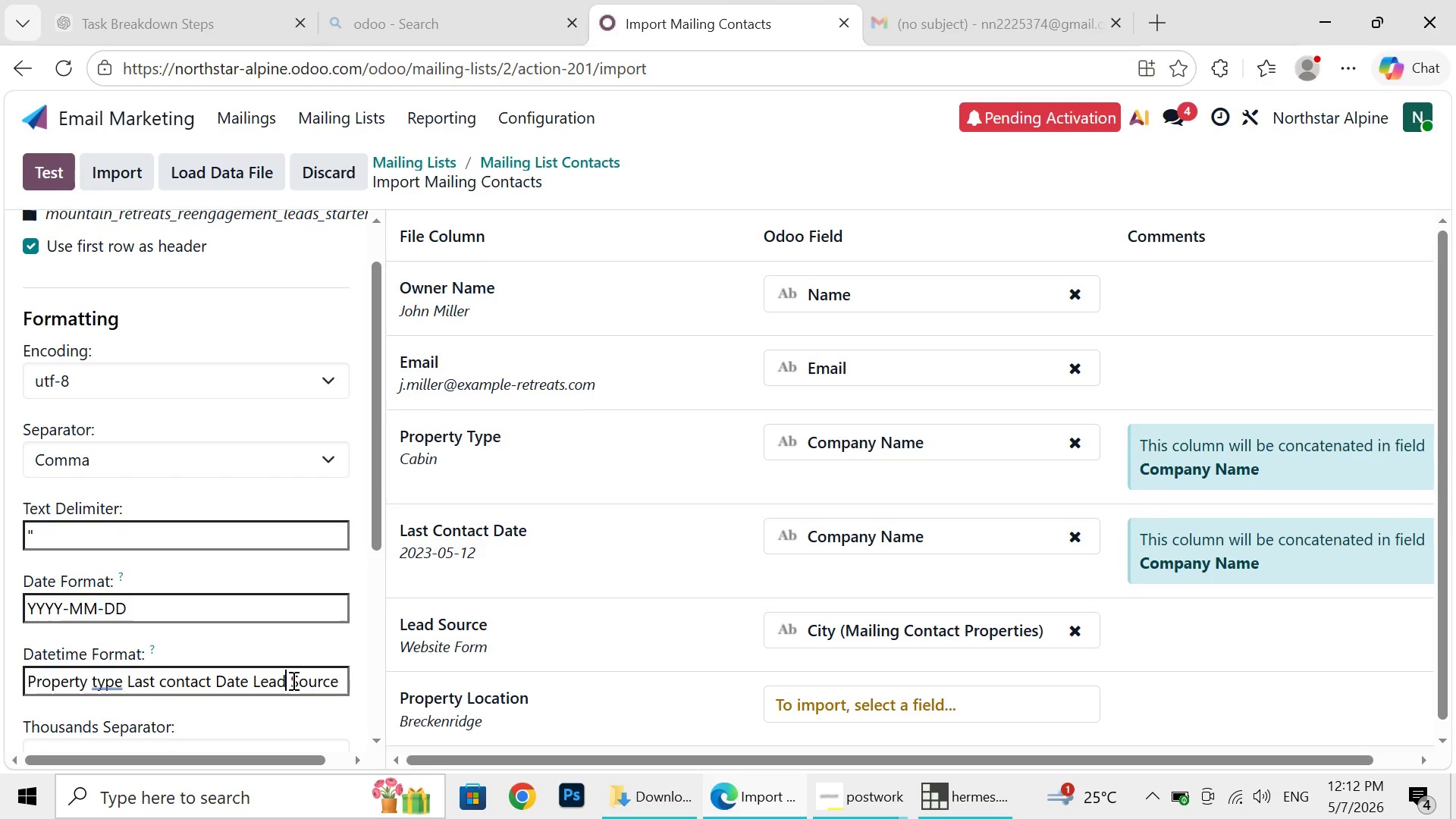 
key(Backspace)
 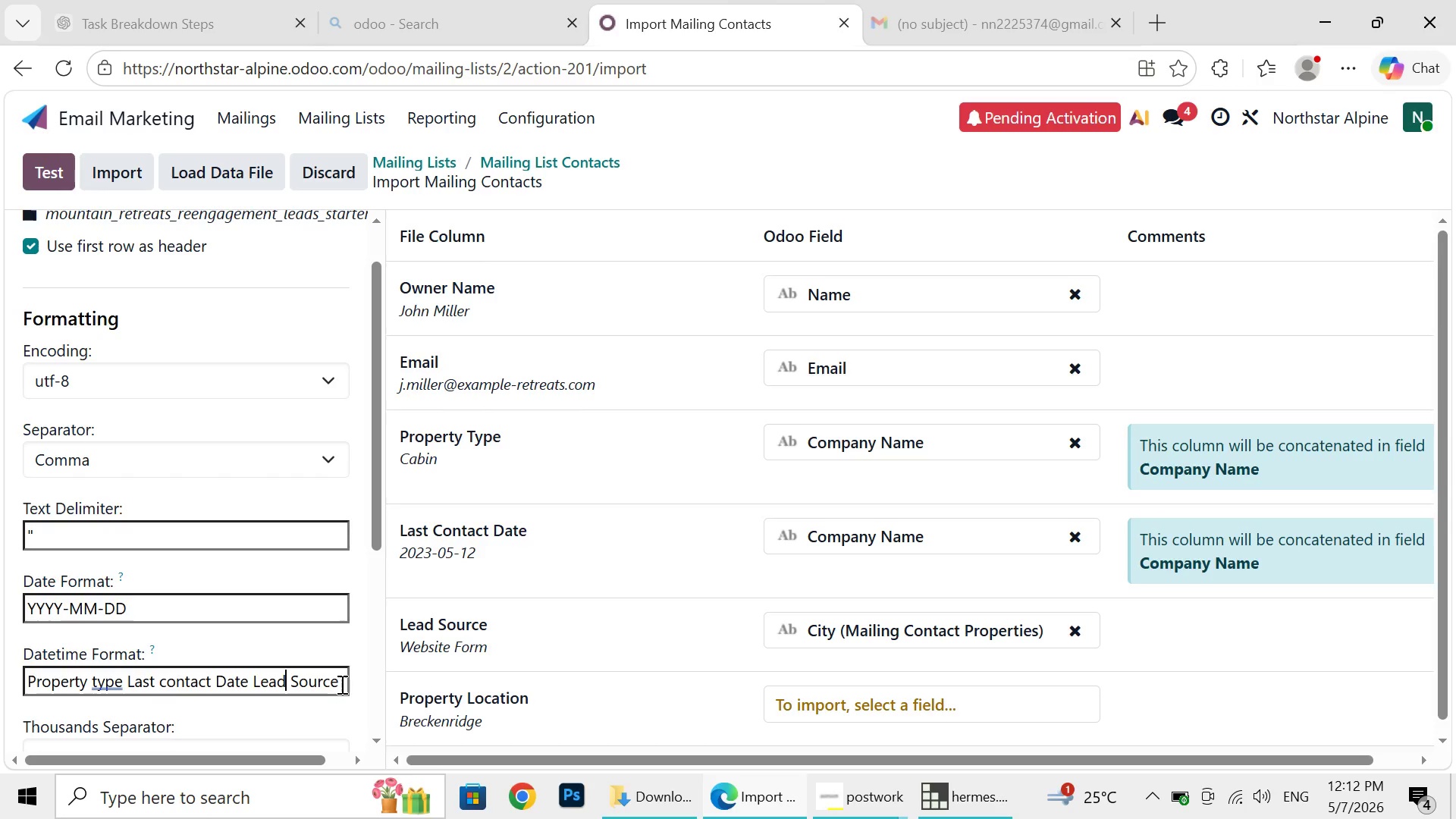 
left_click([340, 684])
 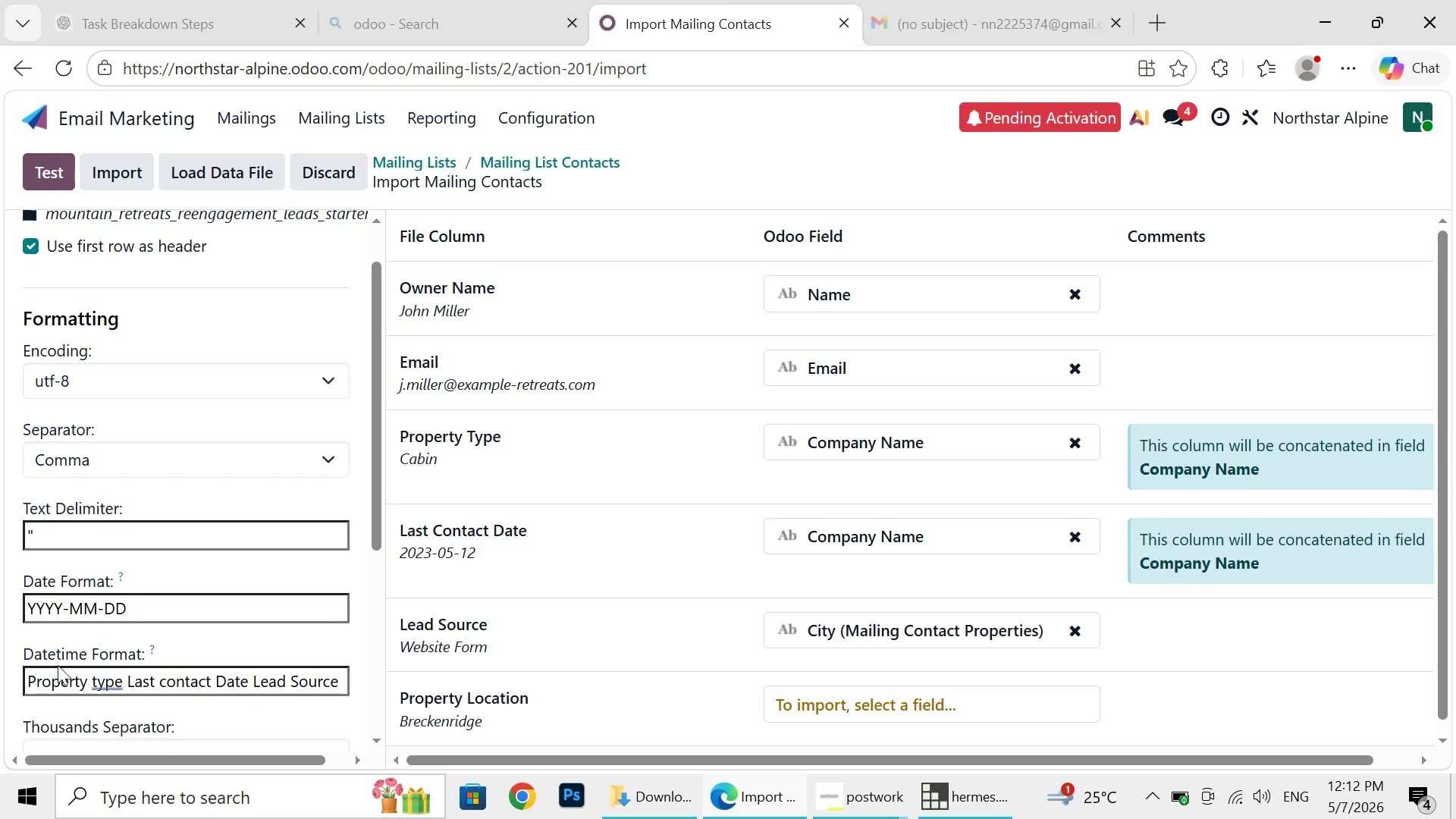 
wait(9.0)
 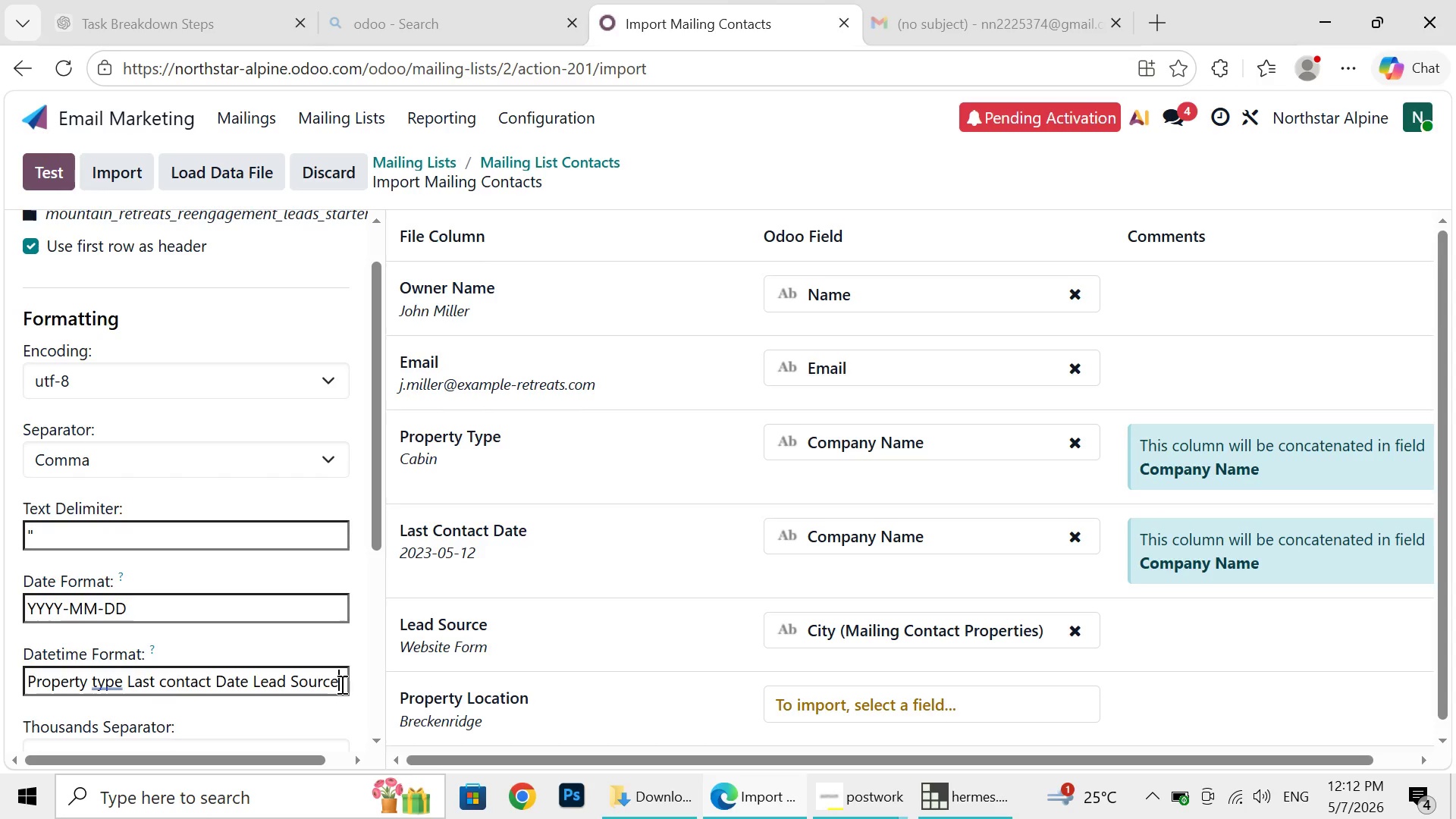 
left_click_drag(start_coordinate=[30, 681], to_coordinate=[380, 681])
 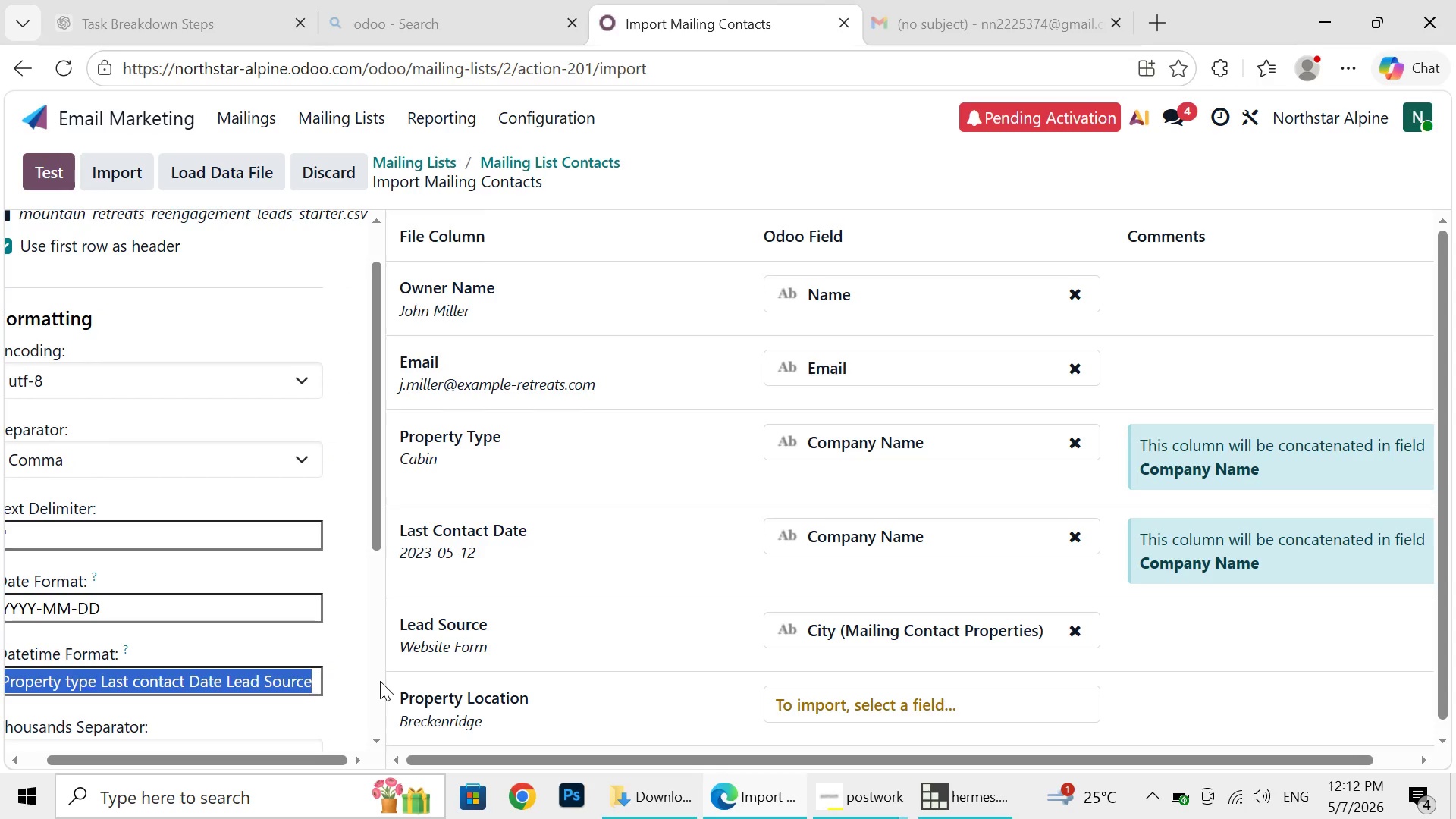 
key(Control+C)
 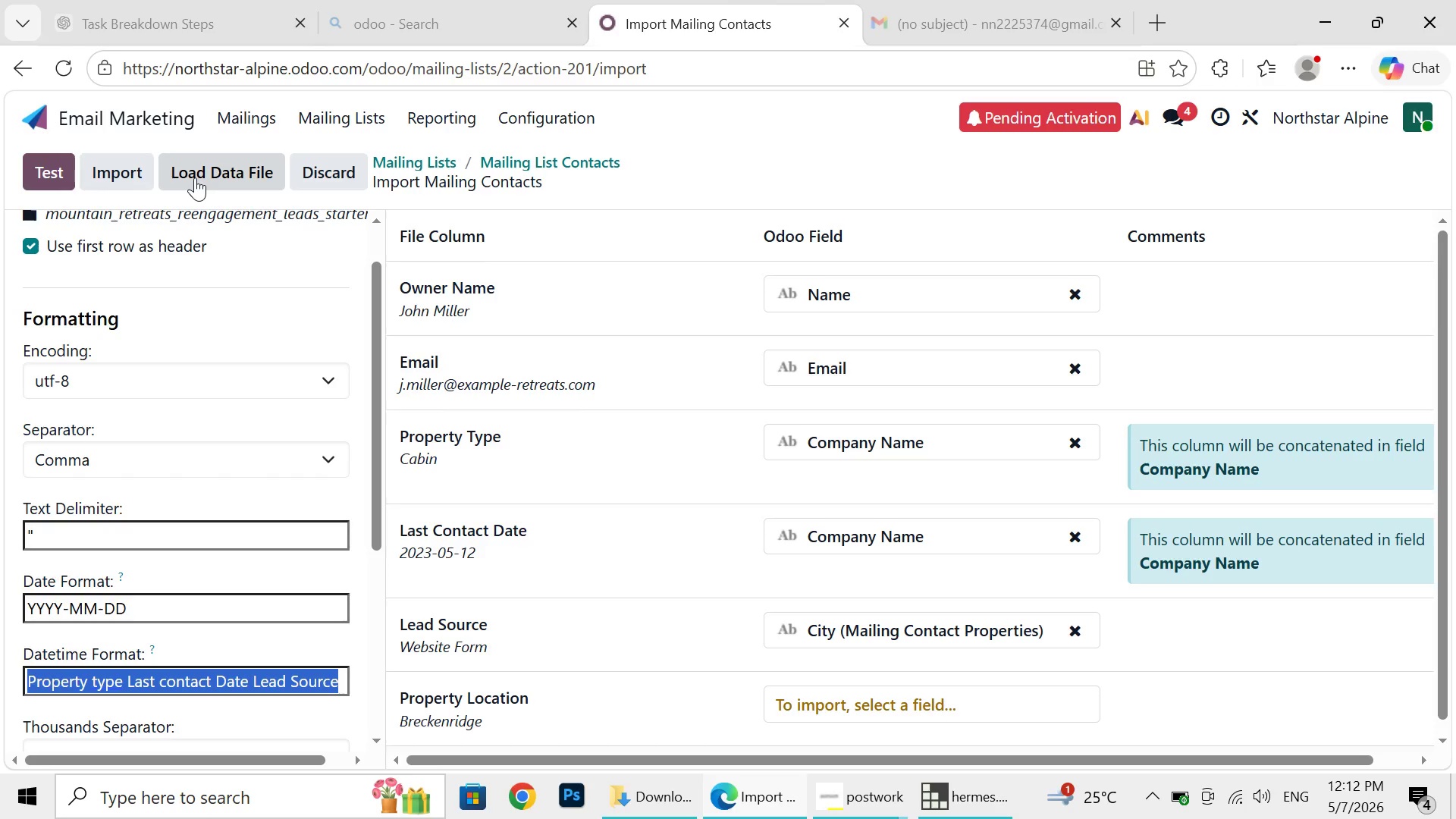 
wait(10.69)
 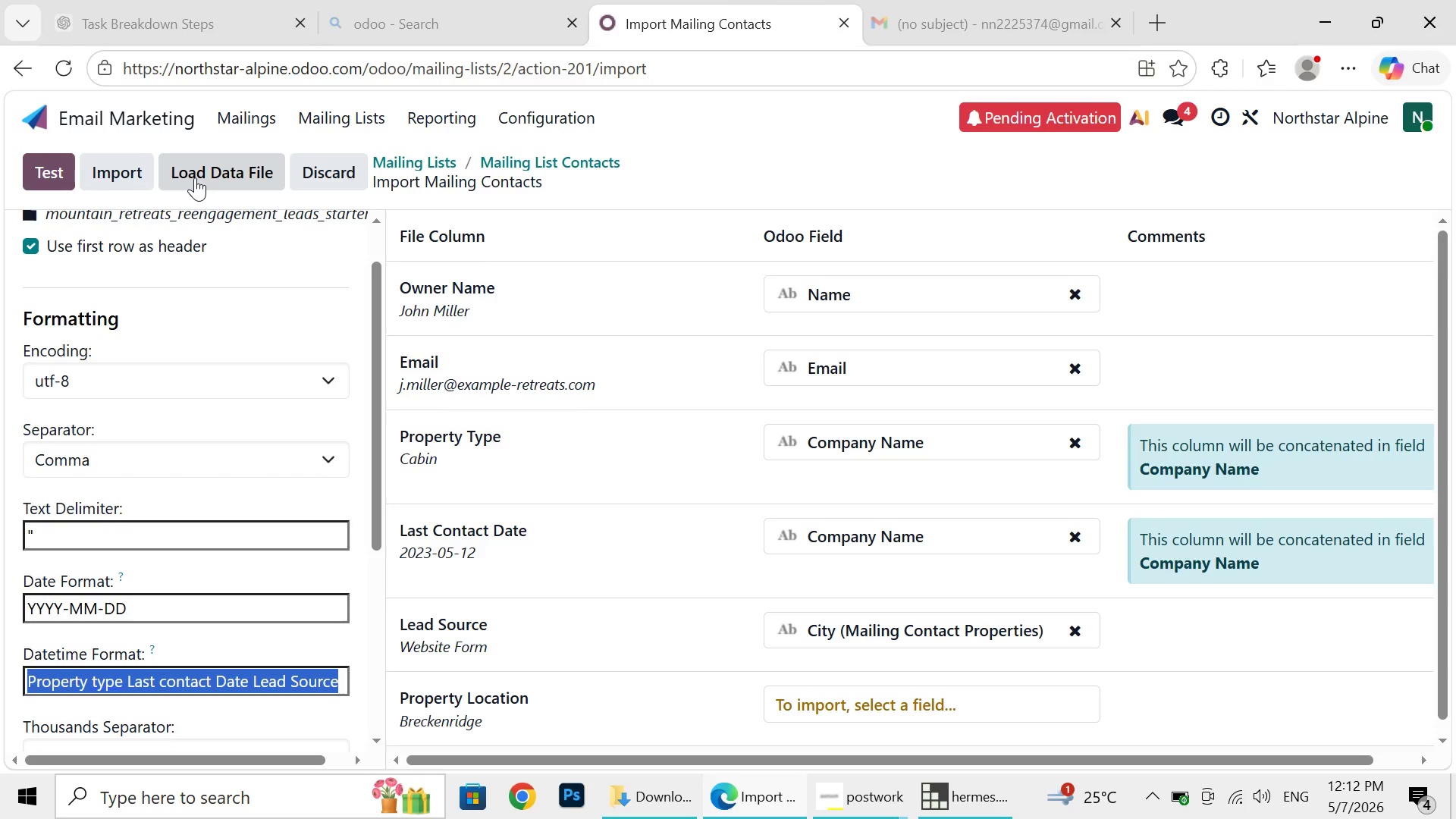 
left_click([329, 124])
 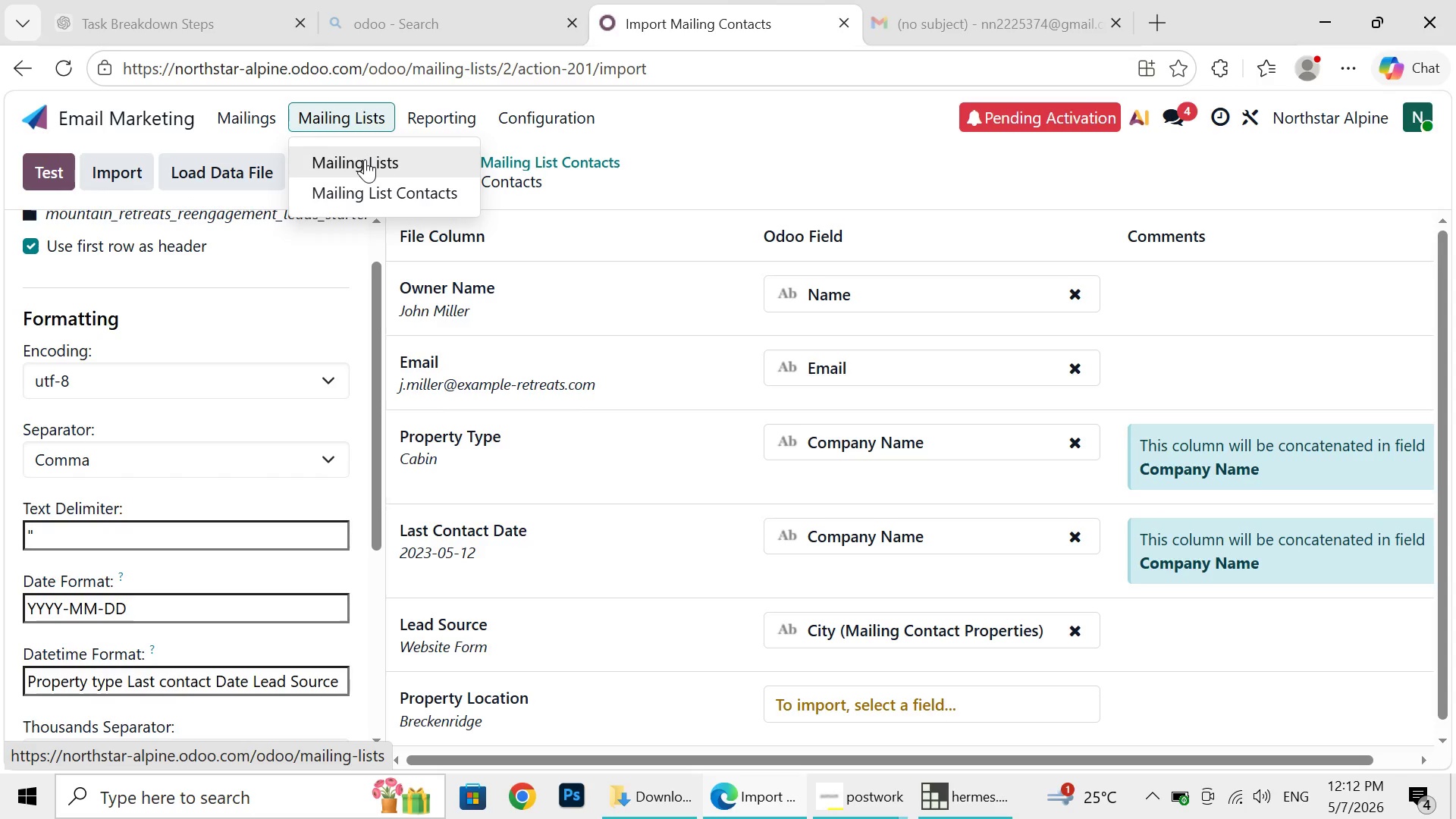 
left_click([365, 159])
 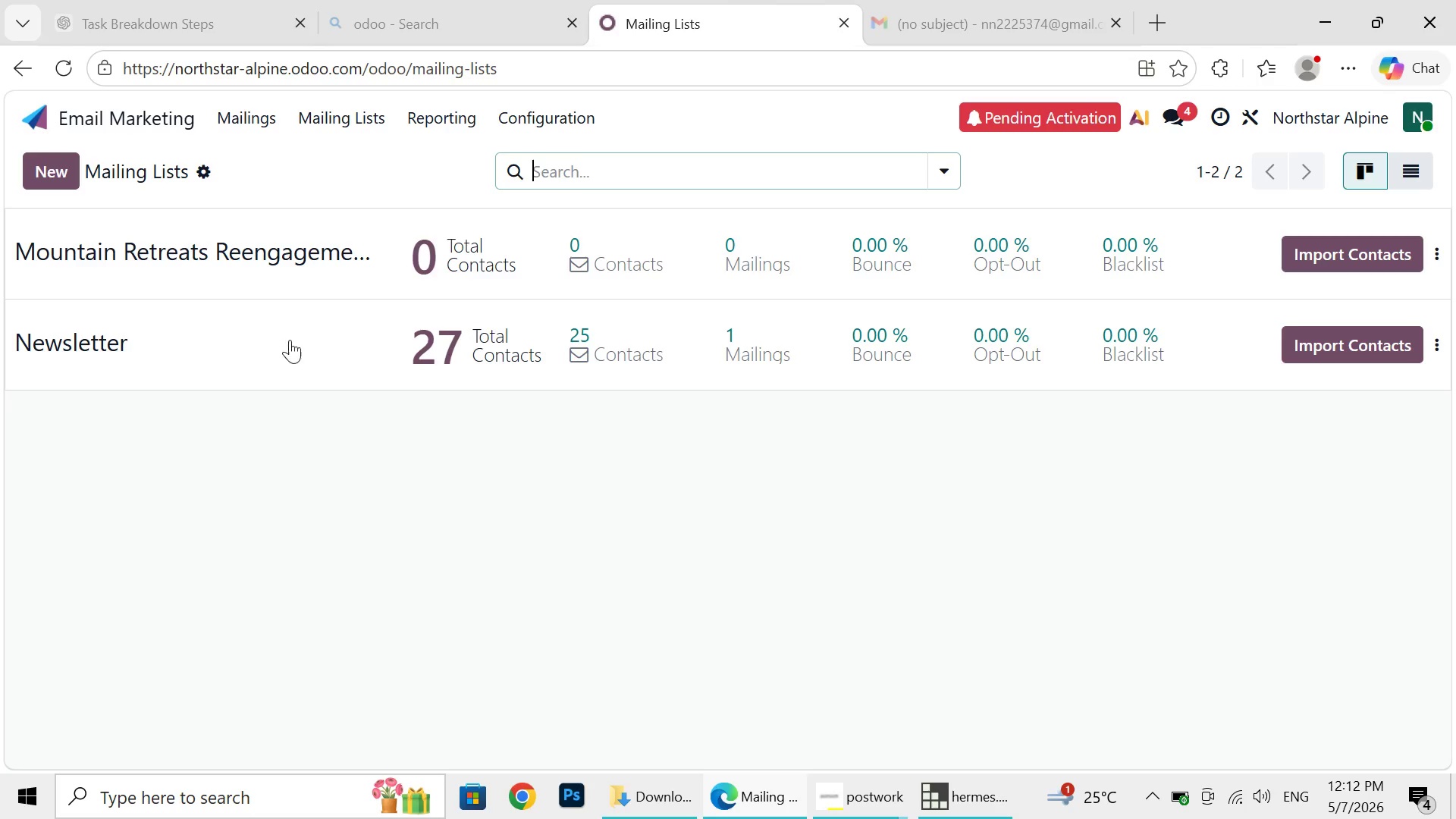 
left_click([290, 340])
 